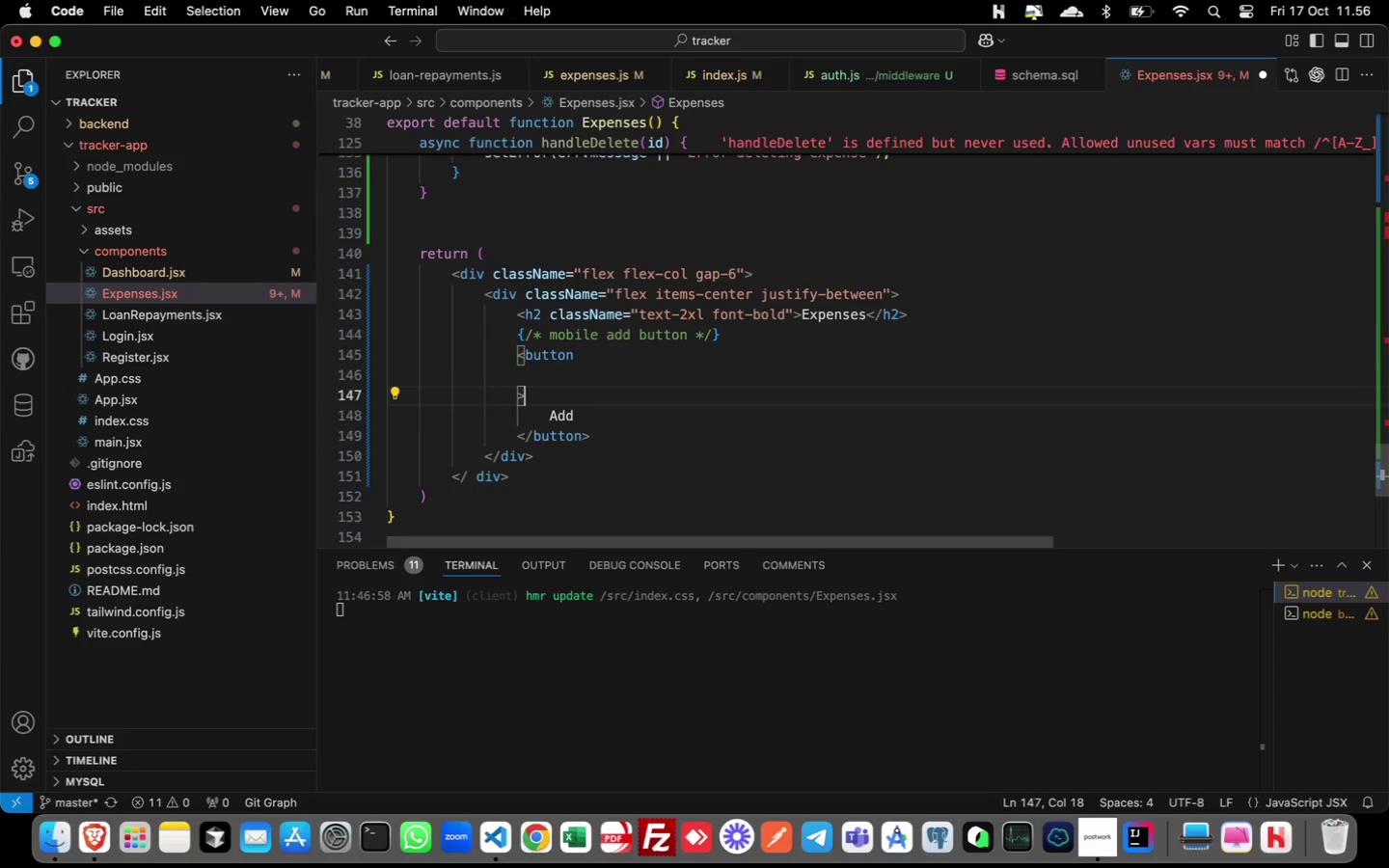 
key(ArrowUp)
 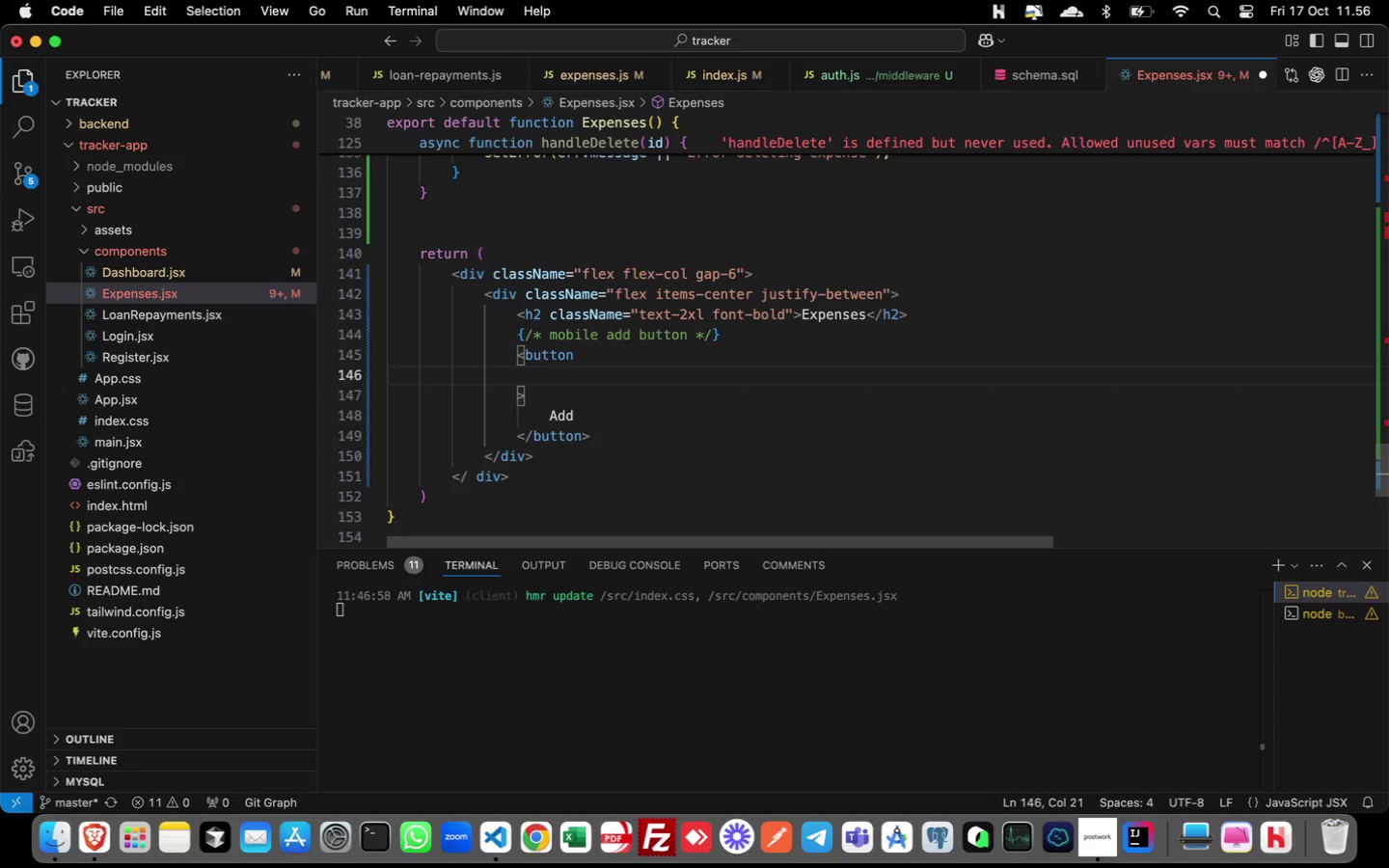 
type(class)
 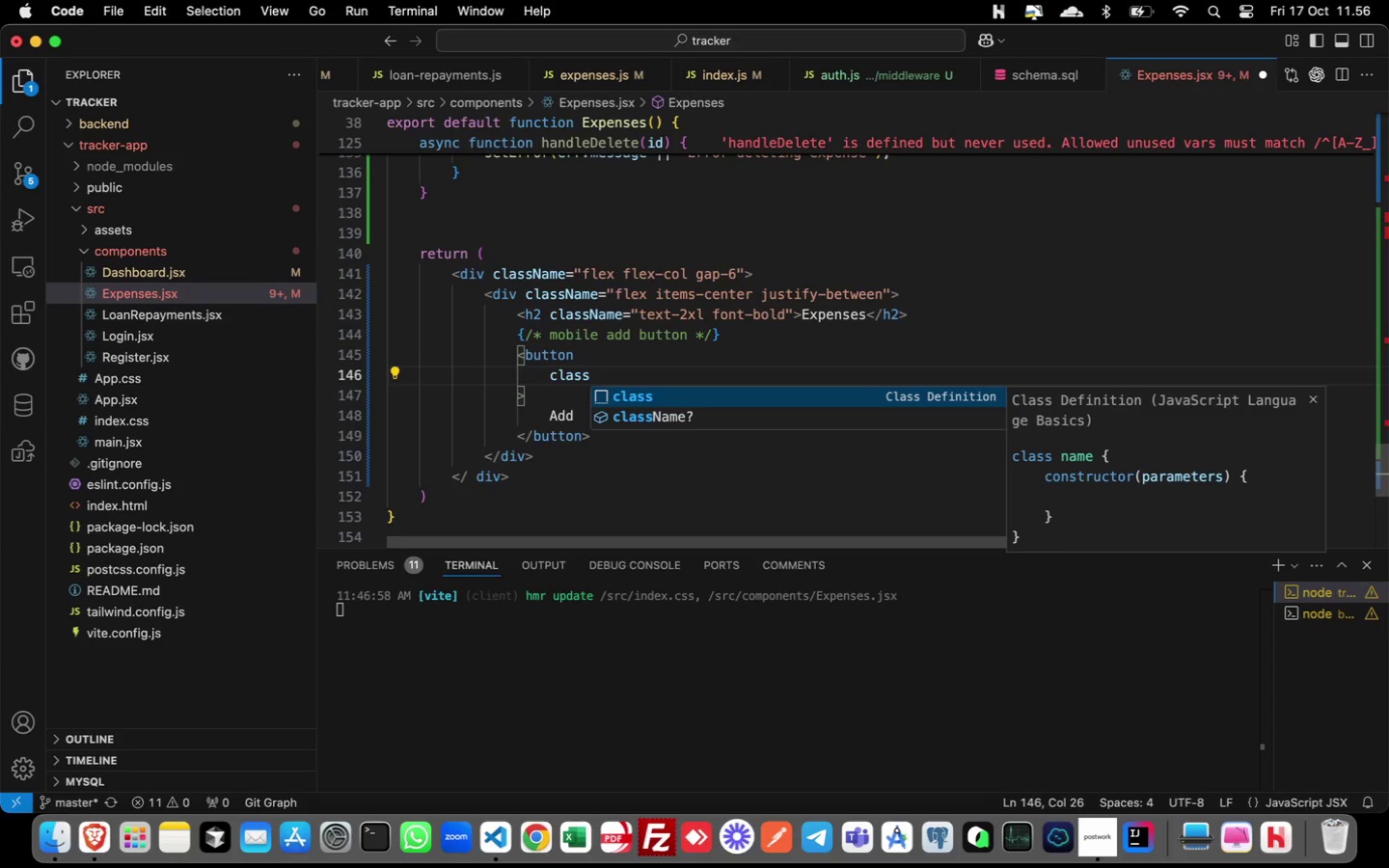 
key(ArrowDown)
 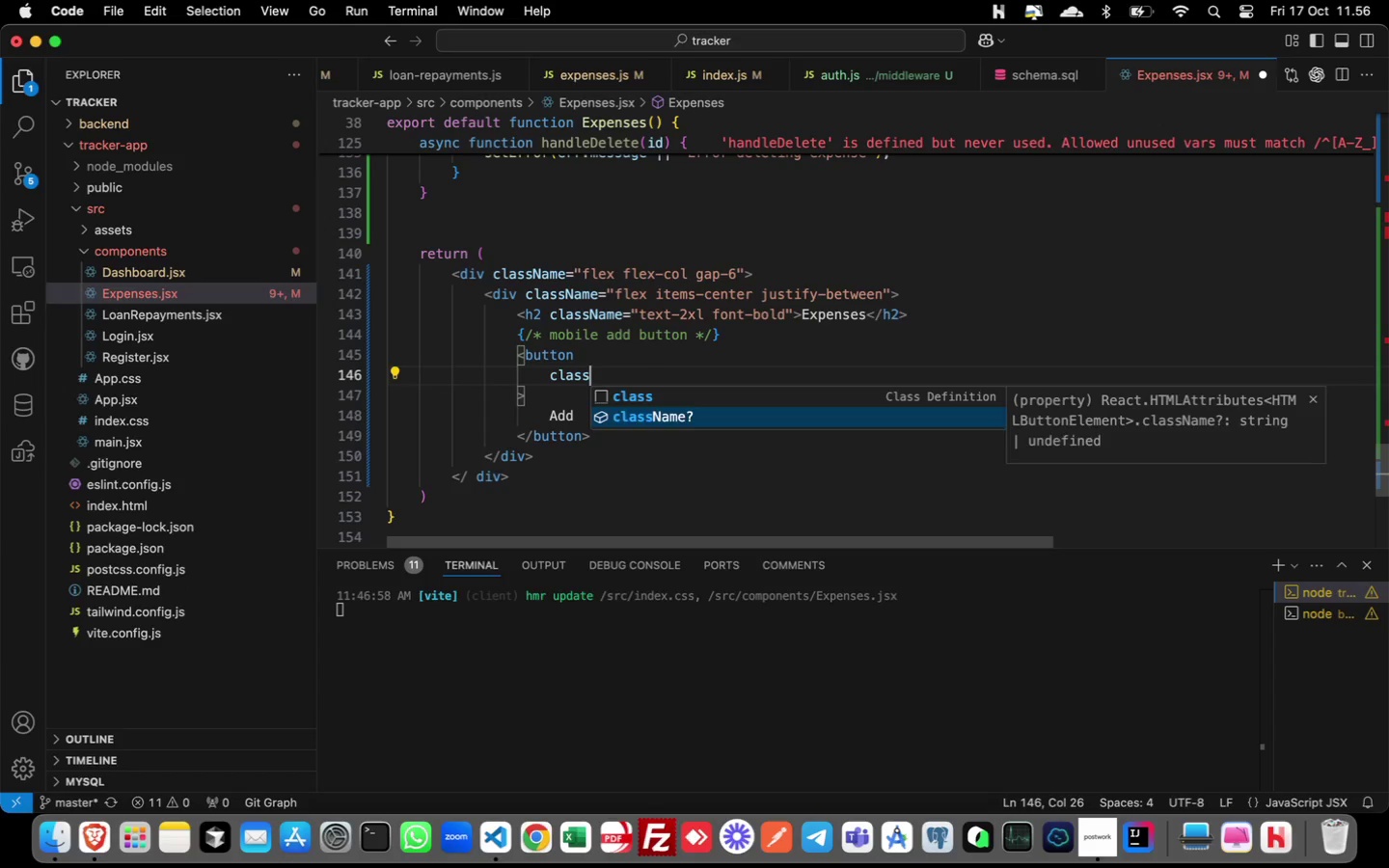 
key(Enter)
 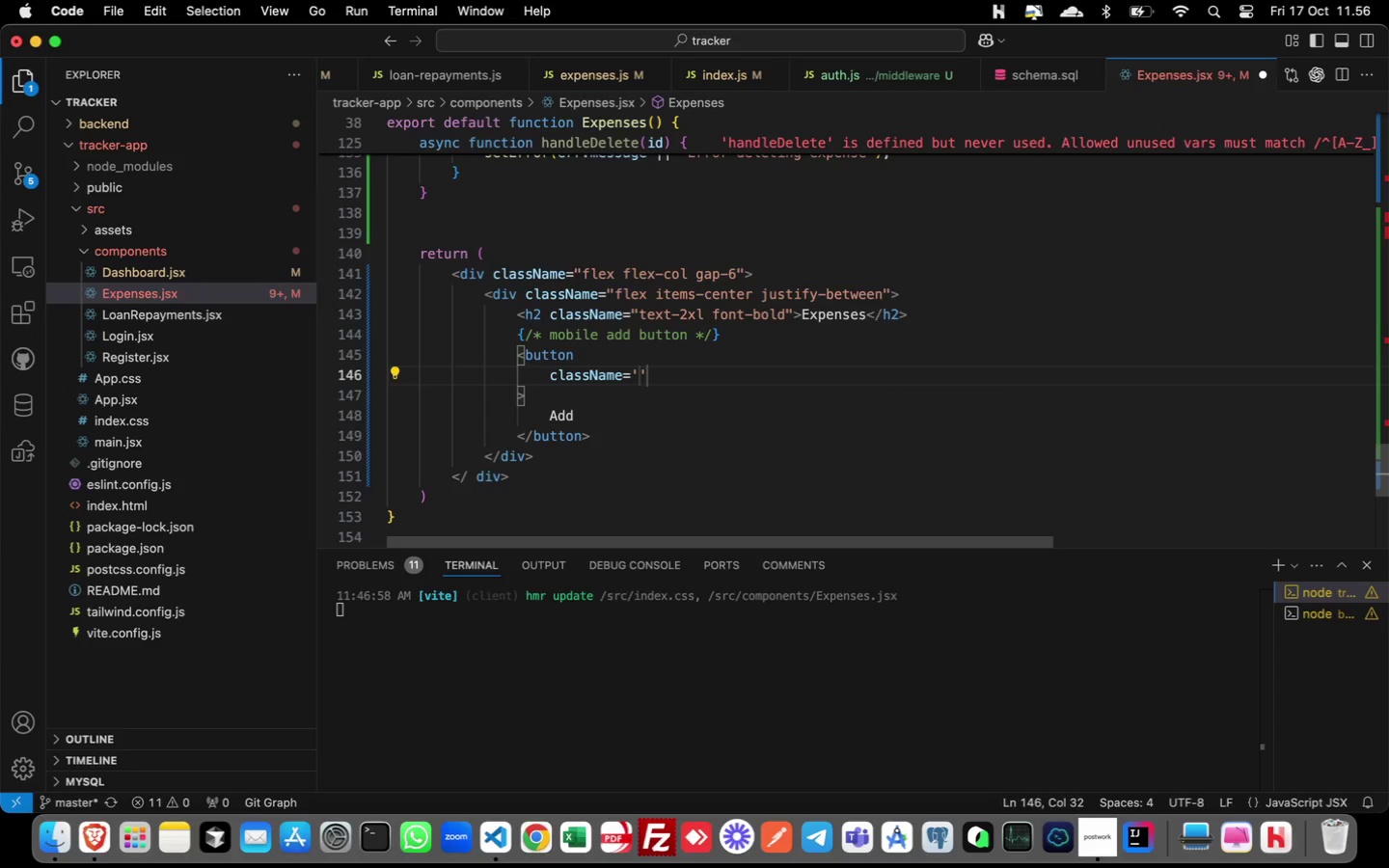 
key(Backspace)
type("md-hidden)
 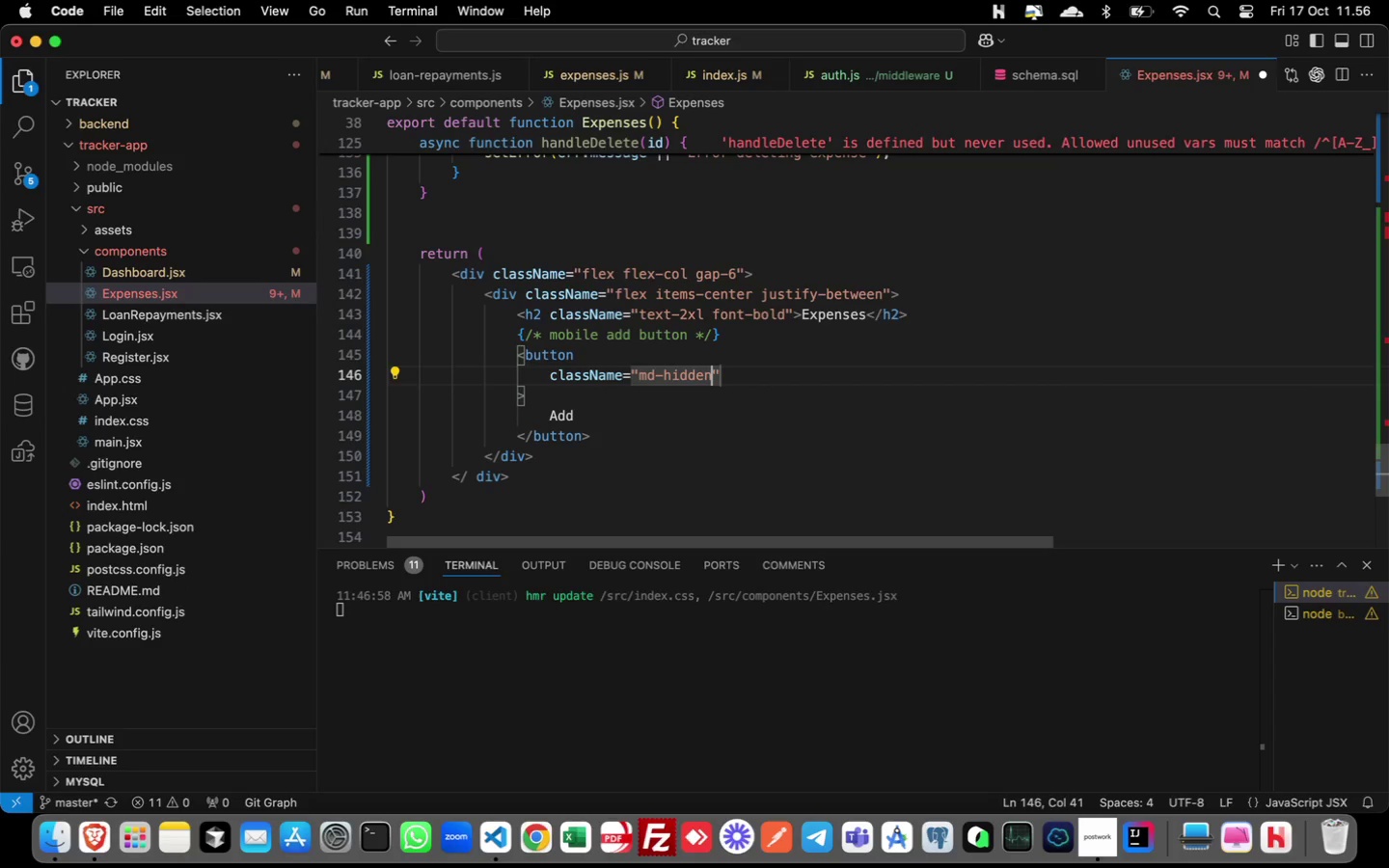 
wait(7.39)
 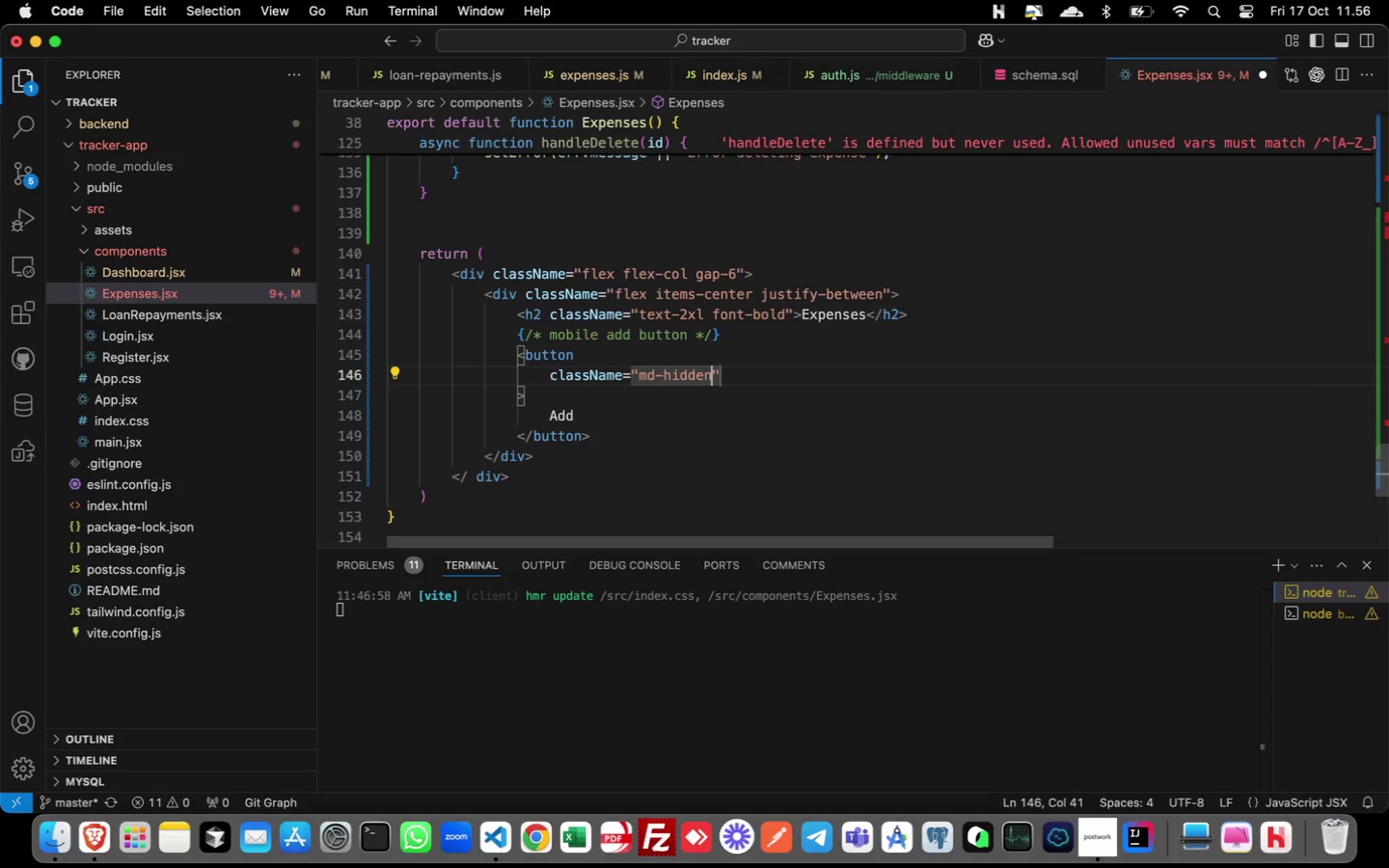 
key(Control+ControlRight)
 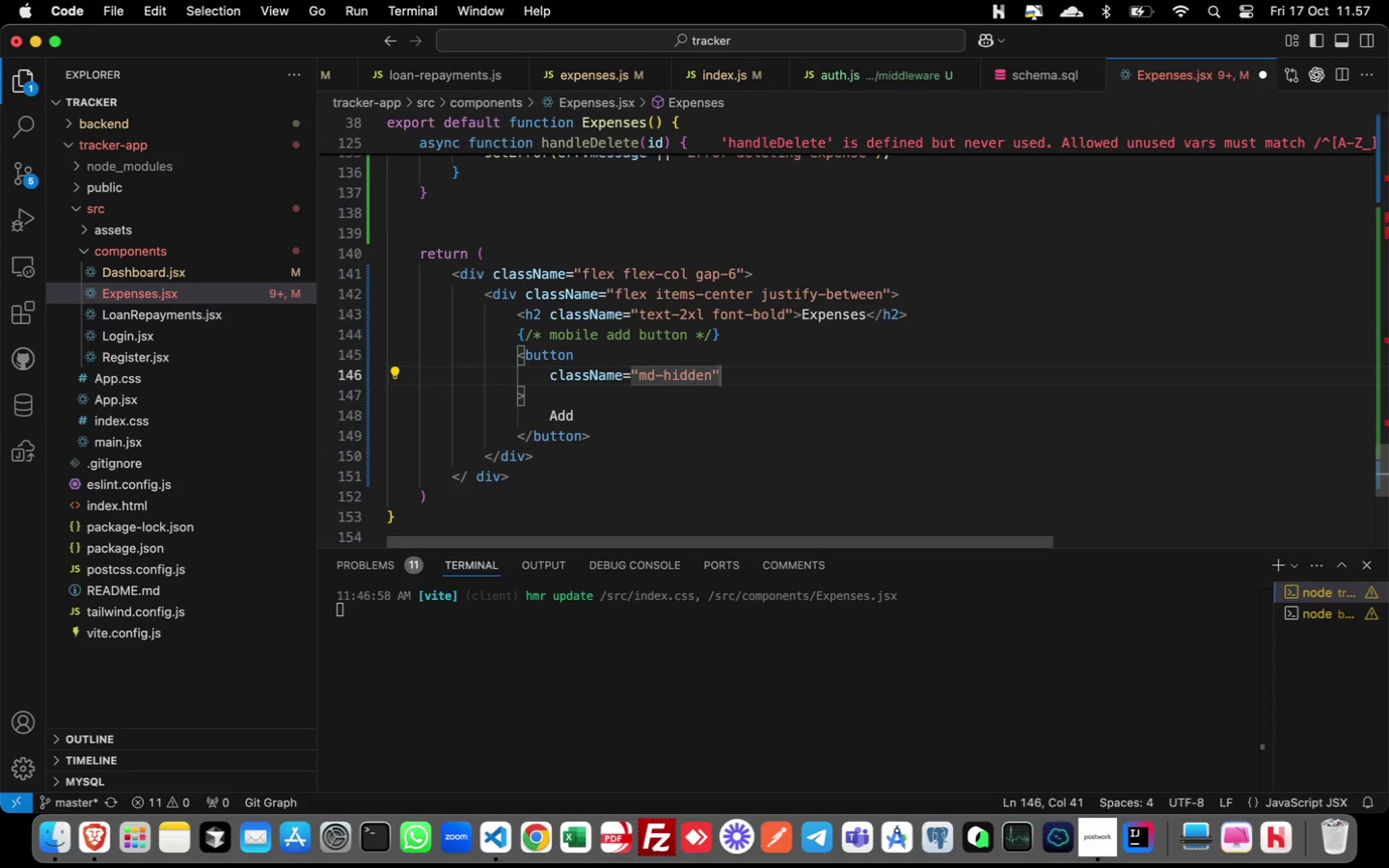 
key(Control+ControlRight)
 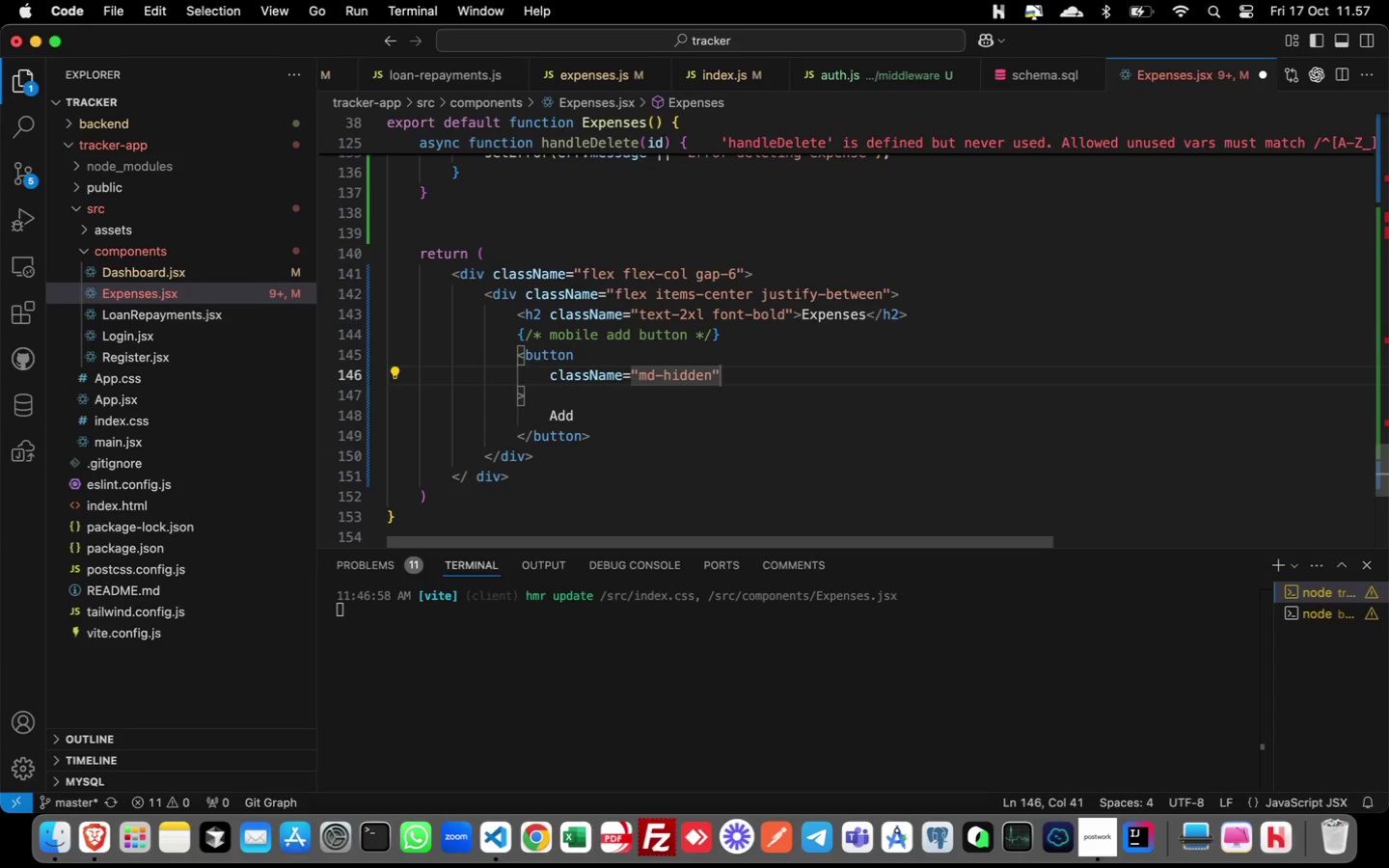 
key(Control+ControlRight)
 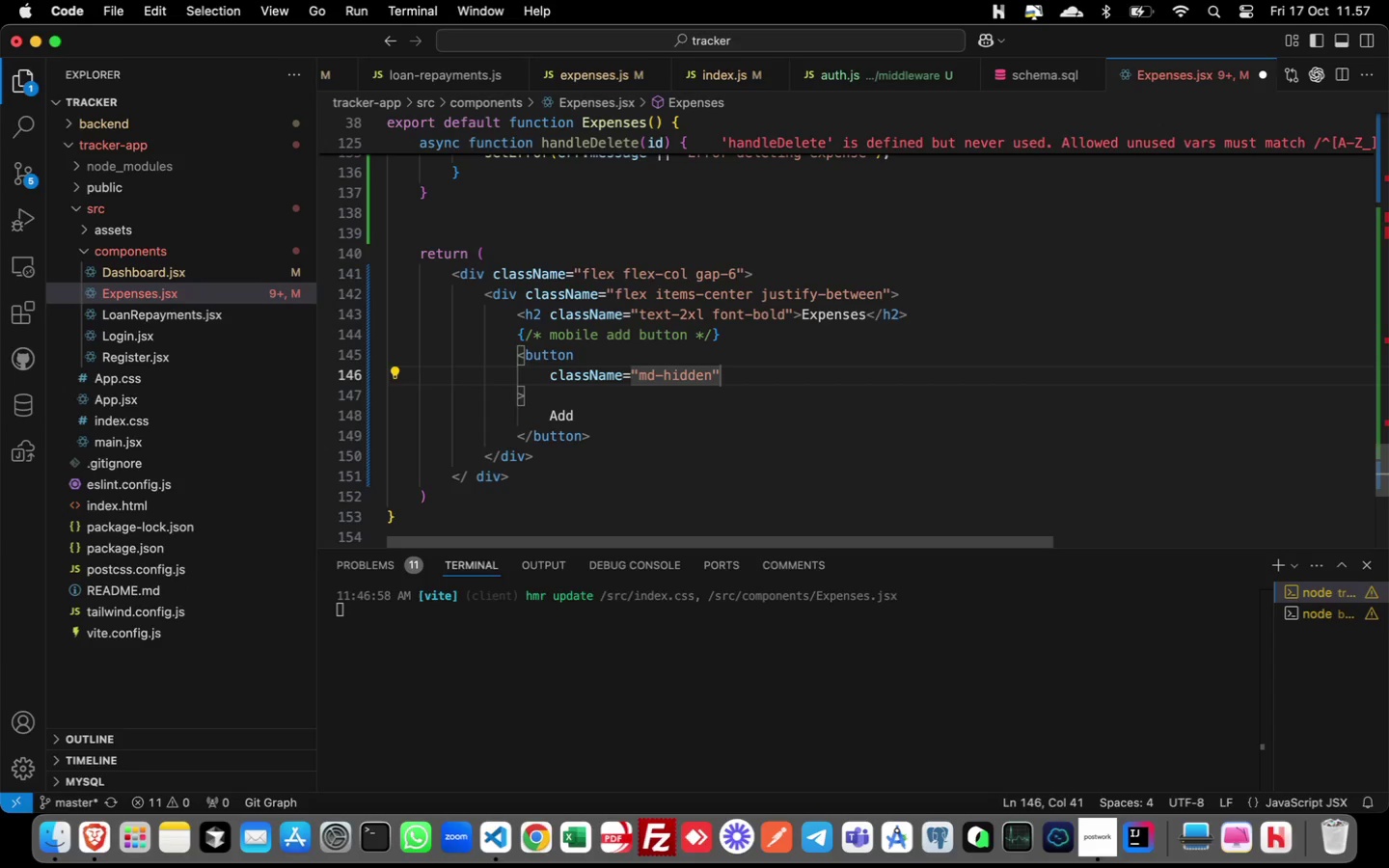 
key(Control+ControlRight)
 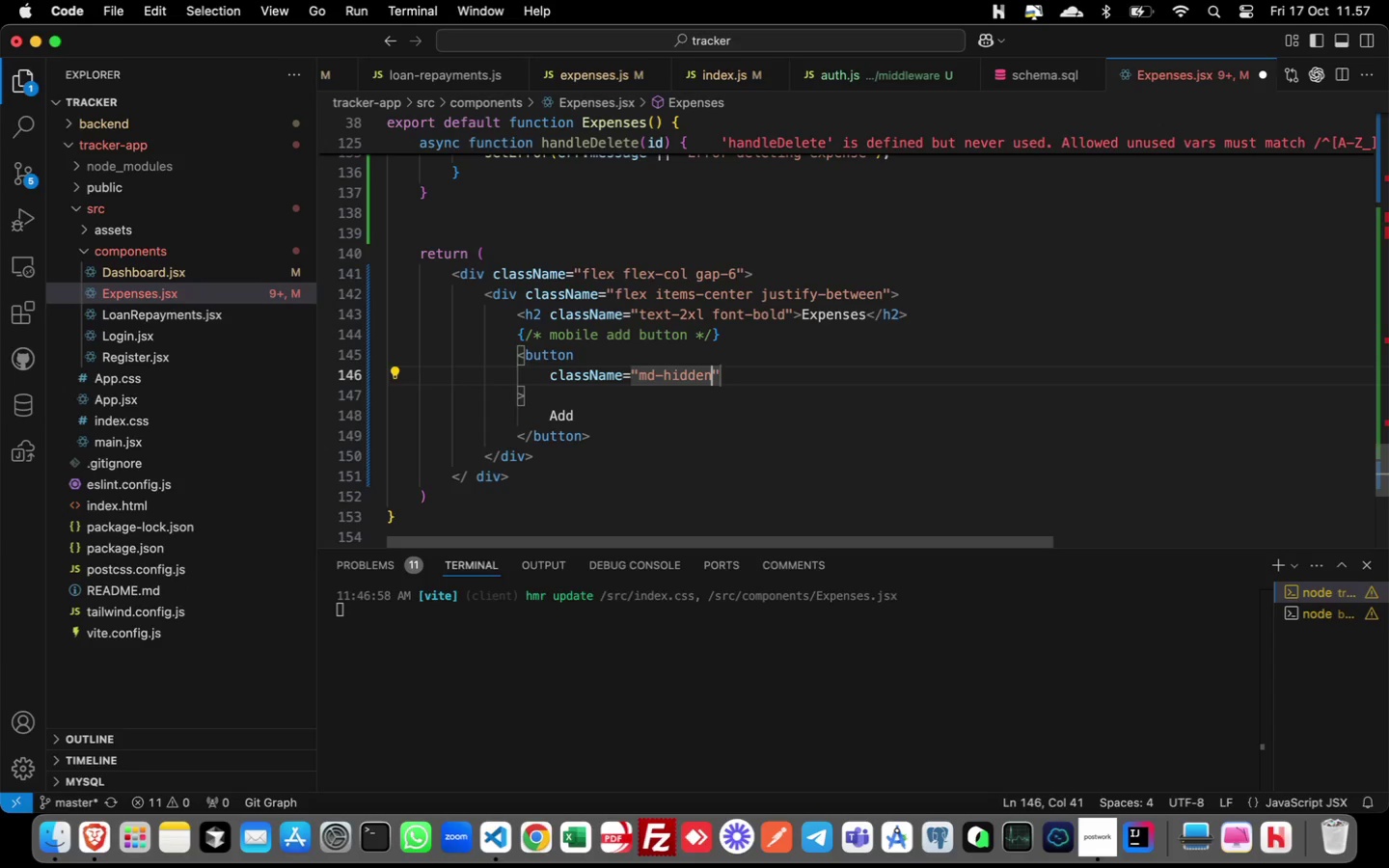 
key(ArrowLeft)
 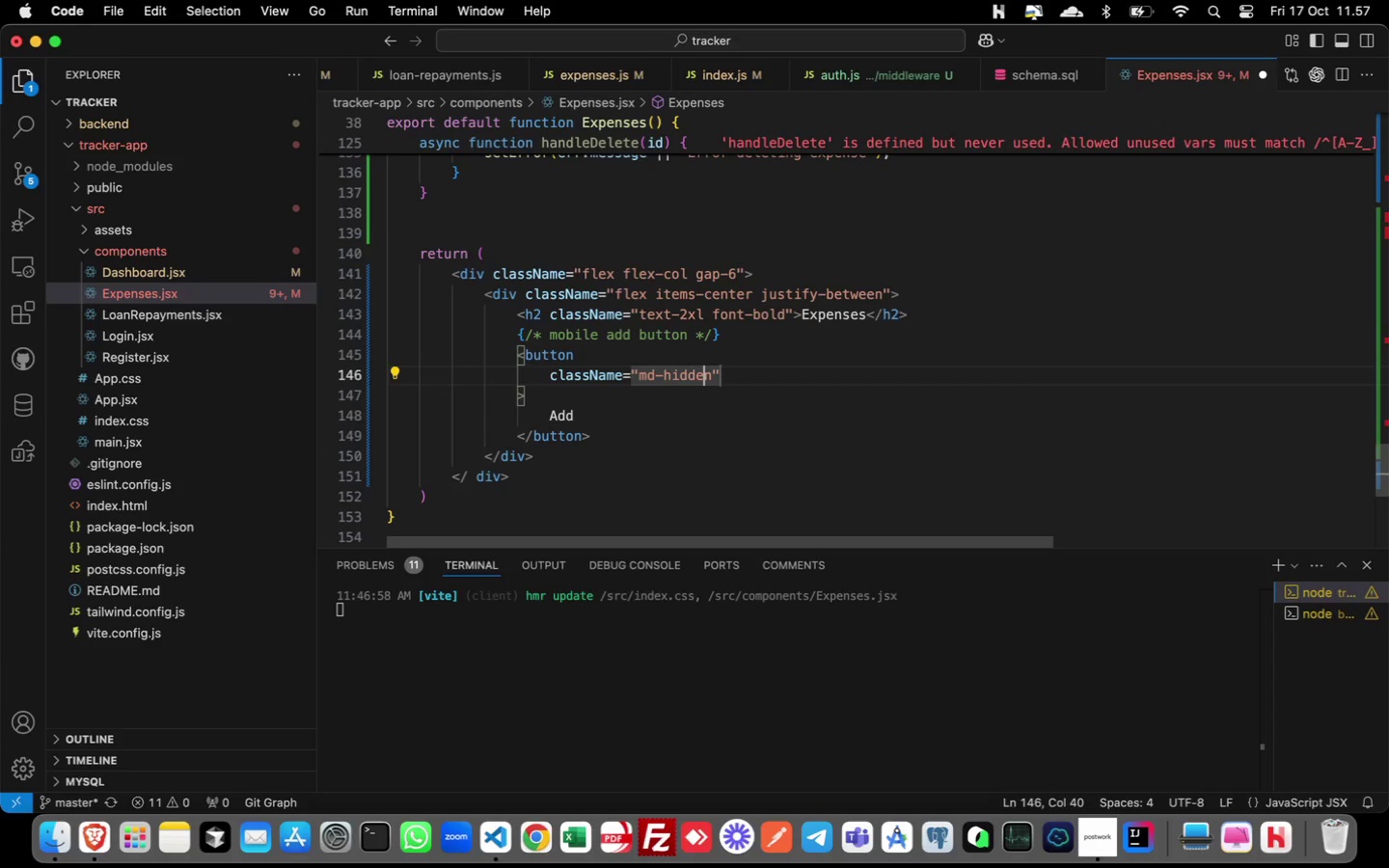 
key(ArrowLeft)
 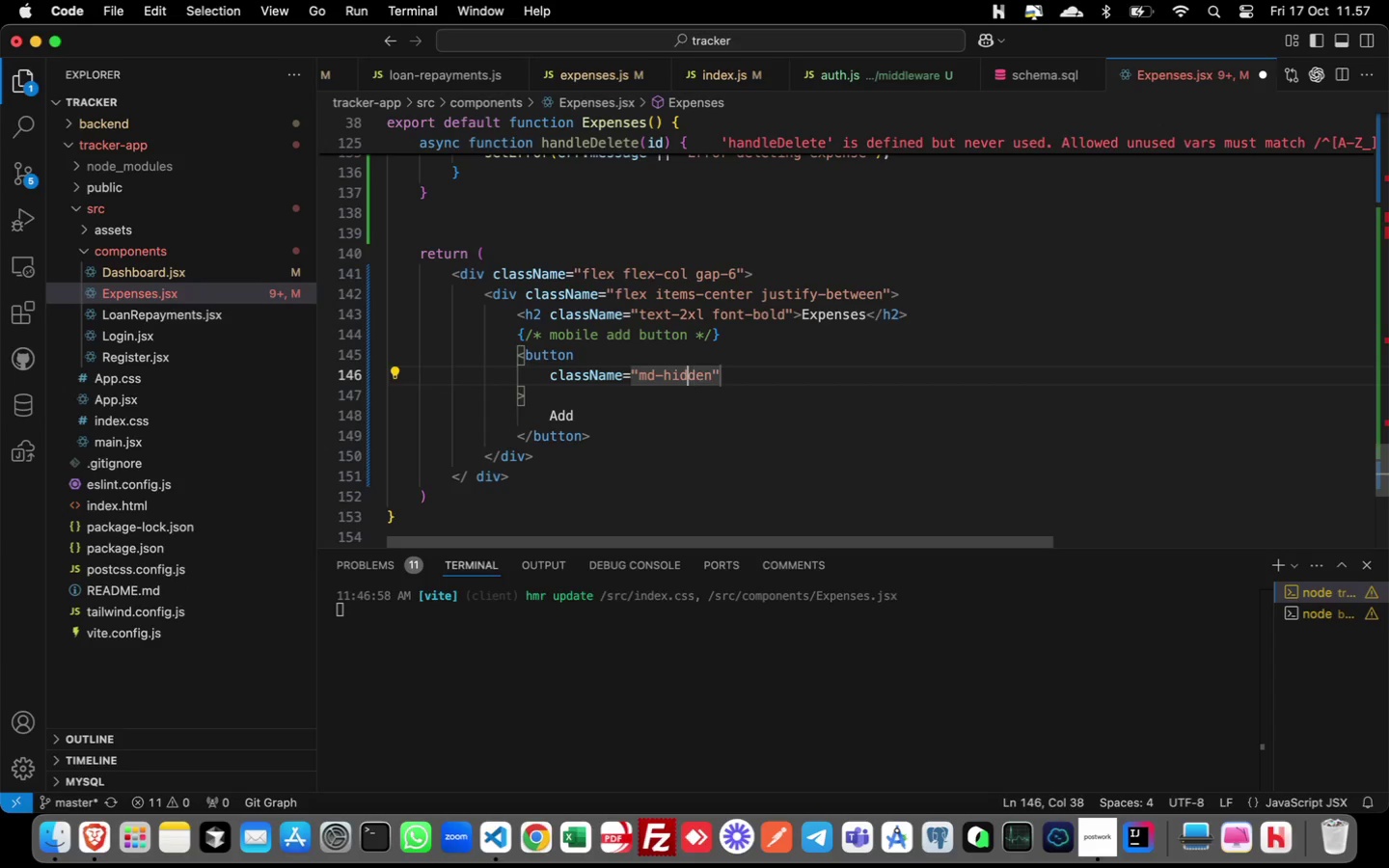 
key(ArrowLeft)
 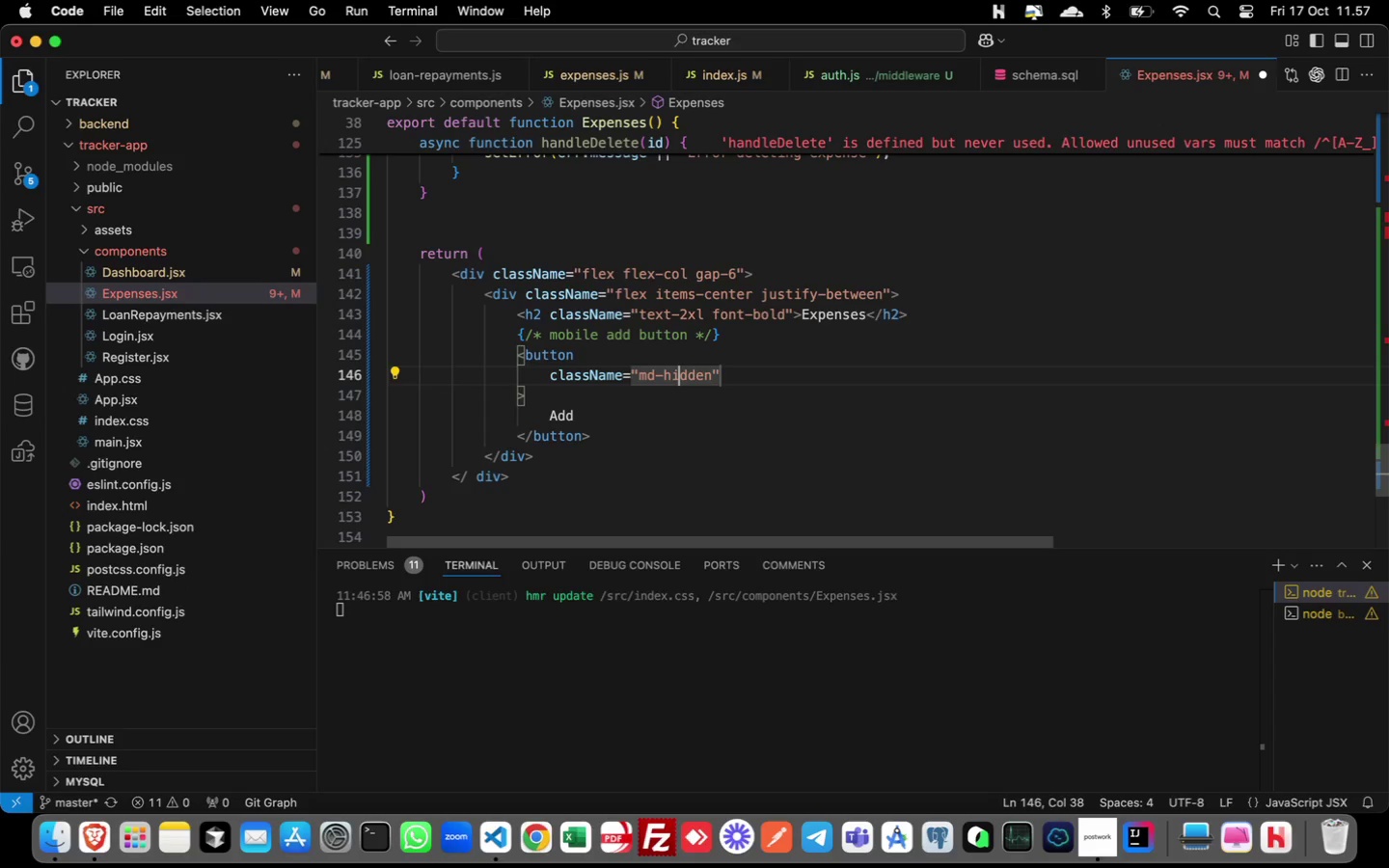 
key(ArrowLeft)
 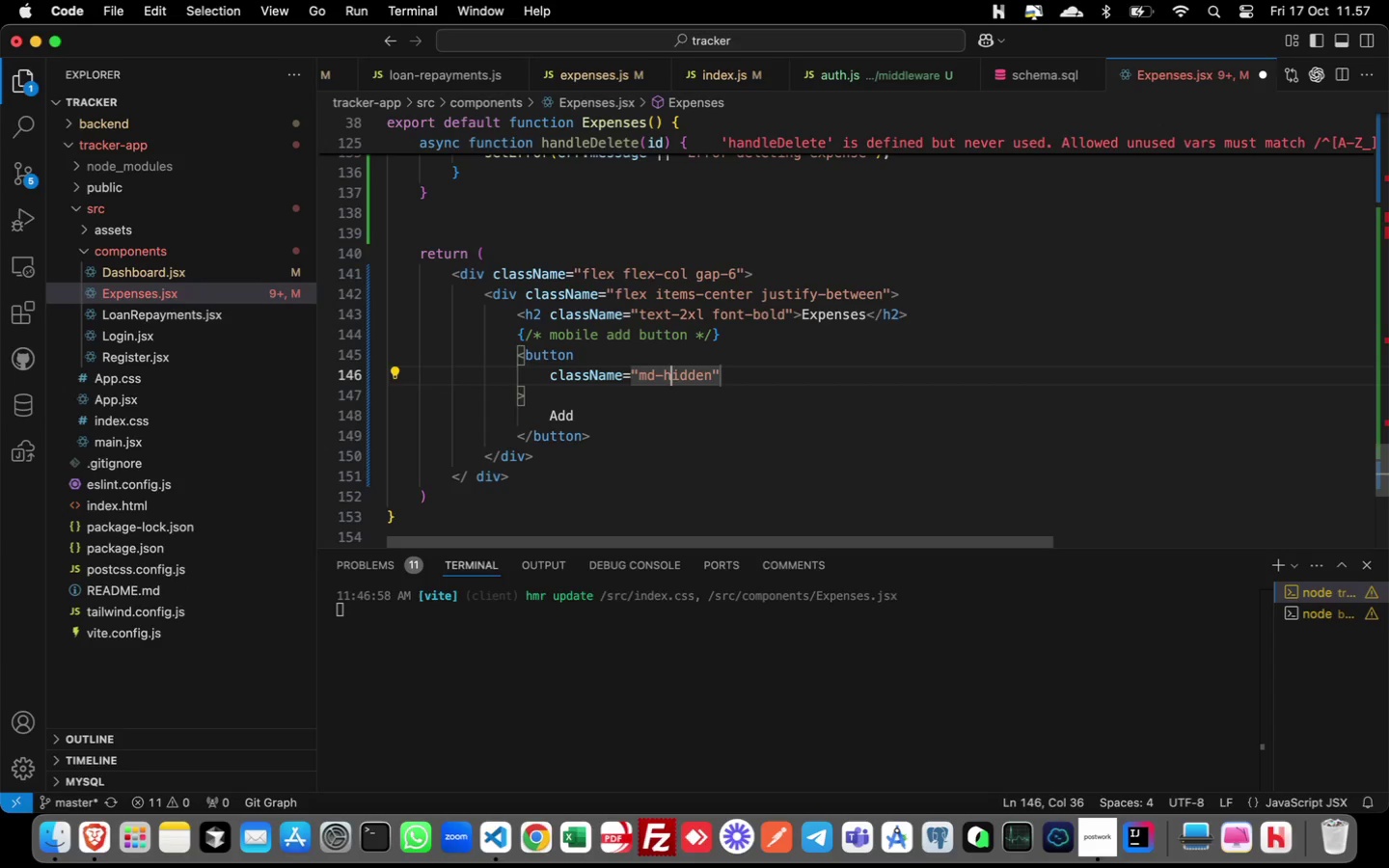 
key(ArrowLeft)
 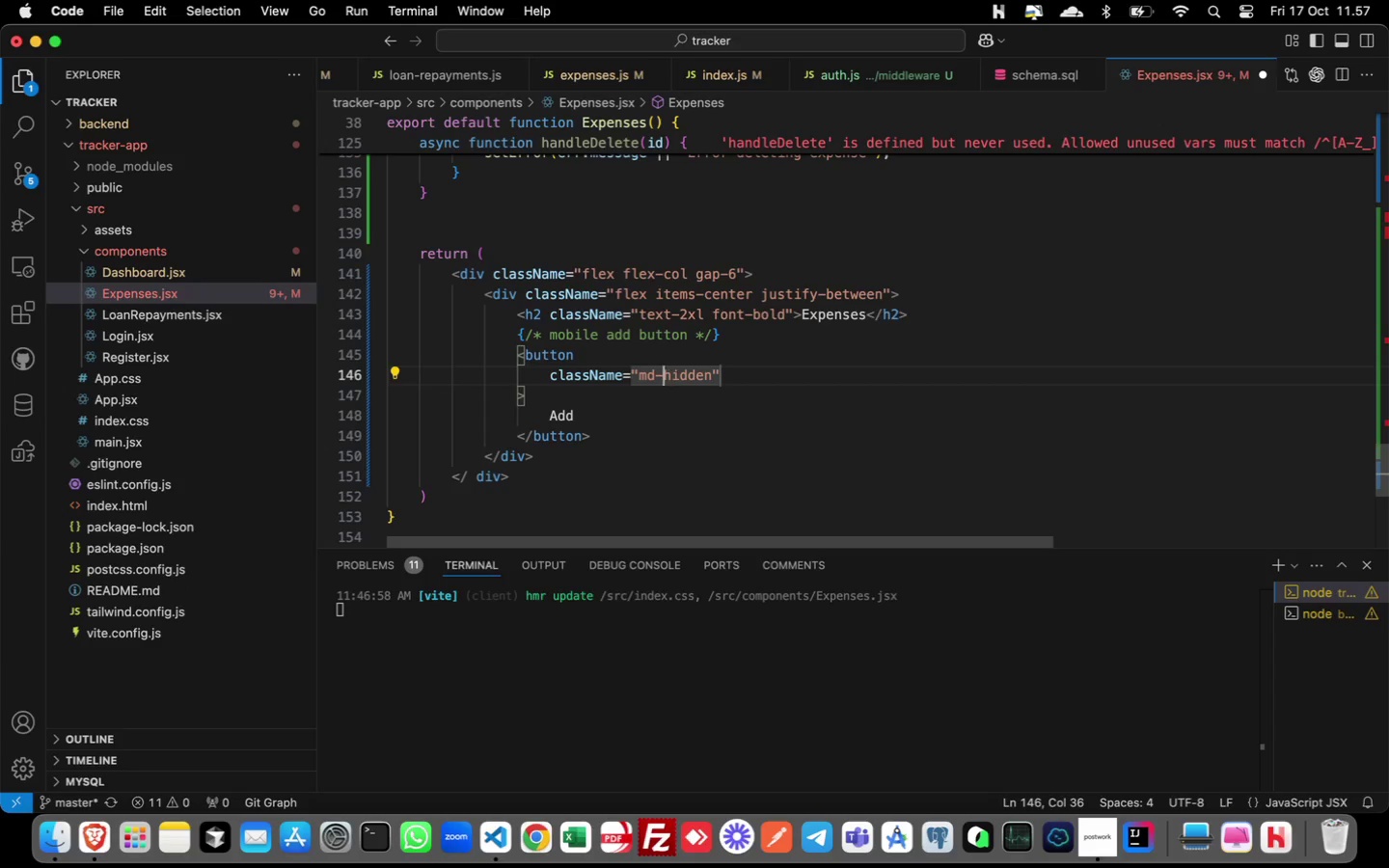 
key(ArrowLeft)
 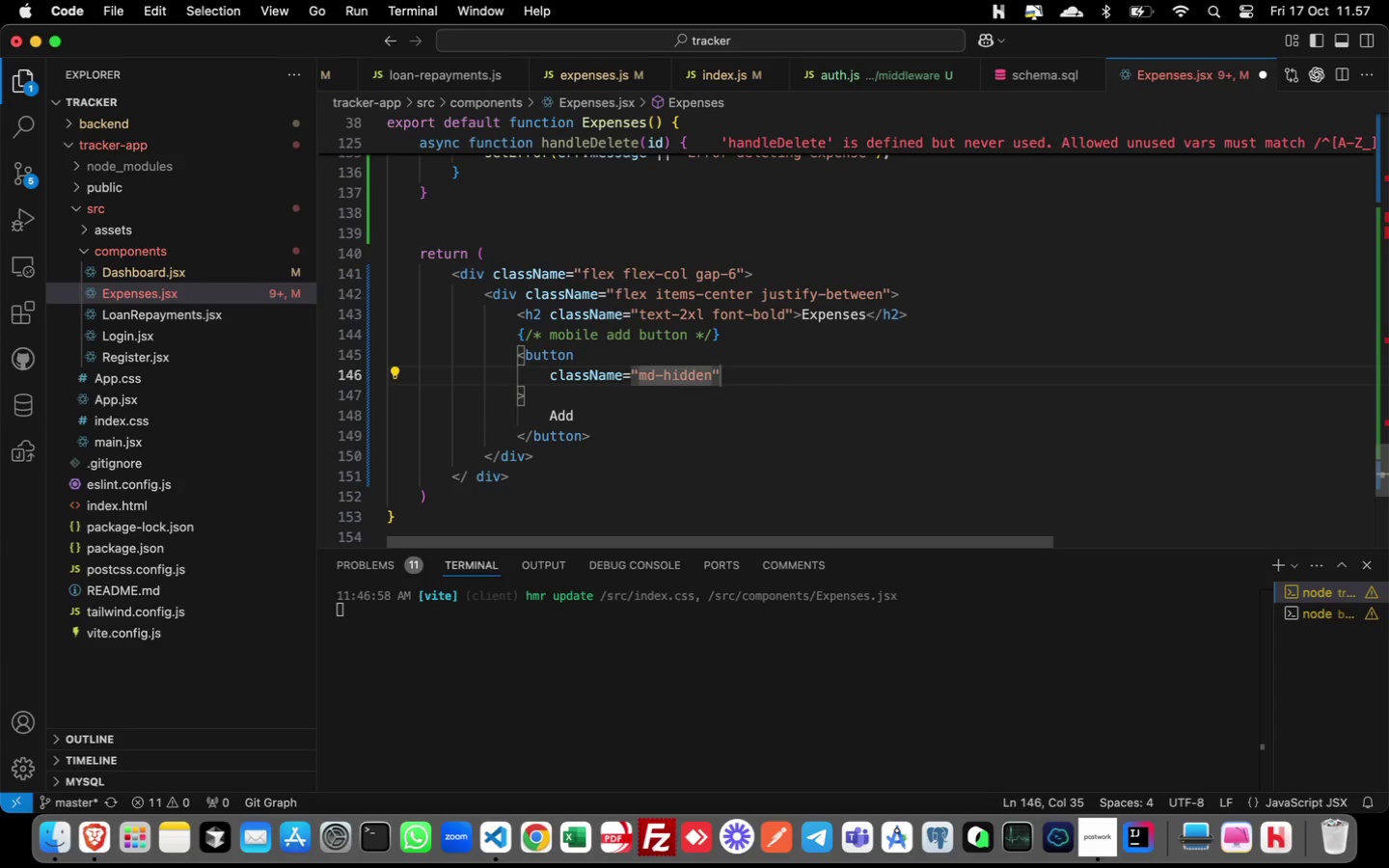 
key(Backspace)
 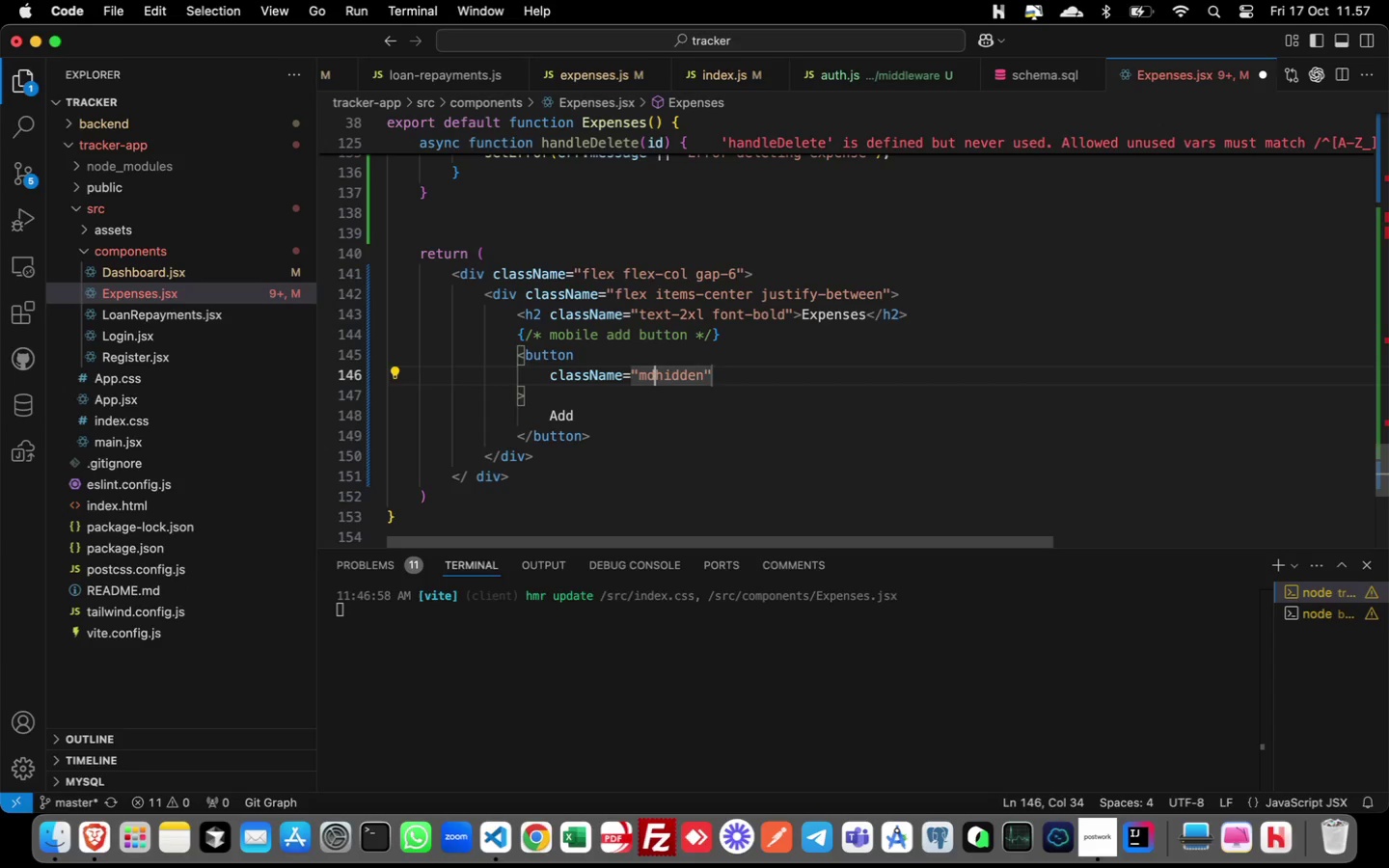 
key(Shift+Semicolon)
 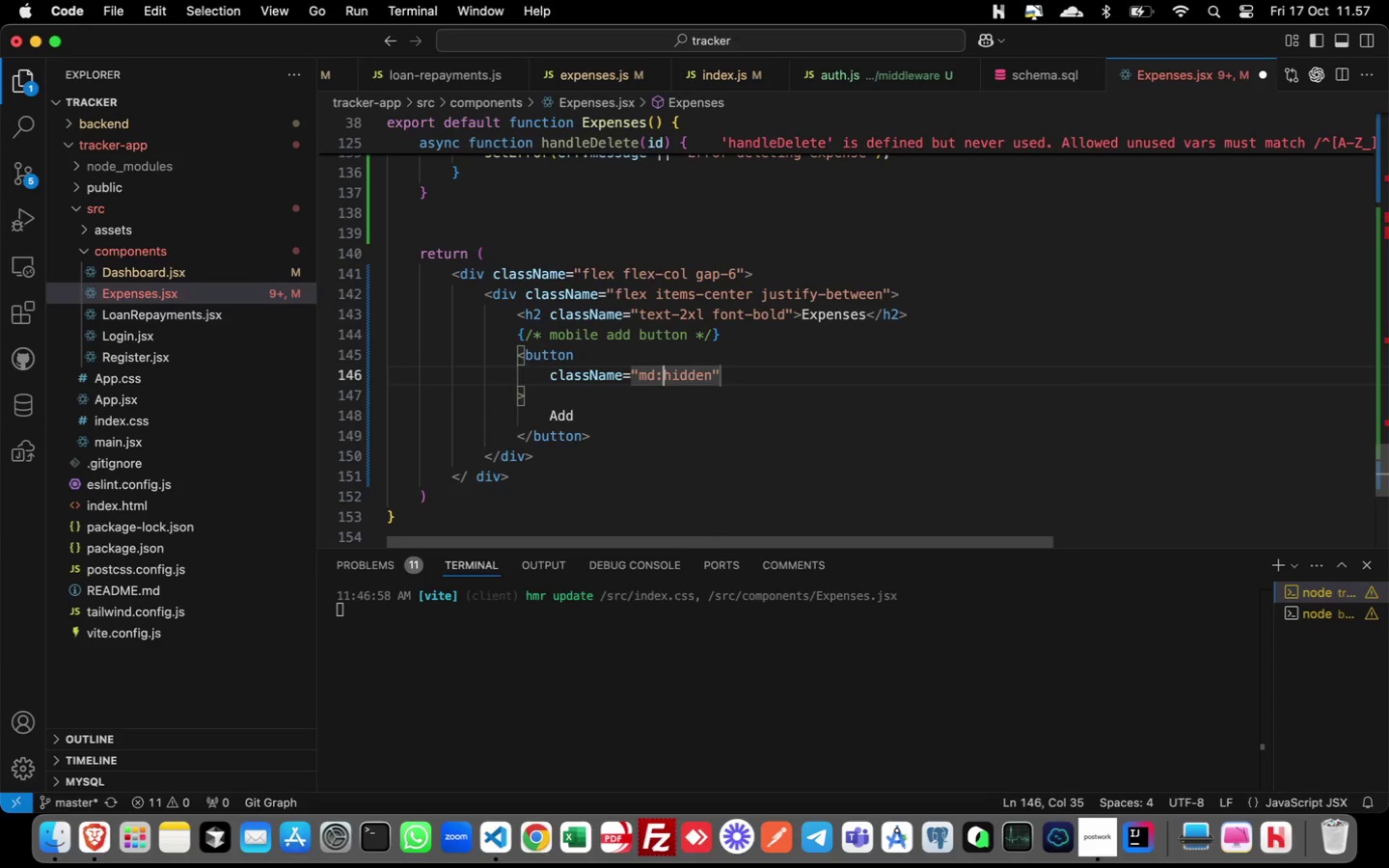 
key(ArrowRight)
 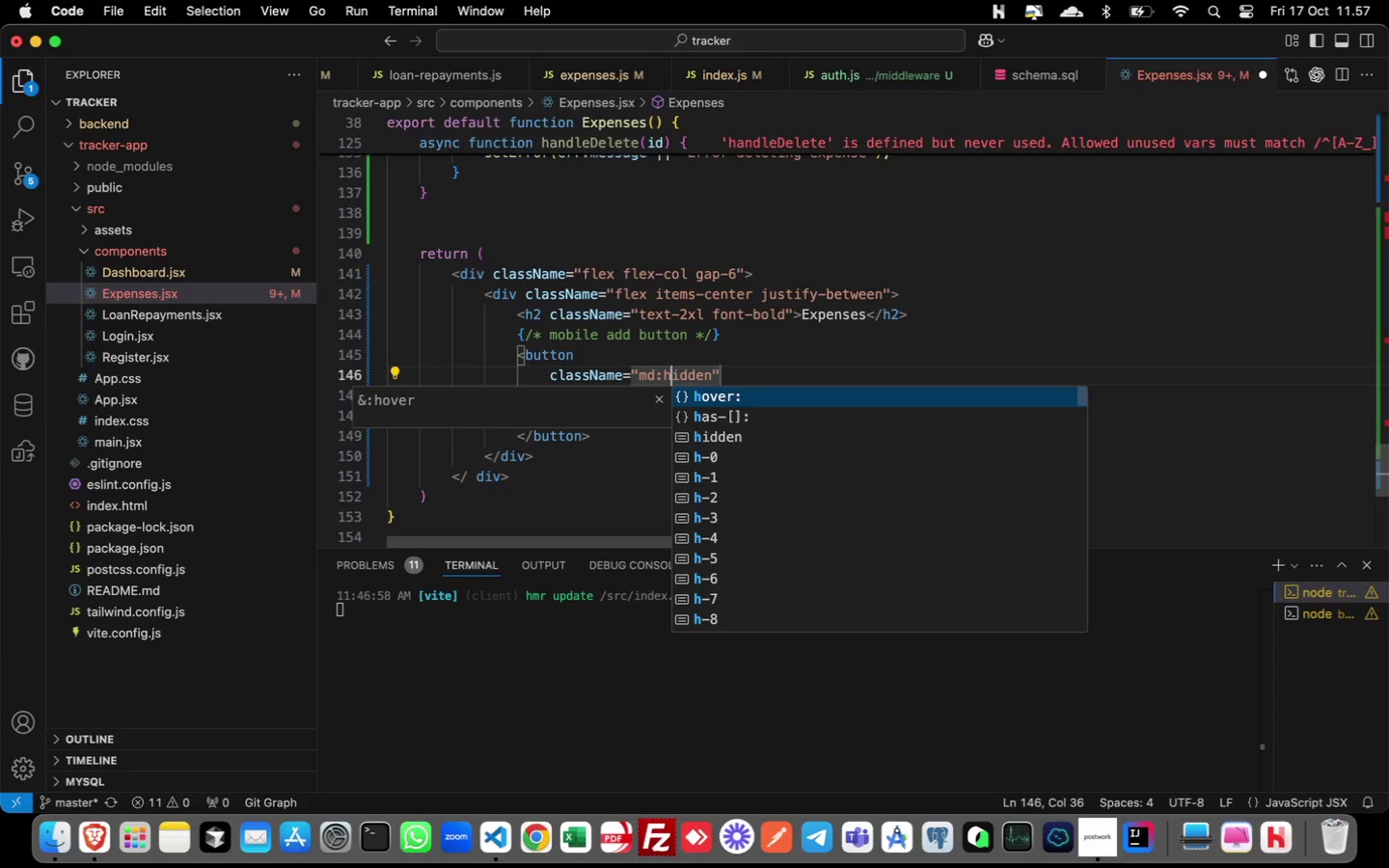 
key(ArrowRight)
 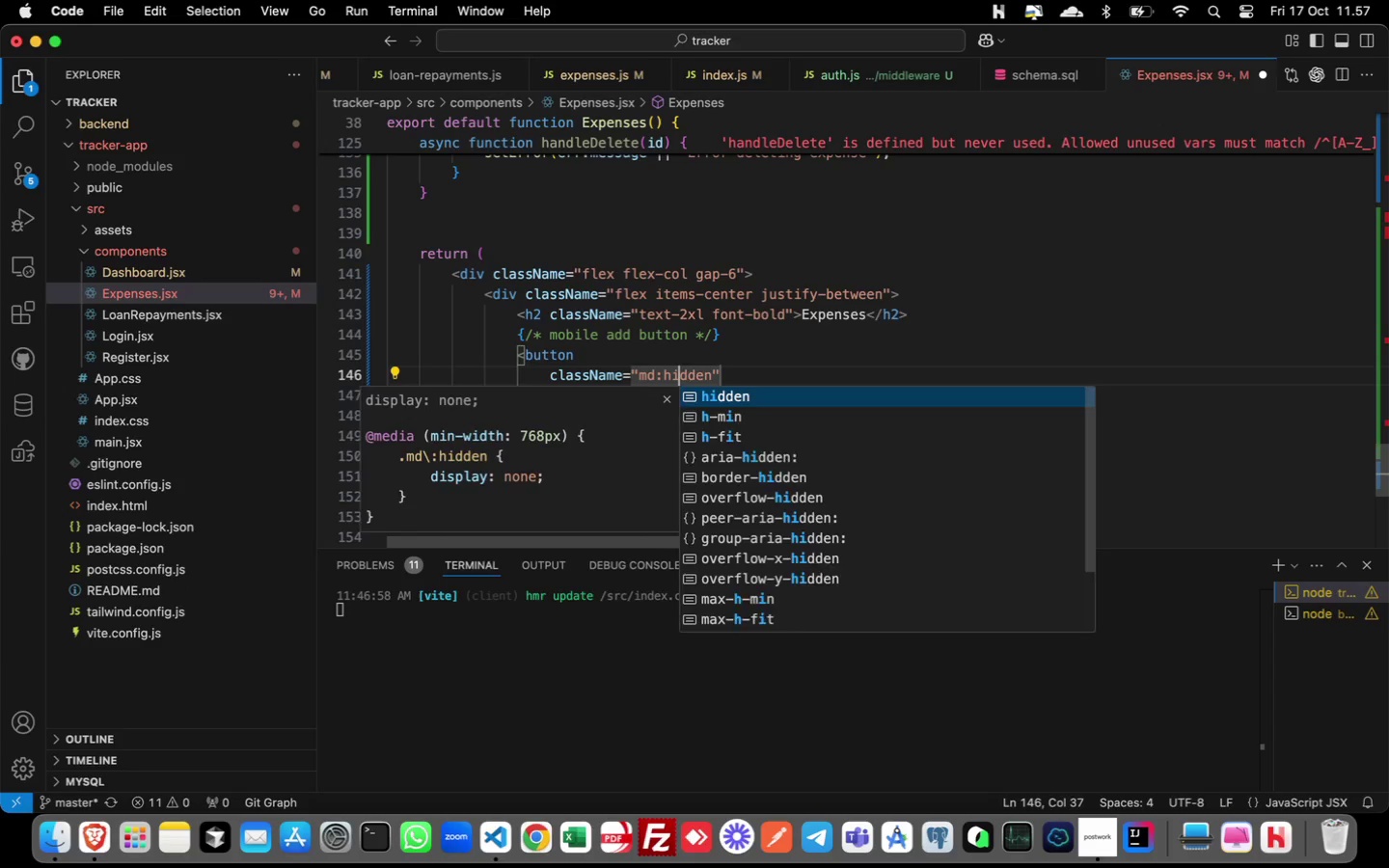 
key(ArrowRight)
 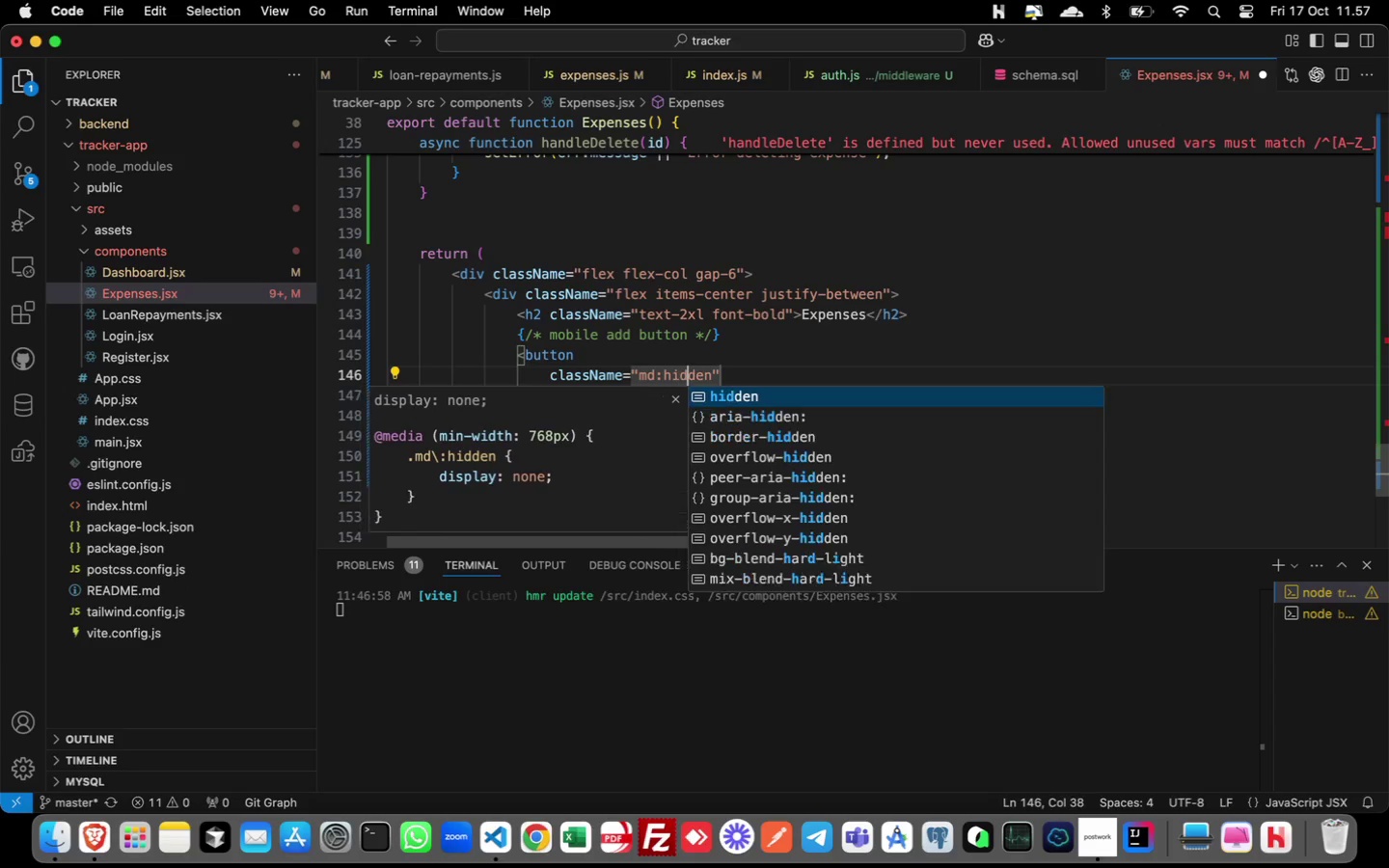 
key(ArrowRight)
 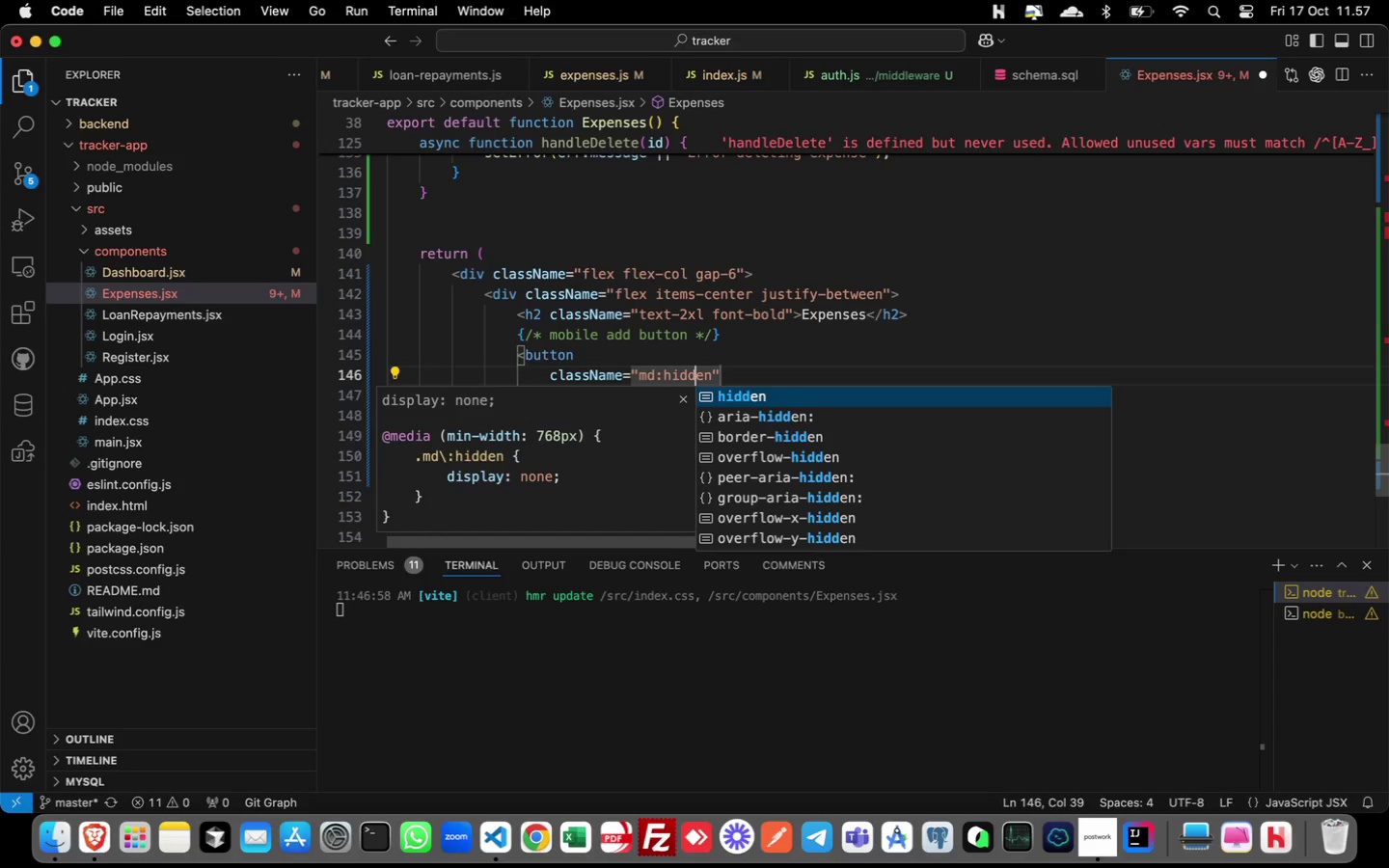 
key(ArrowRight)
 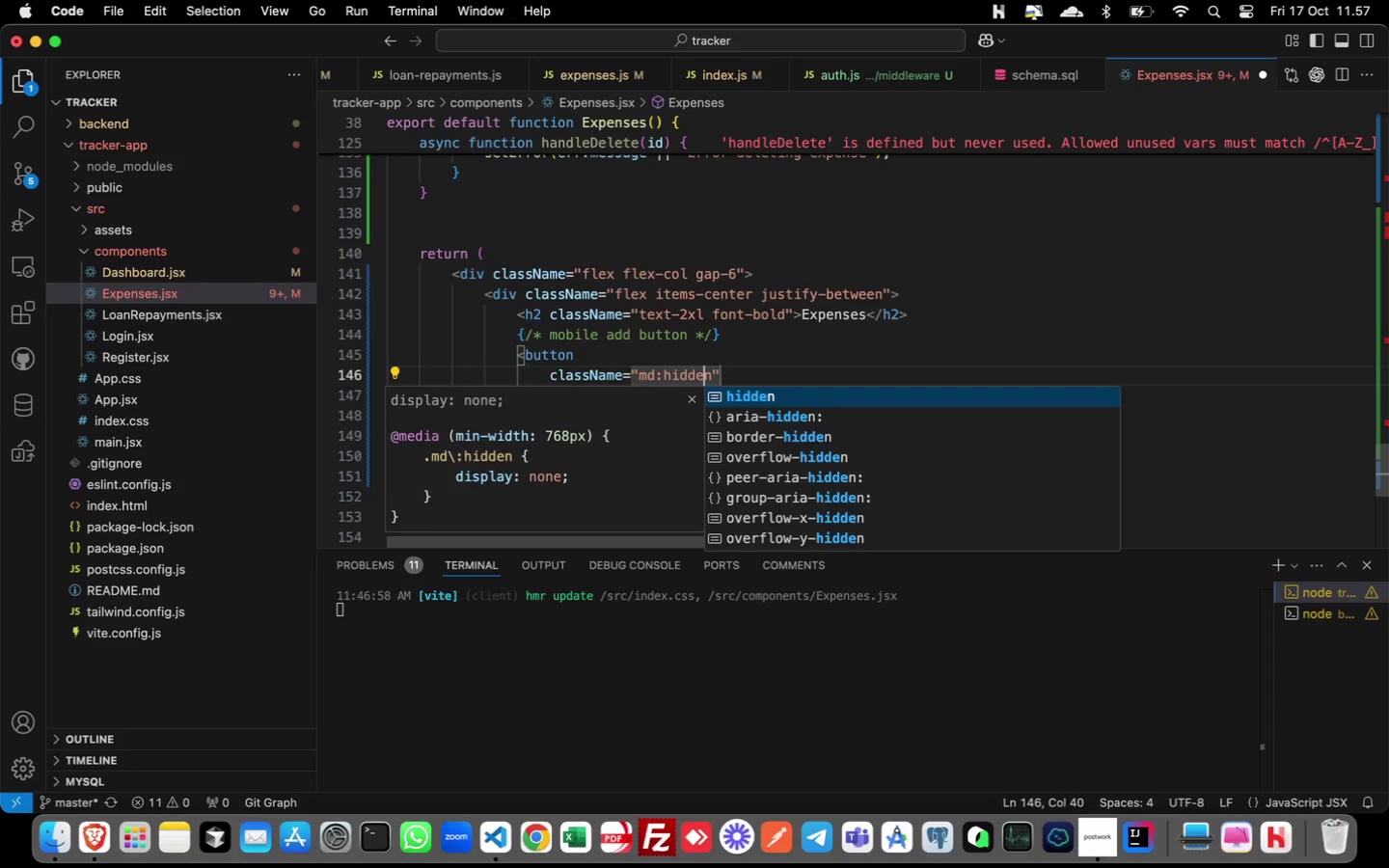 
key(ArrowRight)
 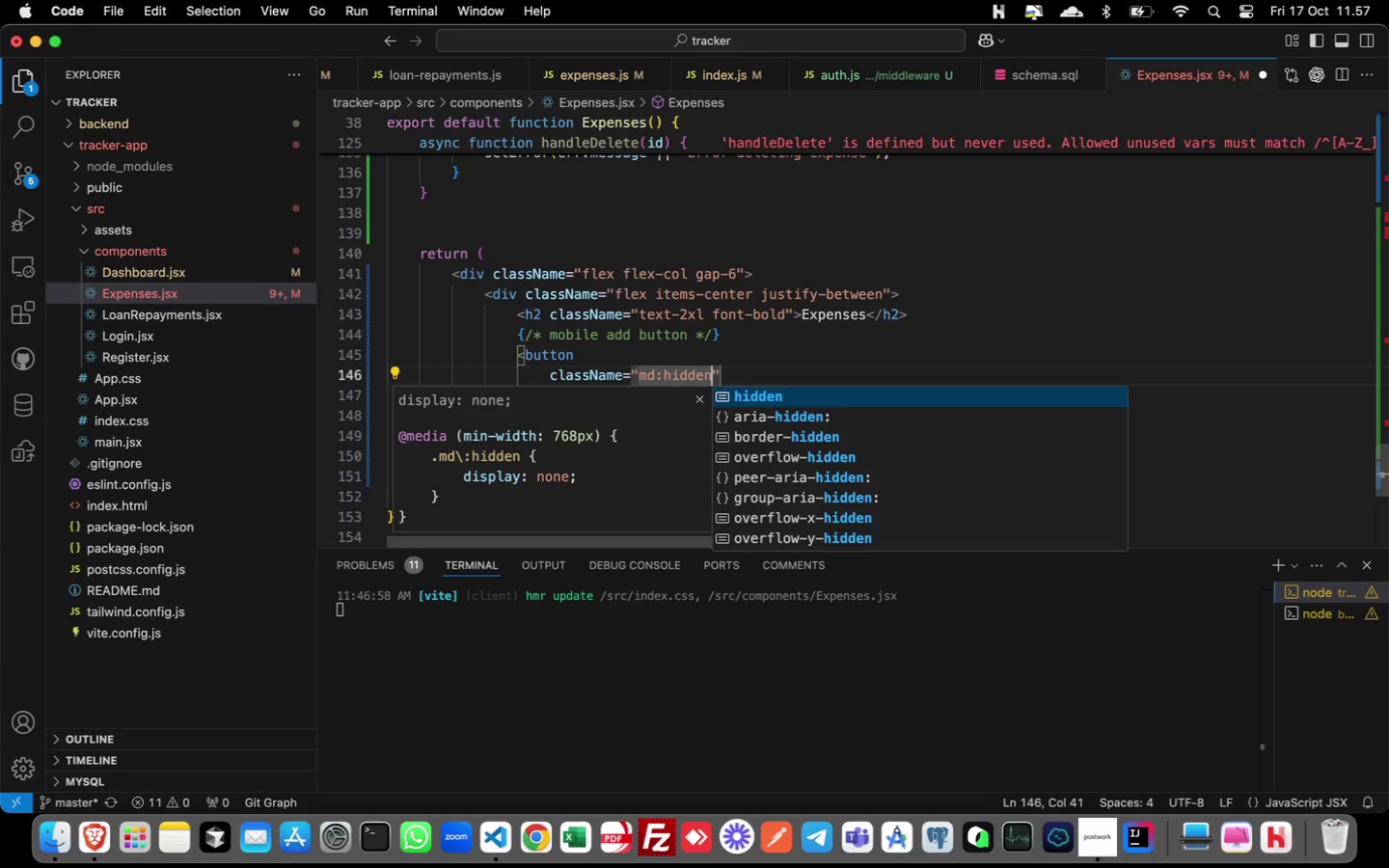 
type( px-3 py-2 text-sm font-semo)
key(Backspace)
type(ibo)
 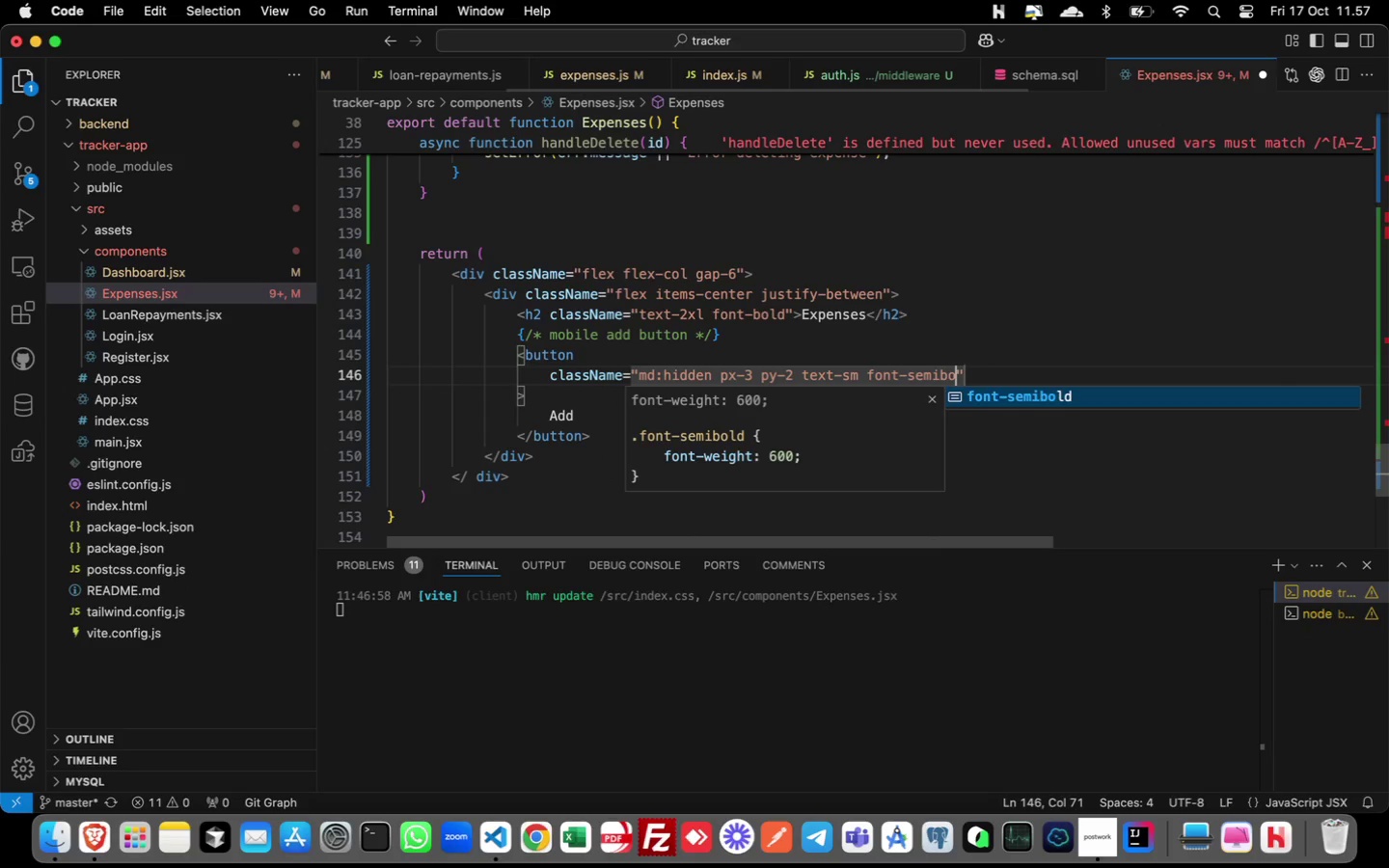 
key(Enter)
 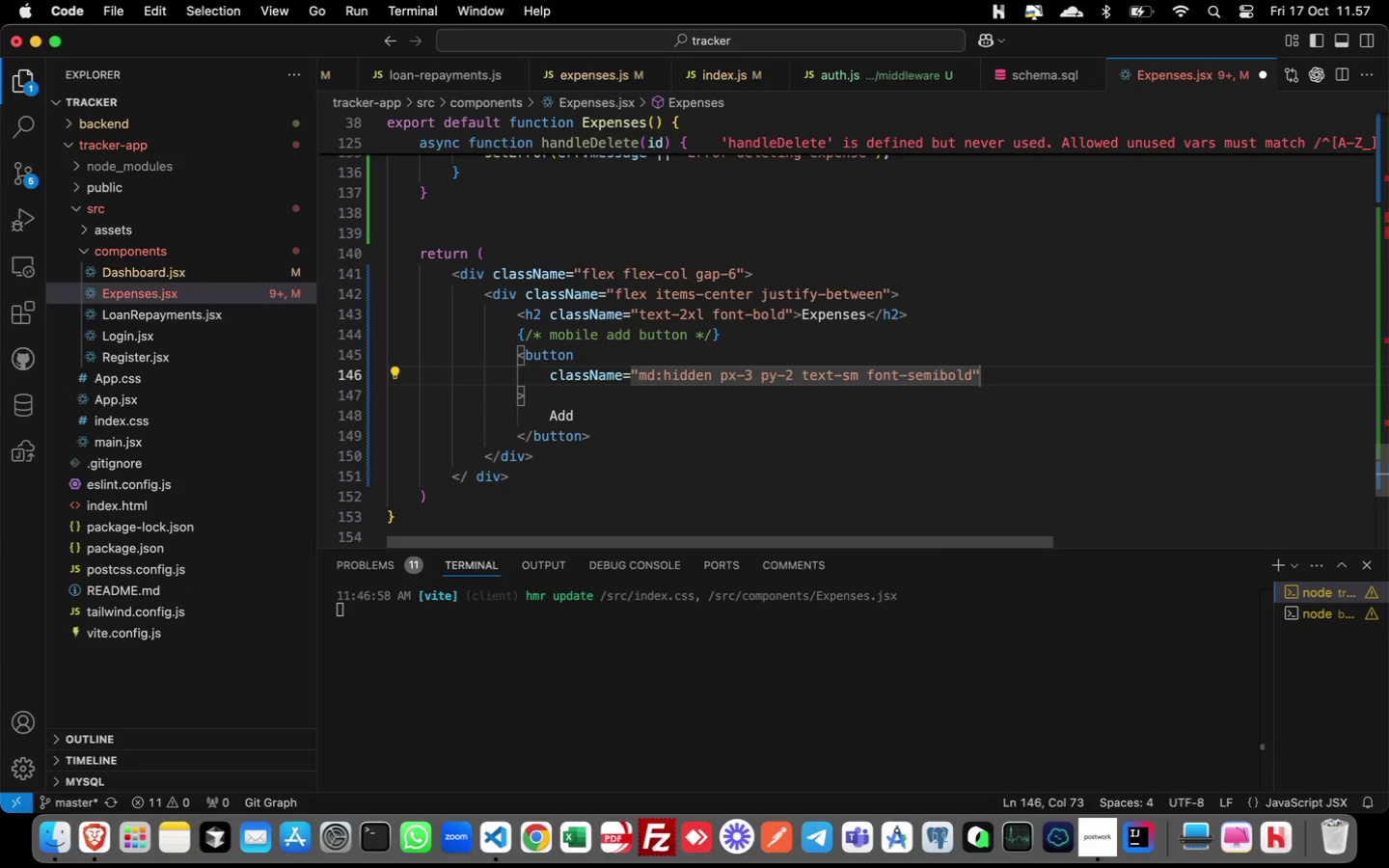 
type( text-white)
 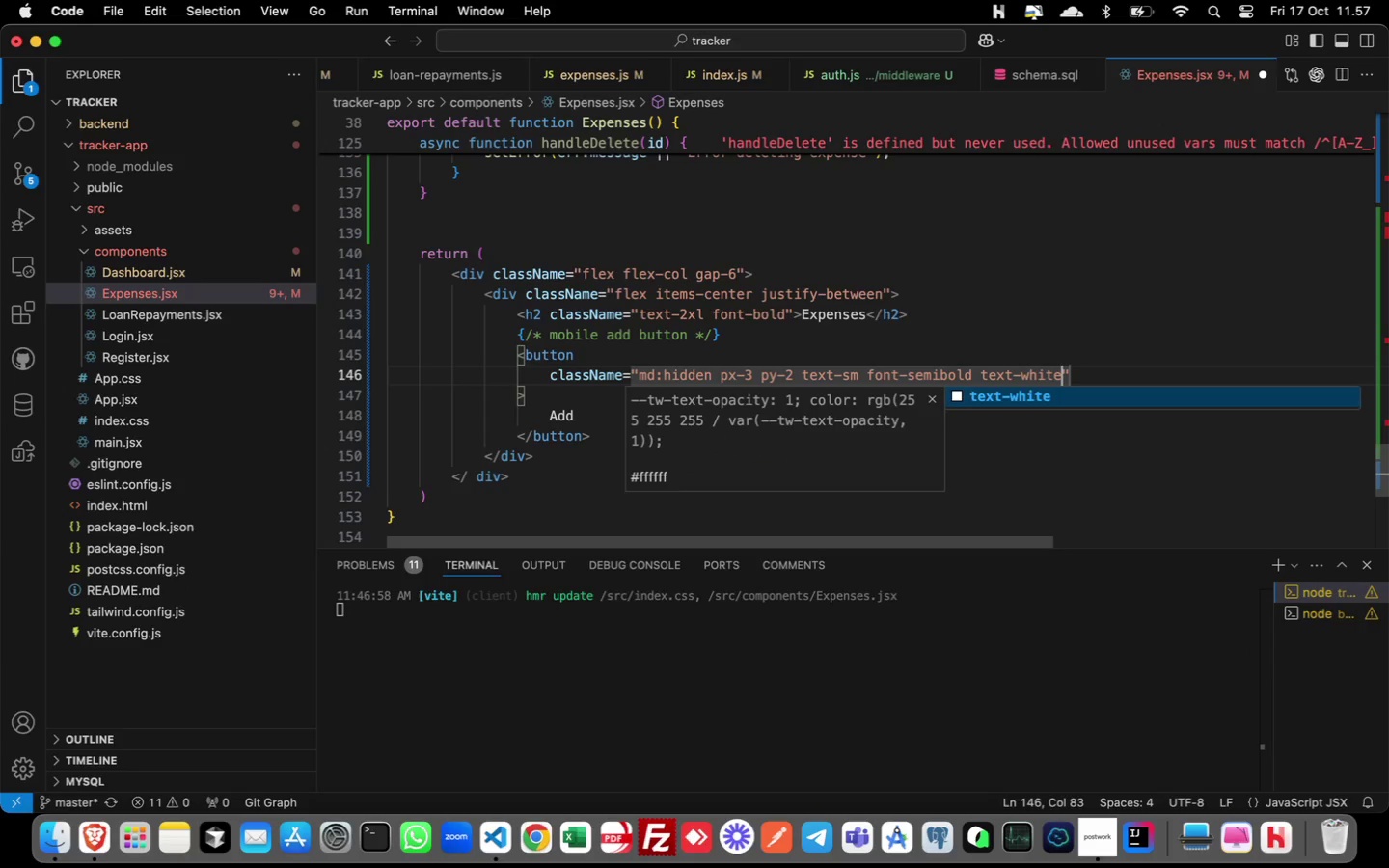 
key(Enter)
 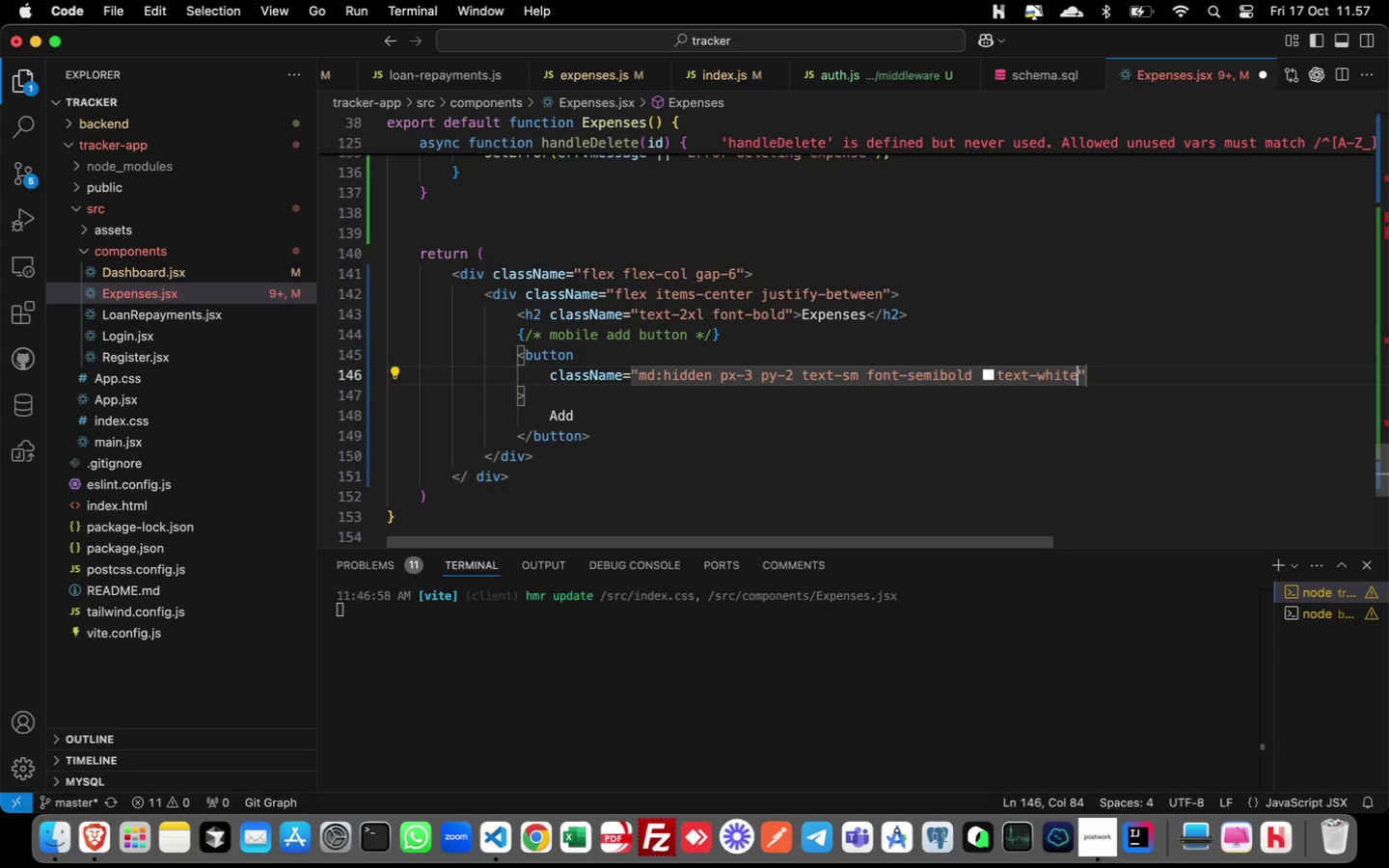 
type(, )
key(Backspace)
key(Backspace)
type( bg-blue-600 rounded hover:bg-blue-700)
 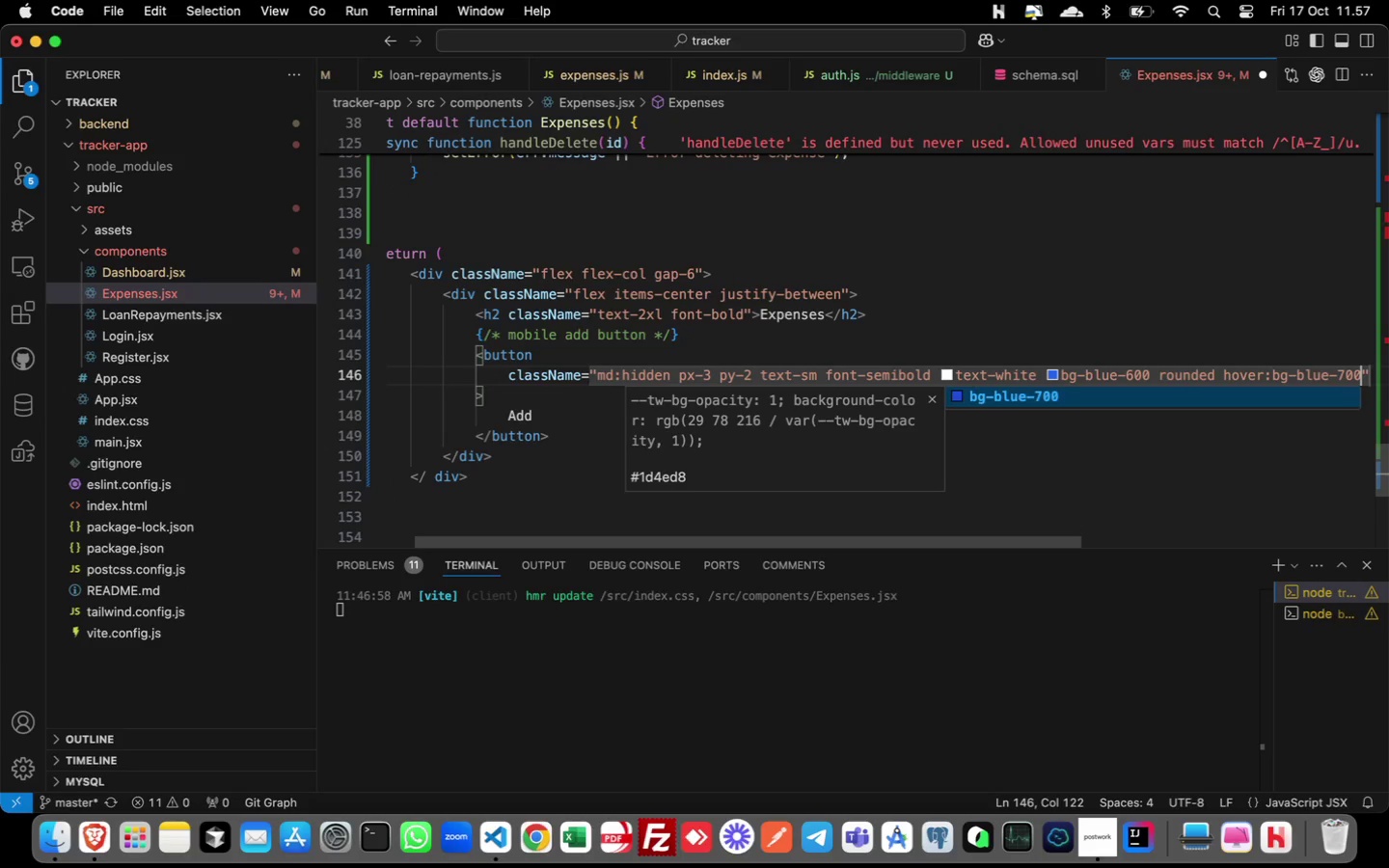 
key(ArrowRight)
 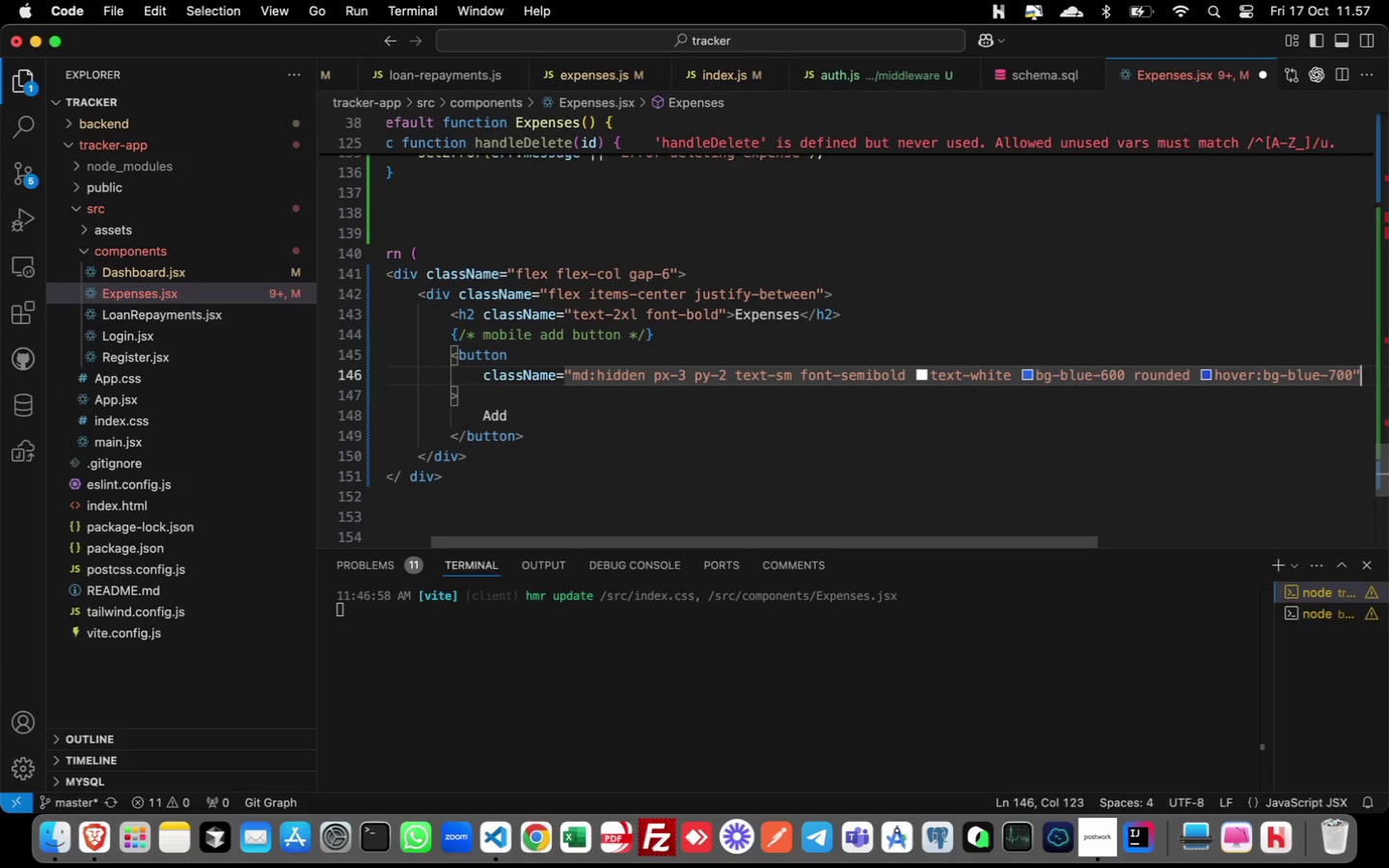 
key(Meta+ArrowRight)
 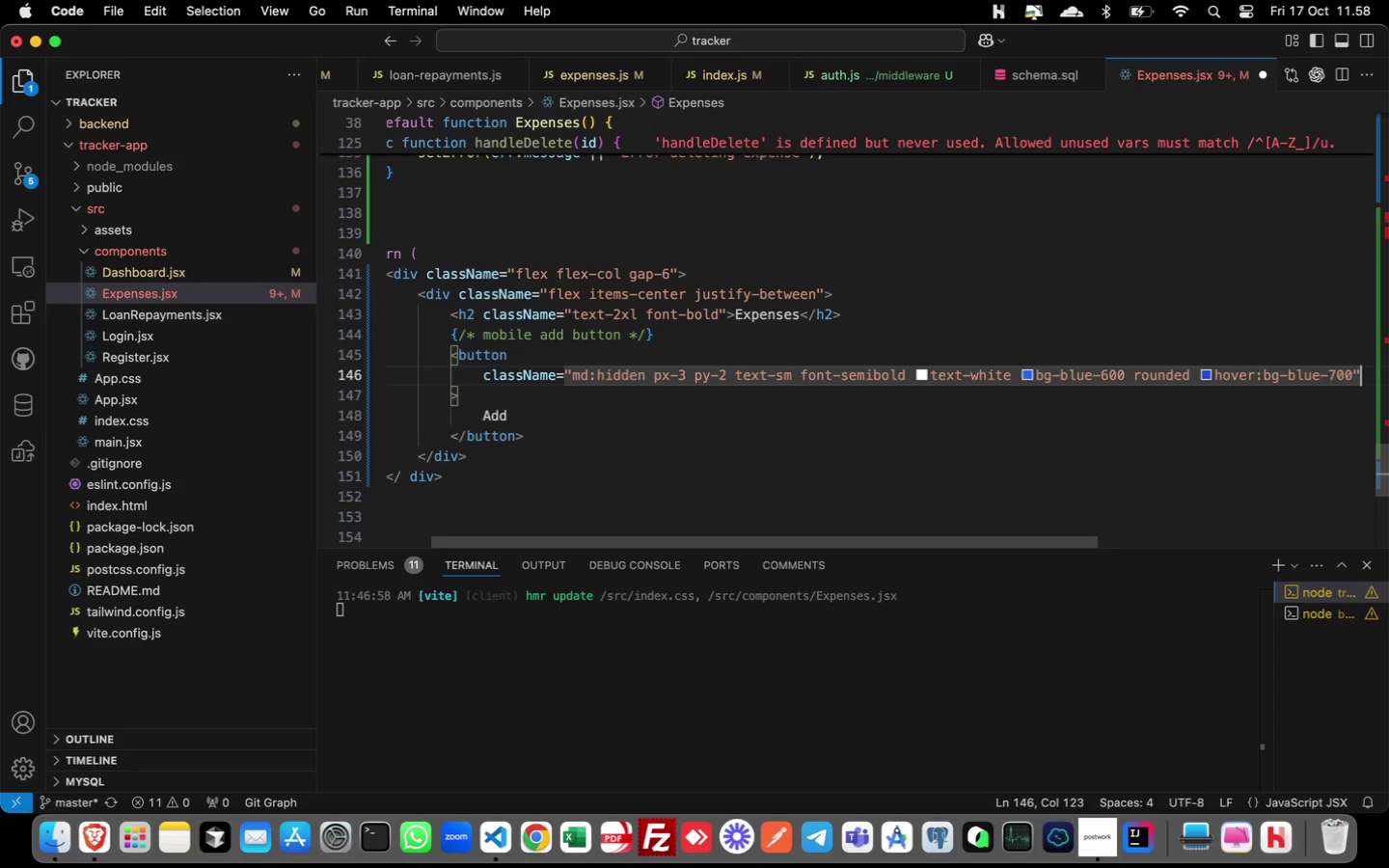 
key(ArrowRight)
 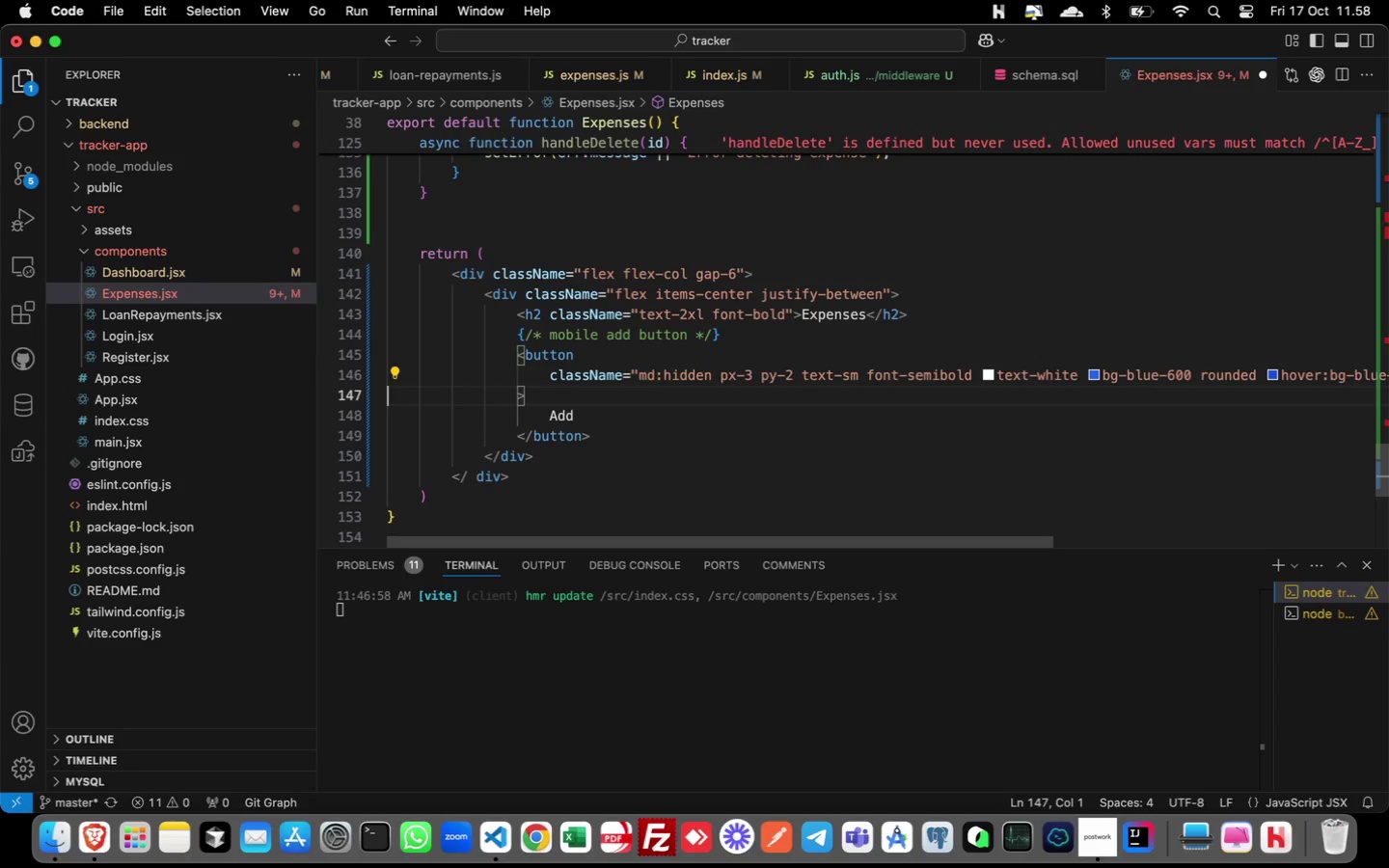 
key(ArrowLeft)
 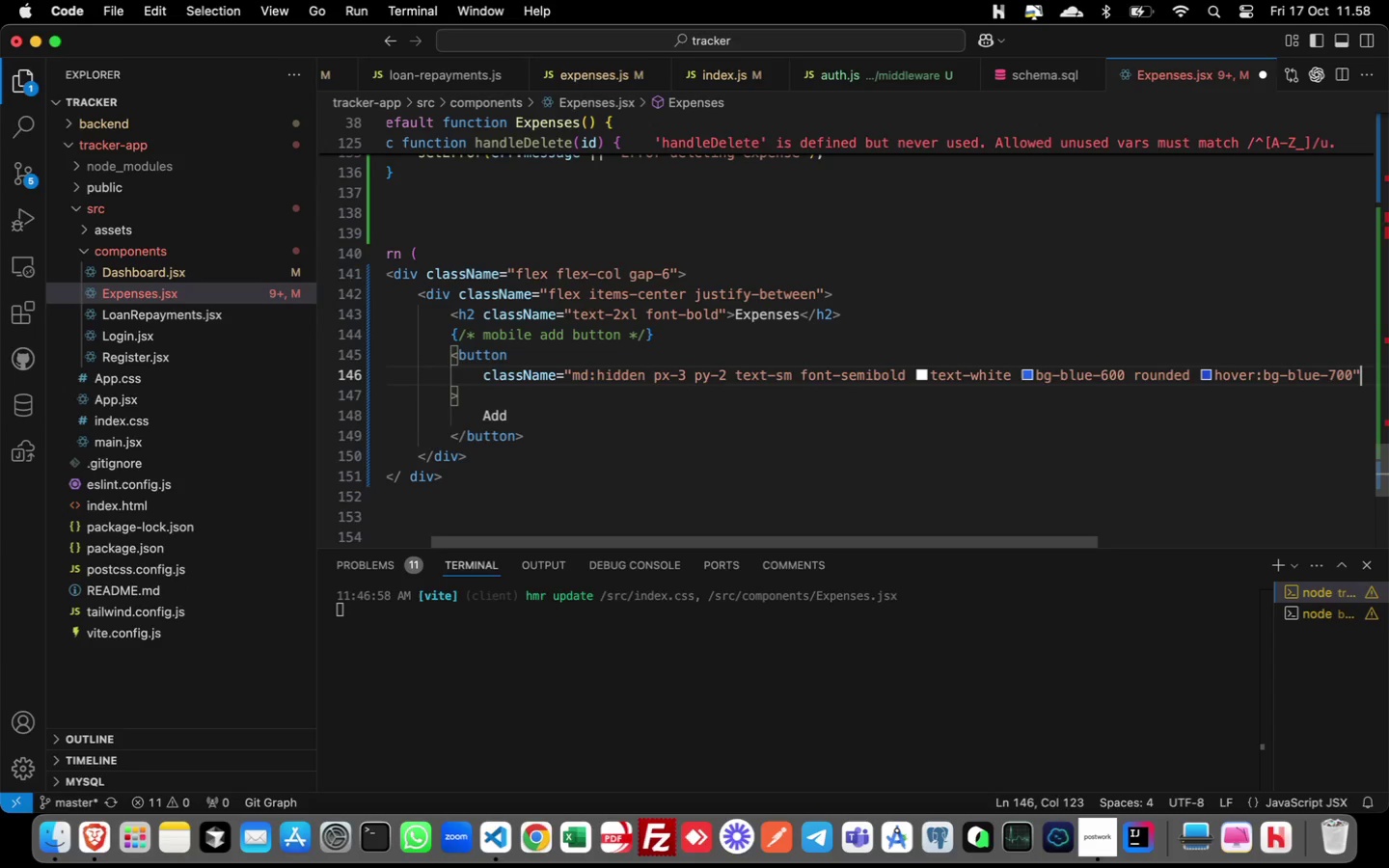 
key(Meta+ArrowLeft)
 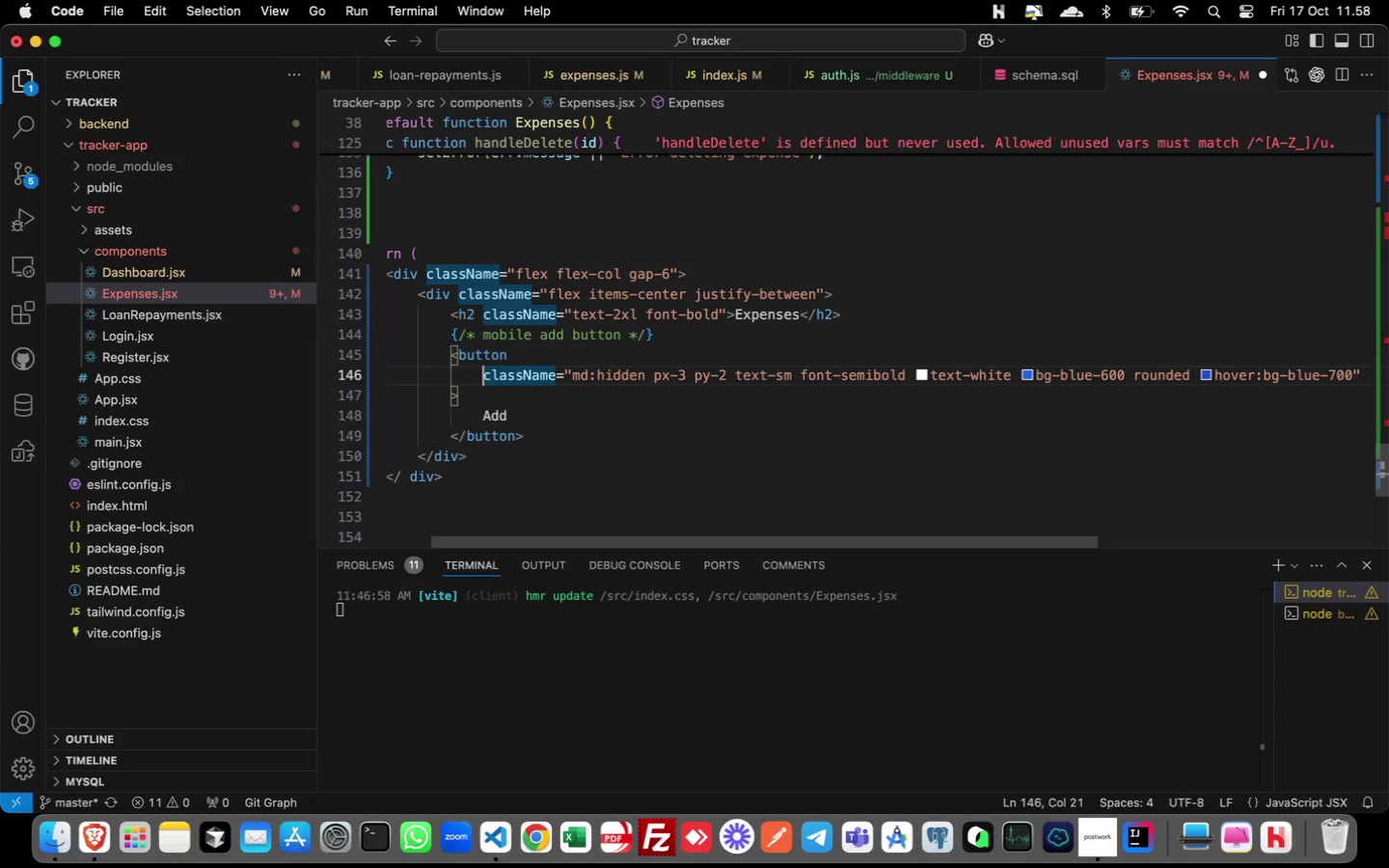 
key(Meta+ArrowRight)
 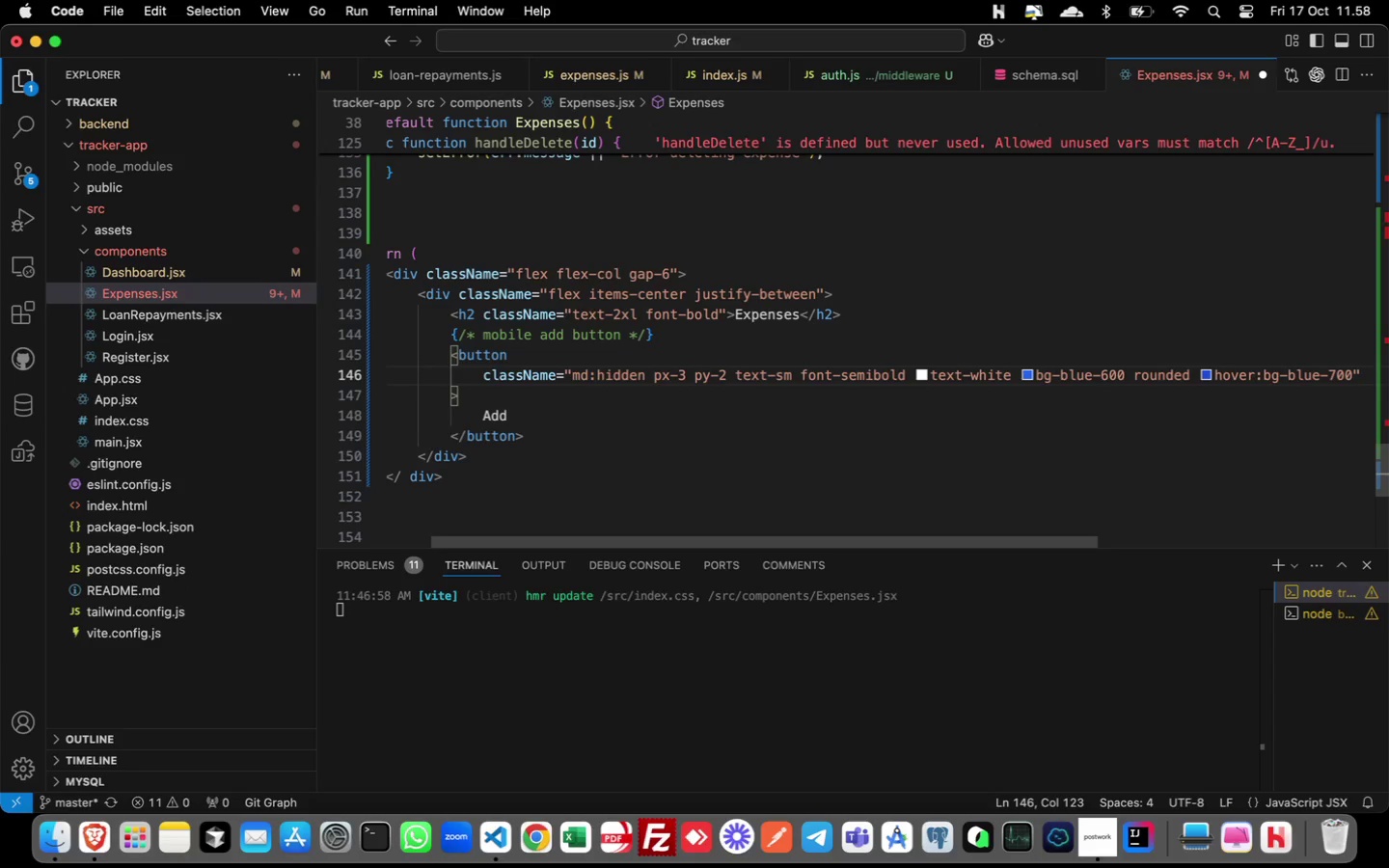 
key(Enter)
 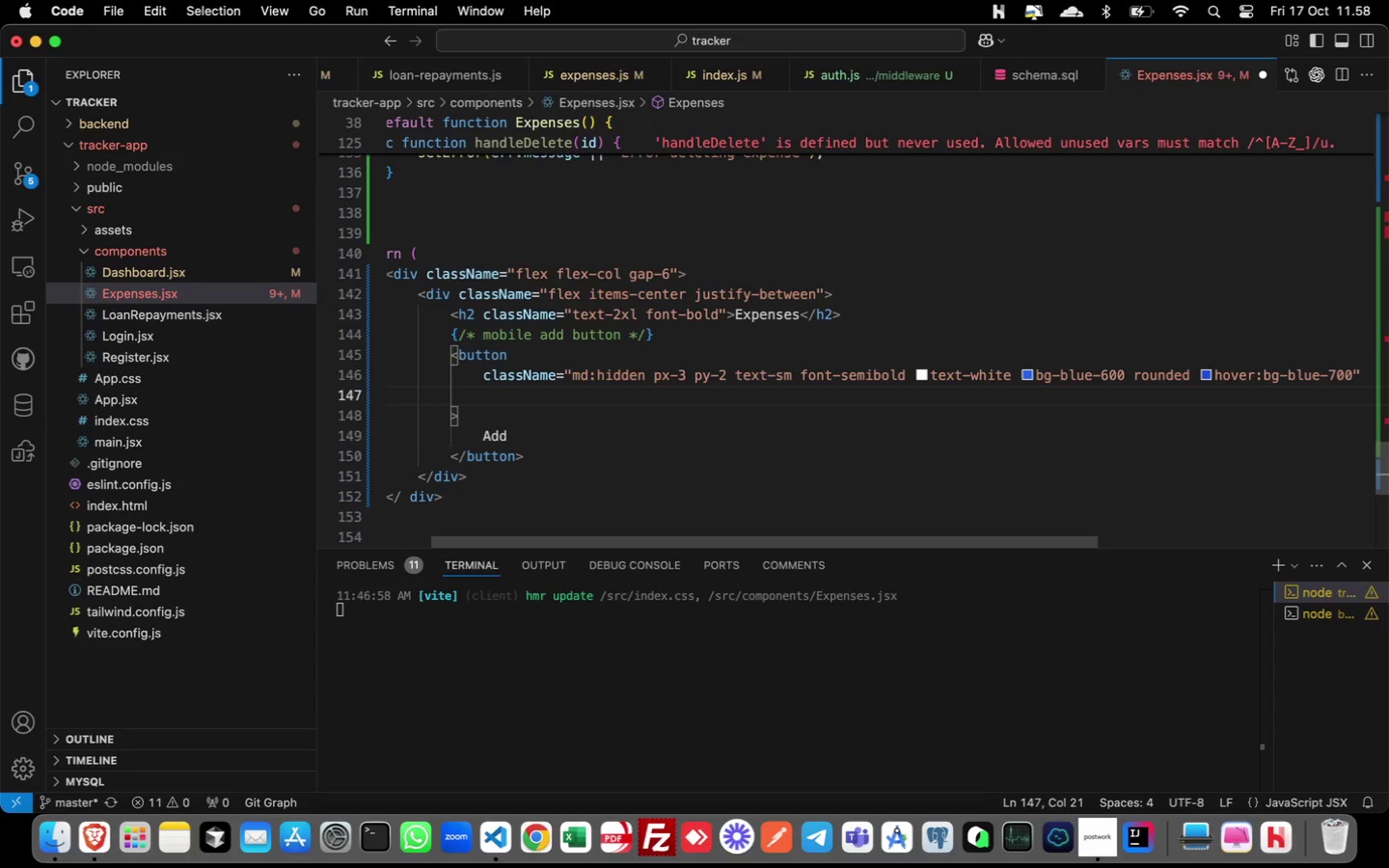 
type(onClick)
 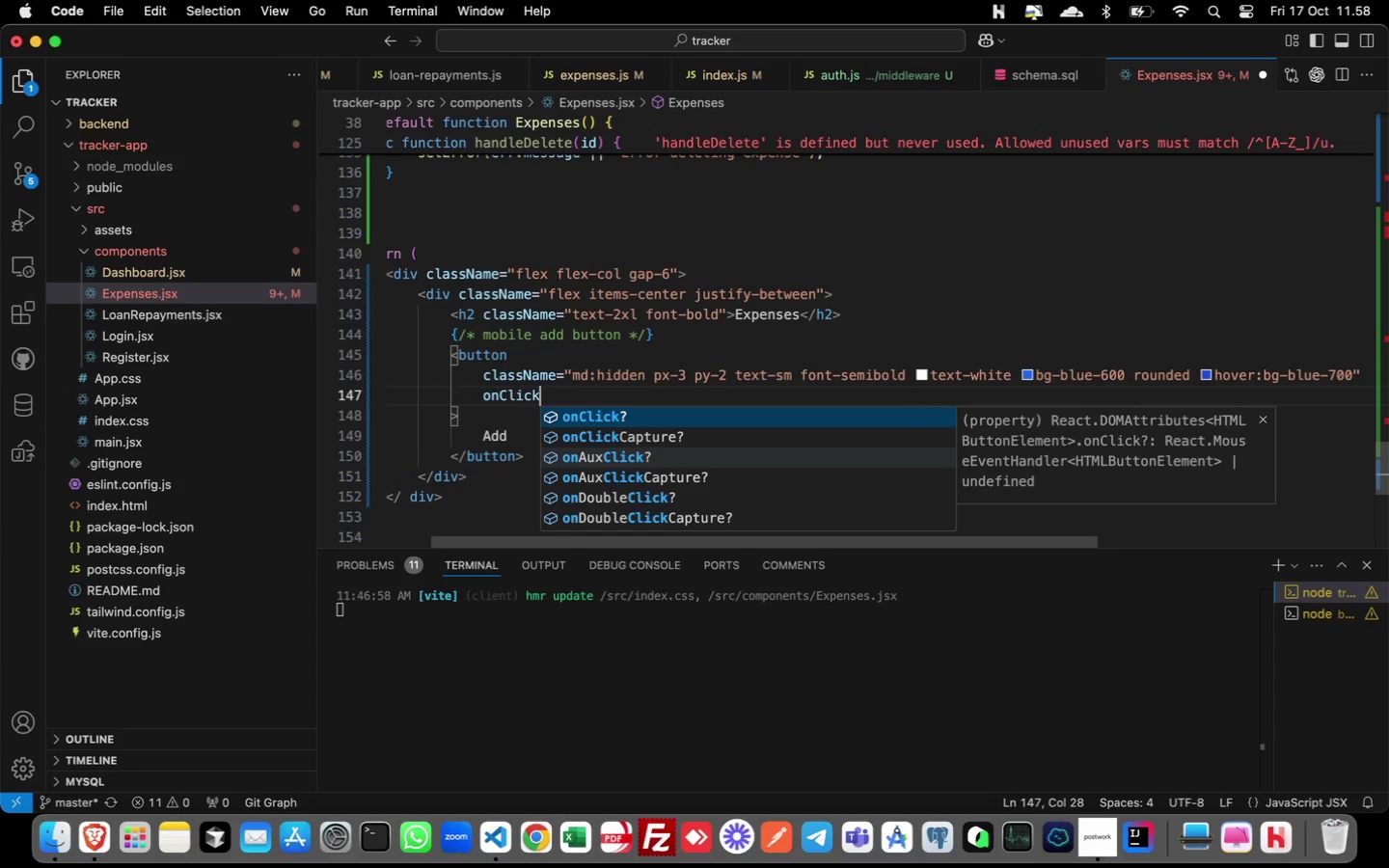 
key(Enter)
 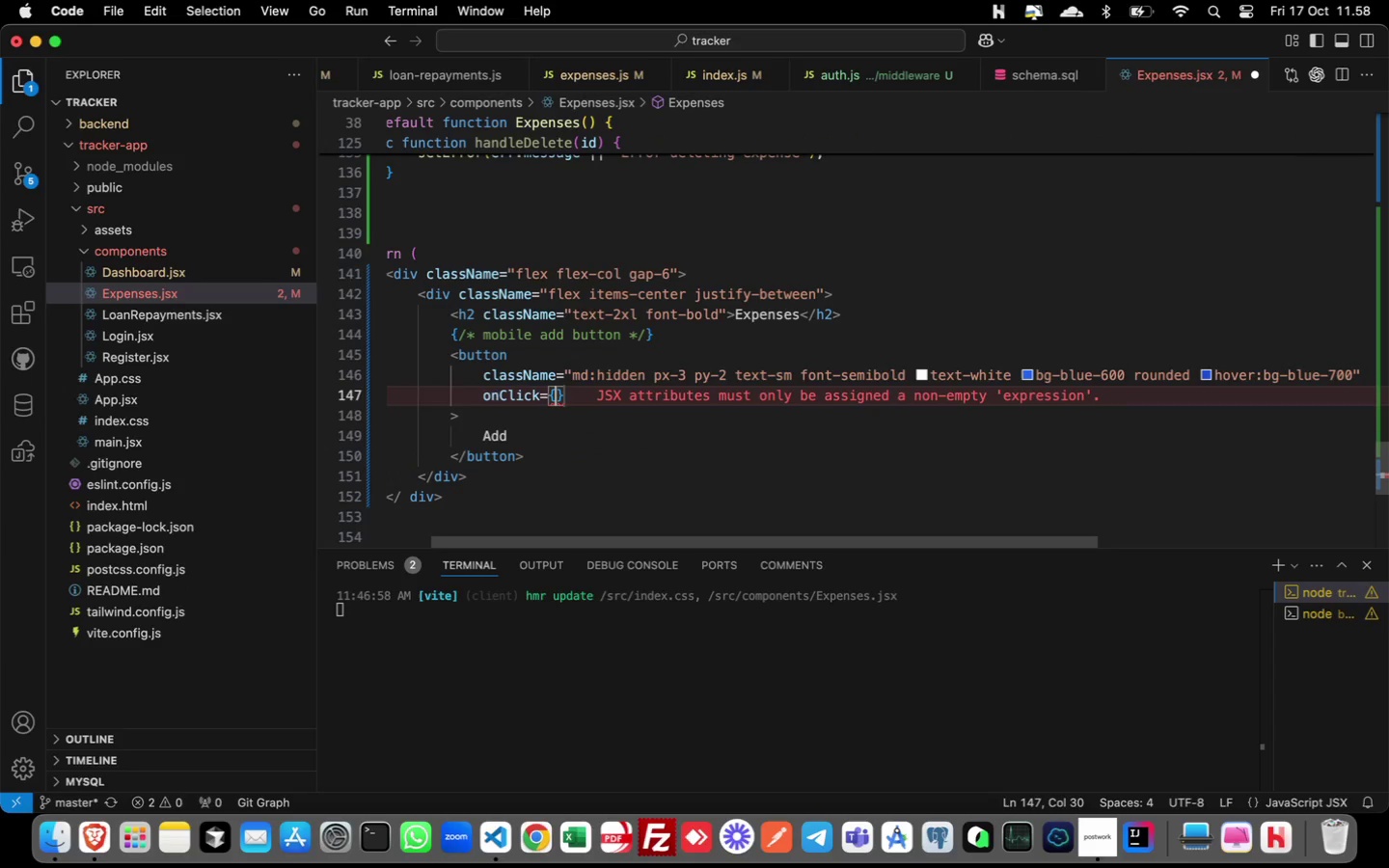 
type(() => setOpe)
 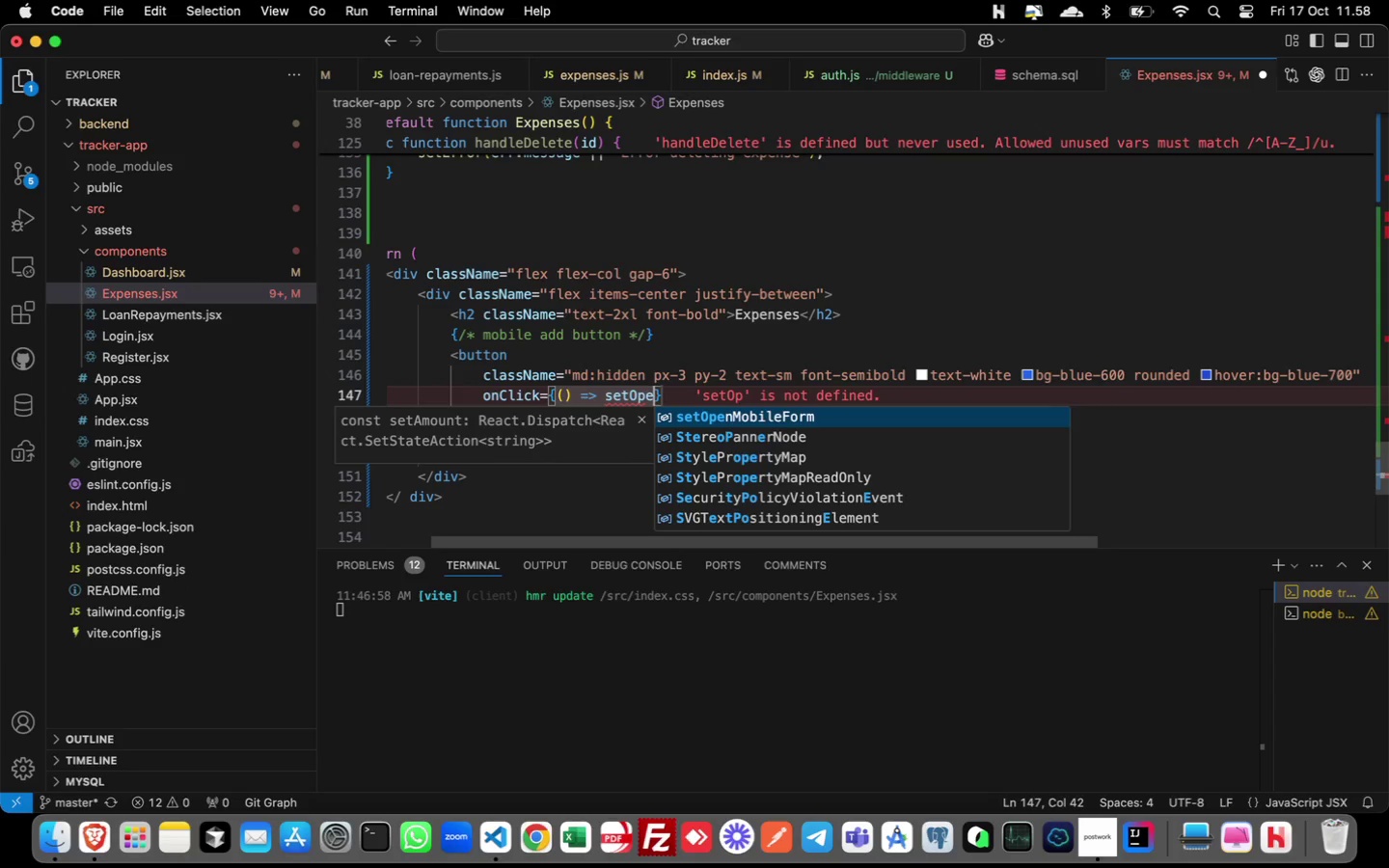 
key(Enter)
 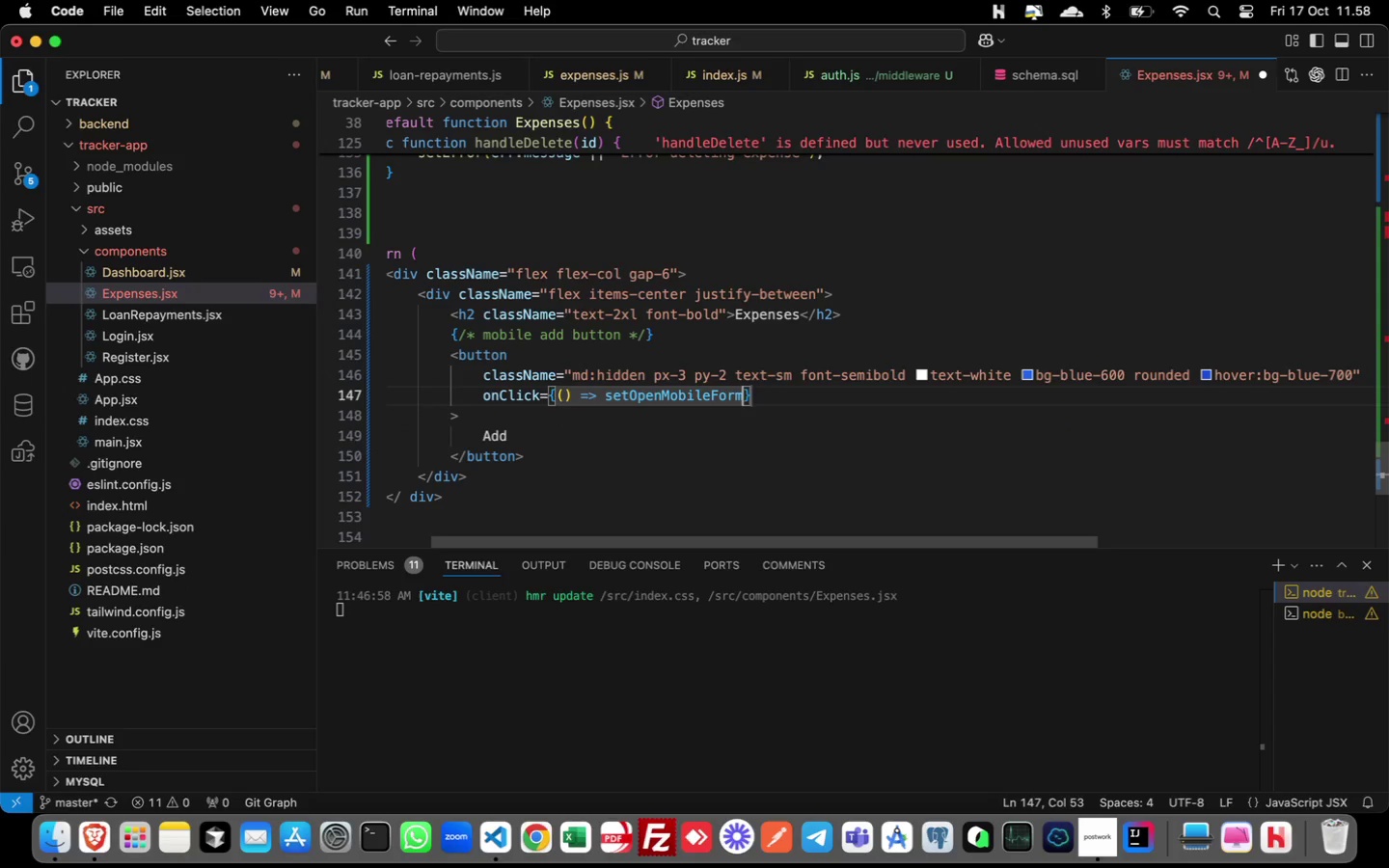 
type((true))
 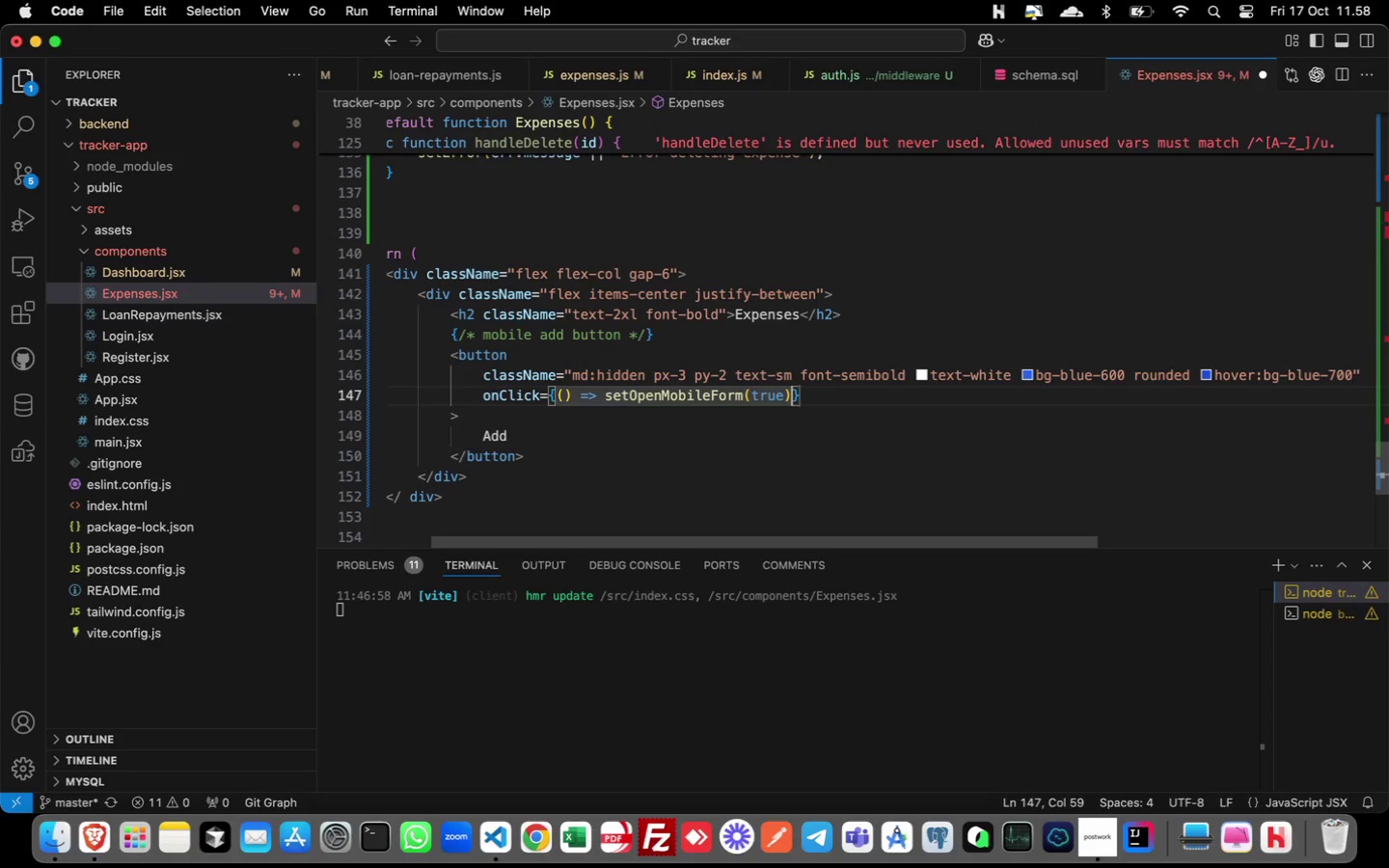 
 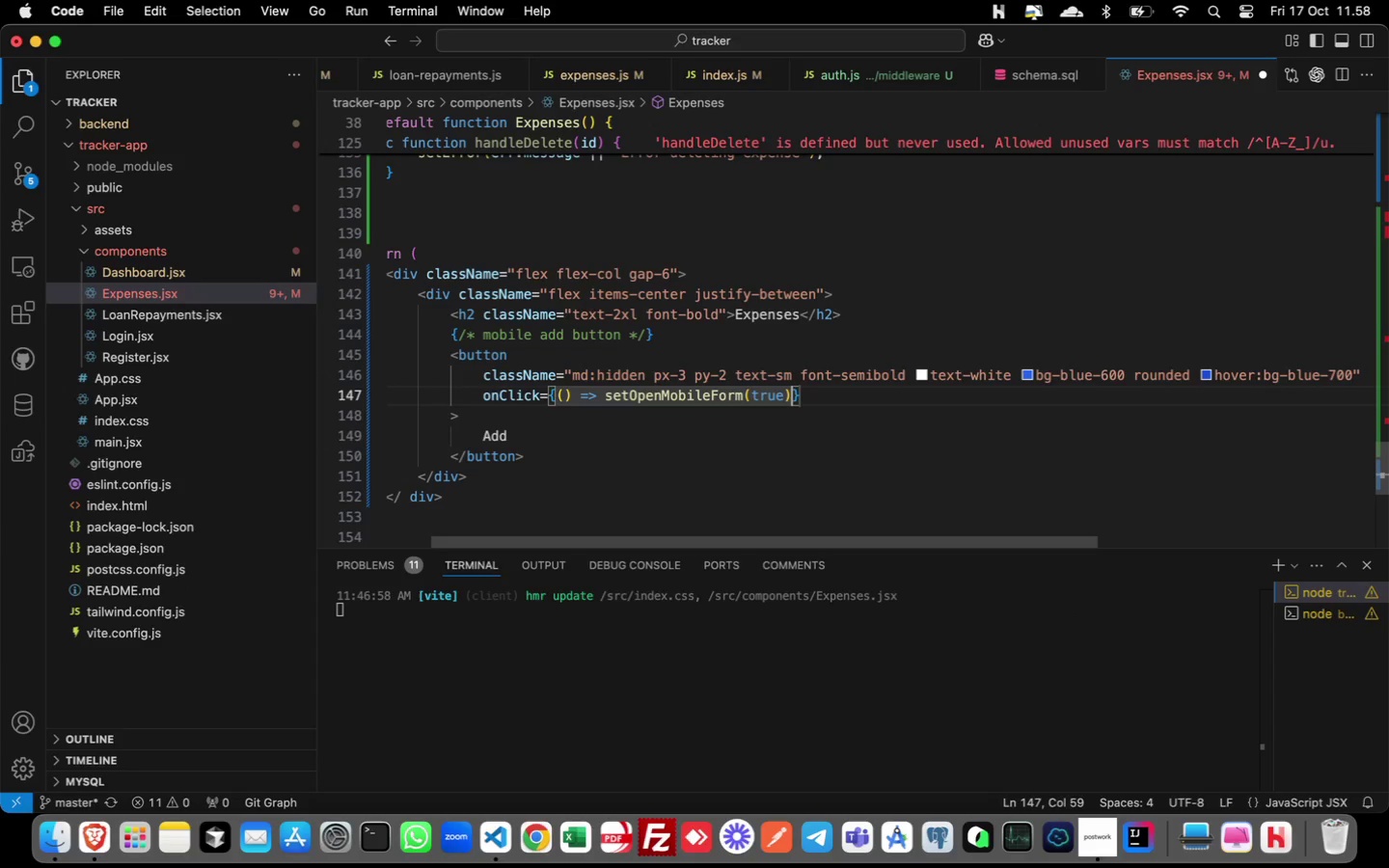 
key(ArrowRight)
 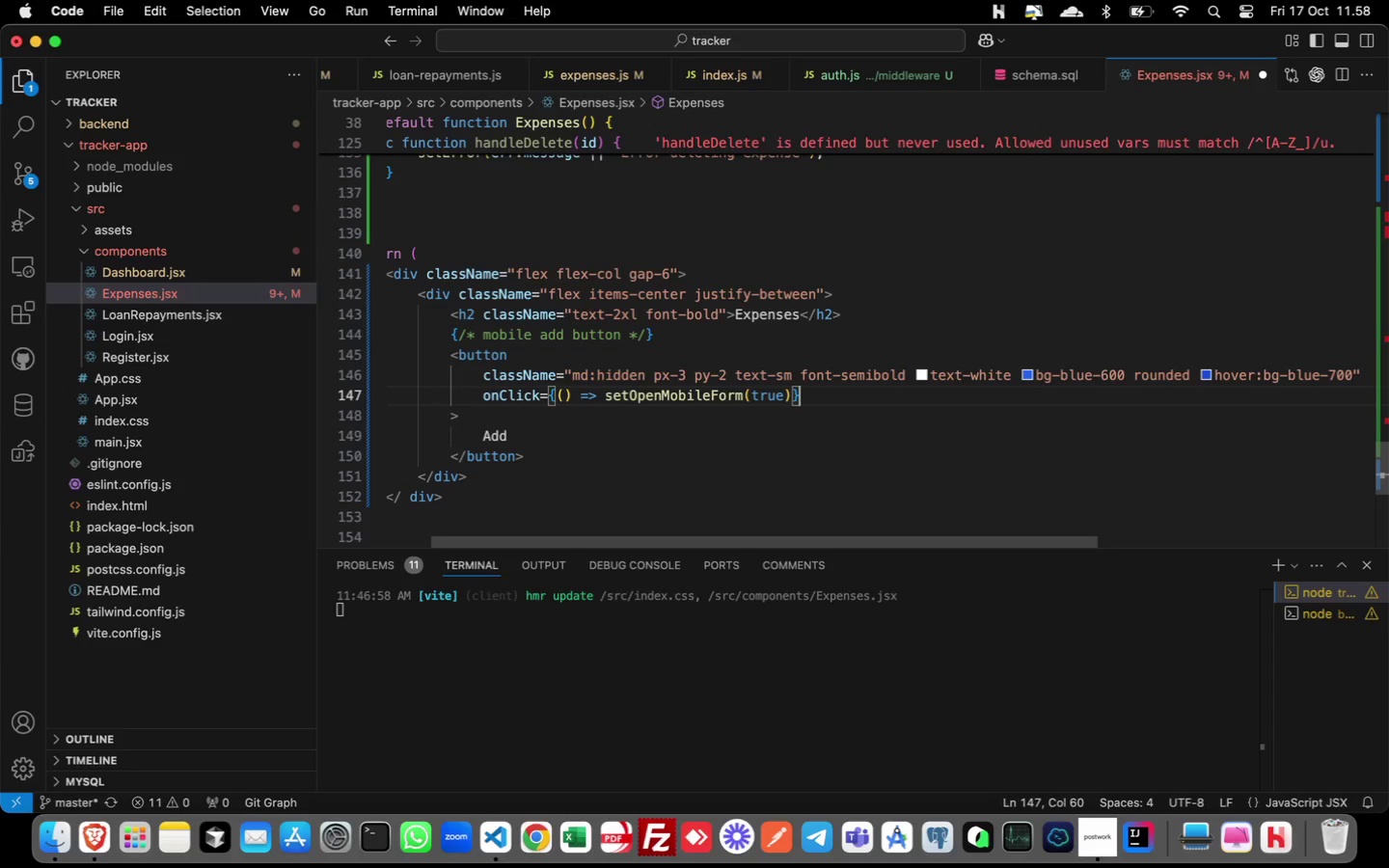 
key(ArrowDown)
 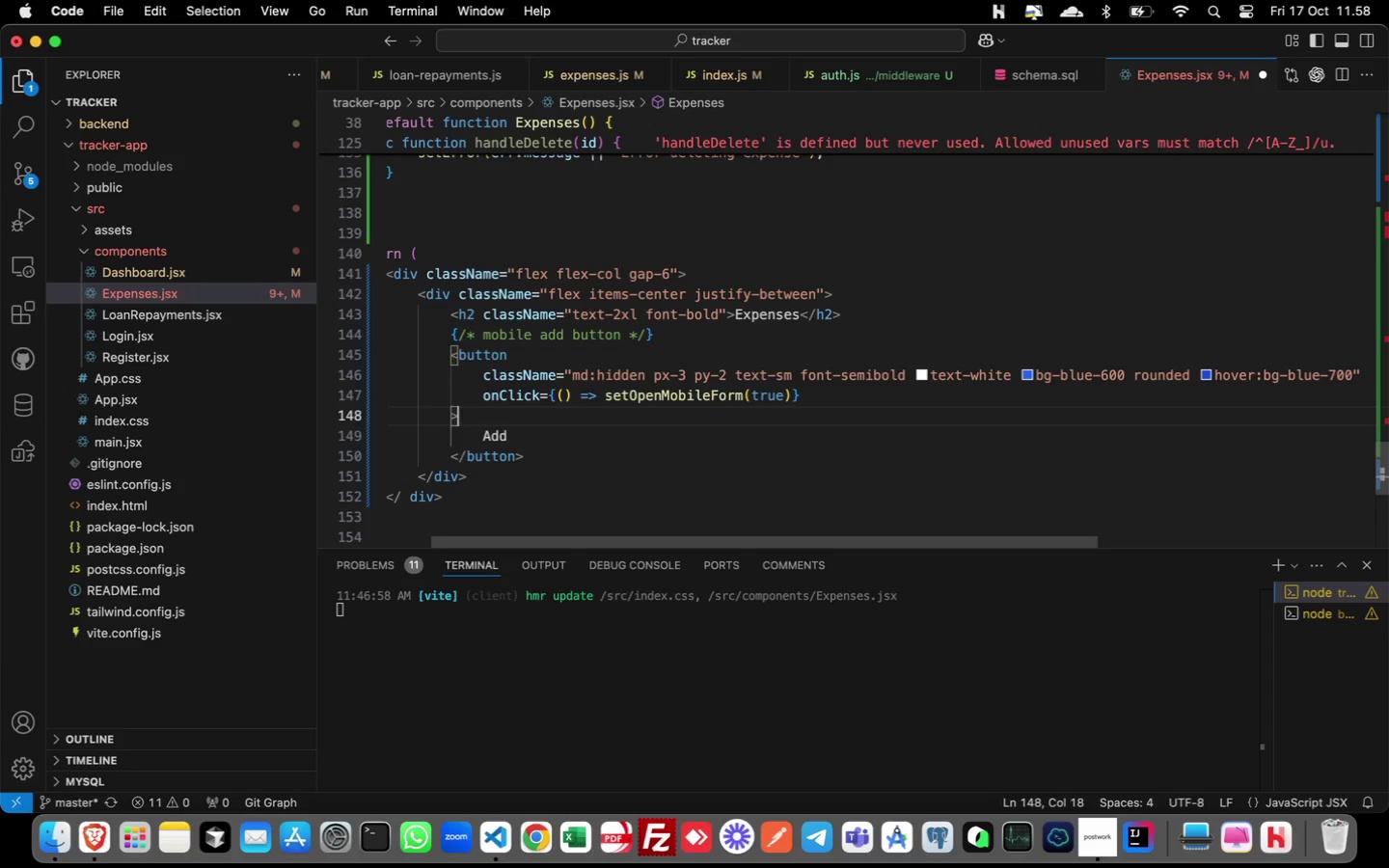 
key(ArrowDown)
 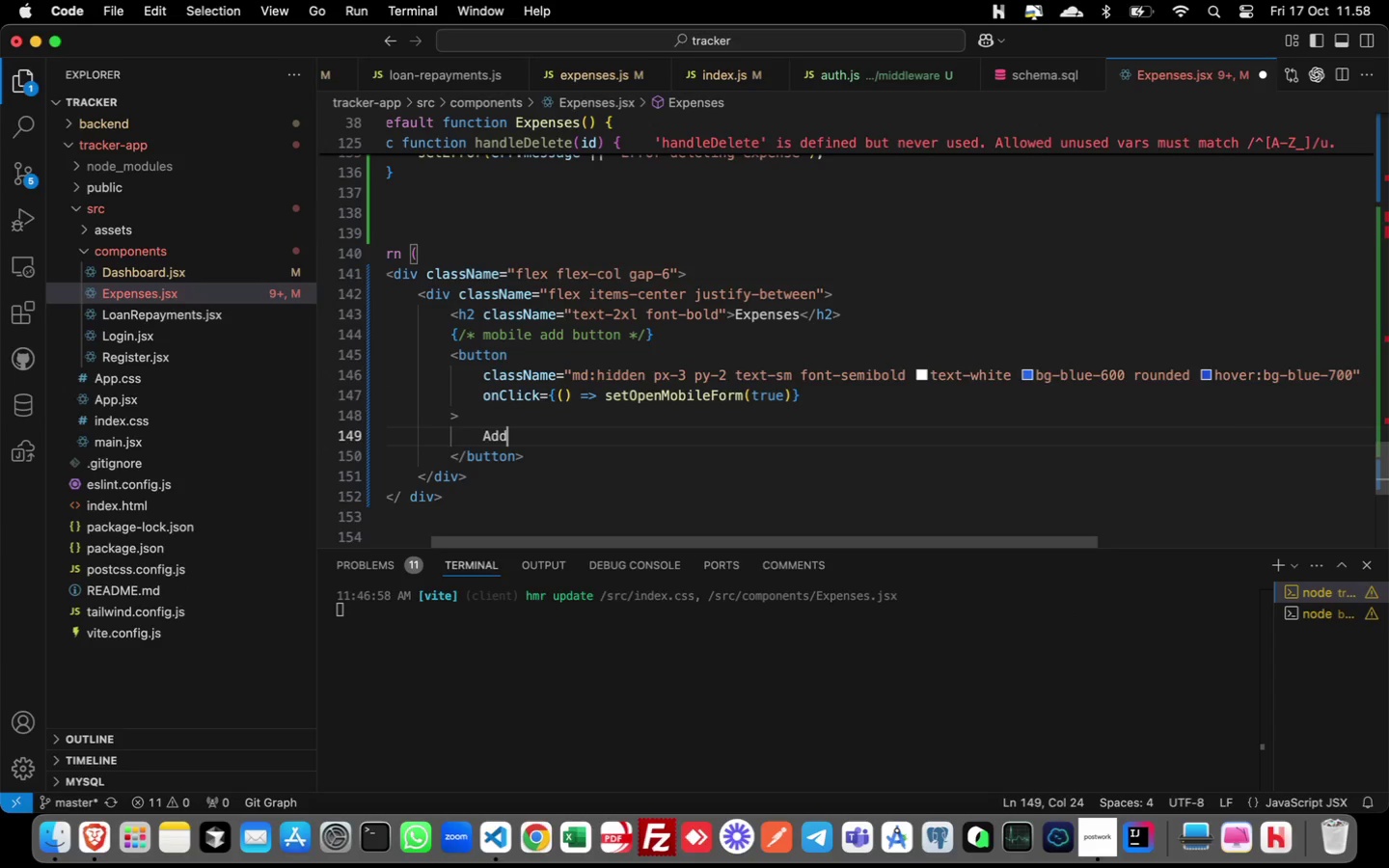 
key(ArrowDown)
 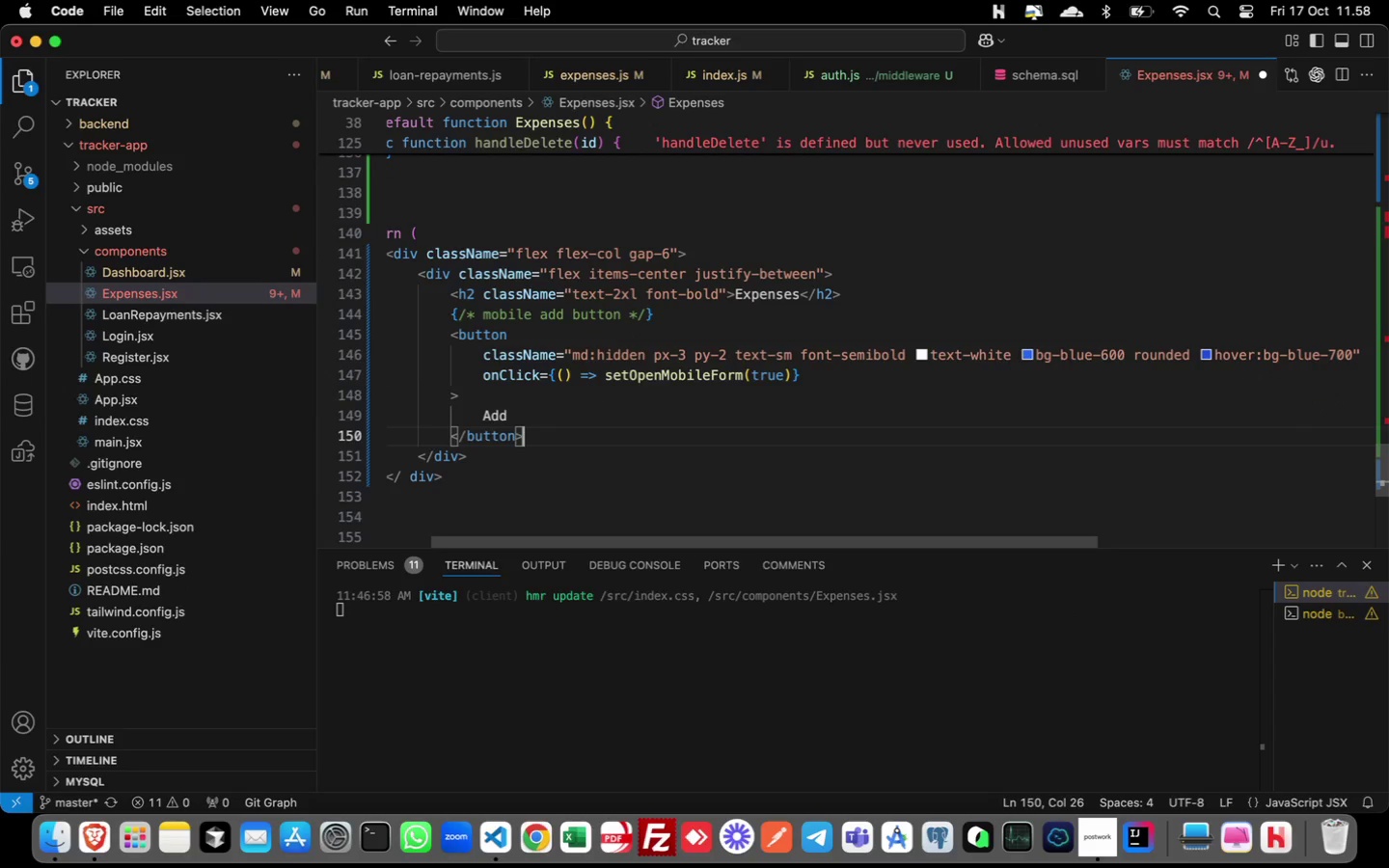 
wait(5.93)
 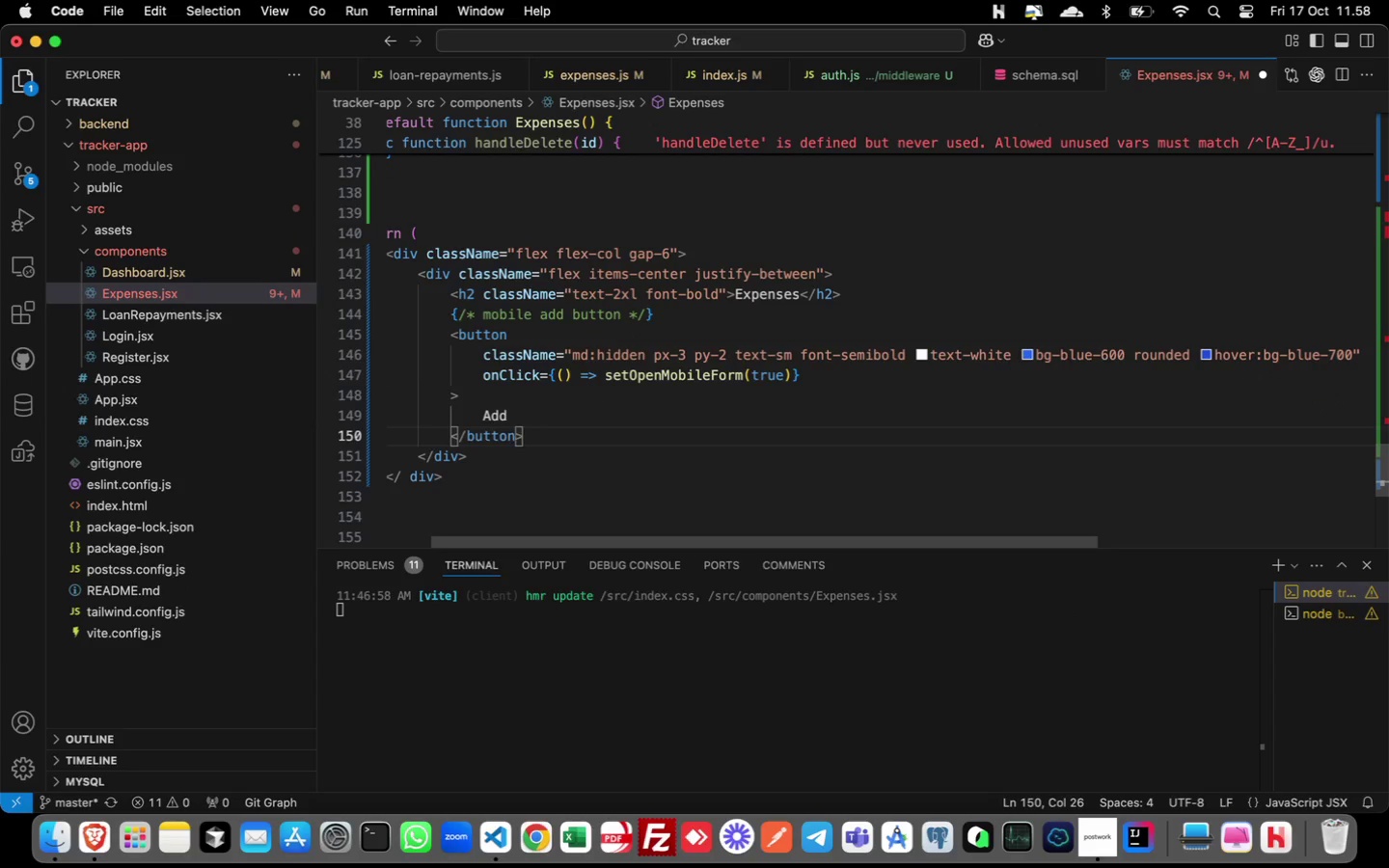 
key(ArrowDown)
 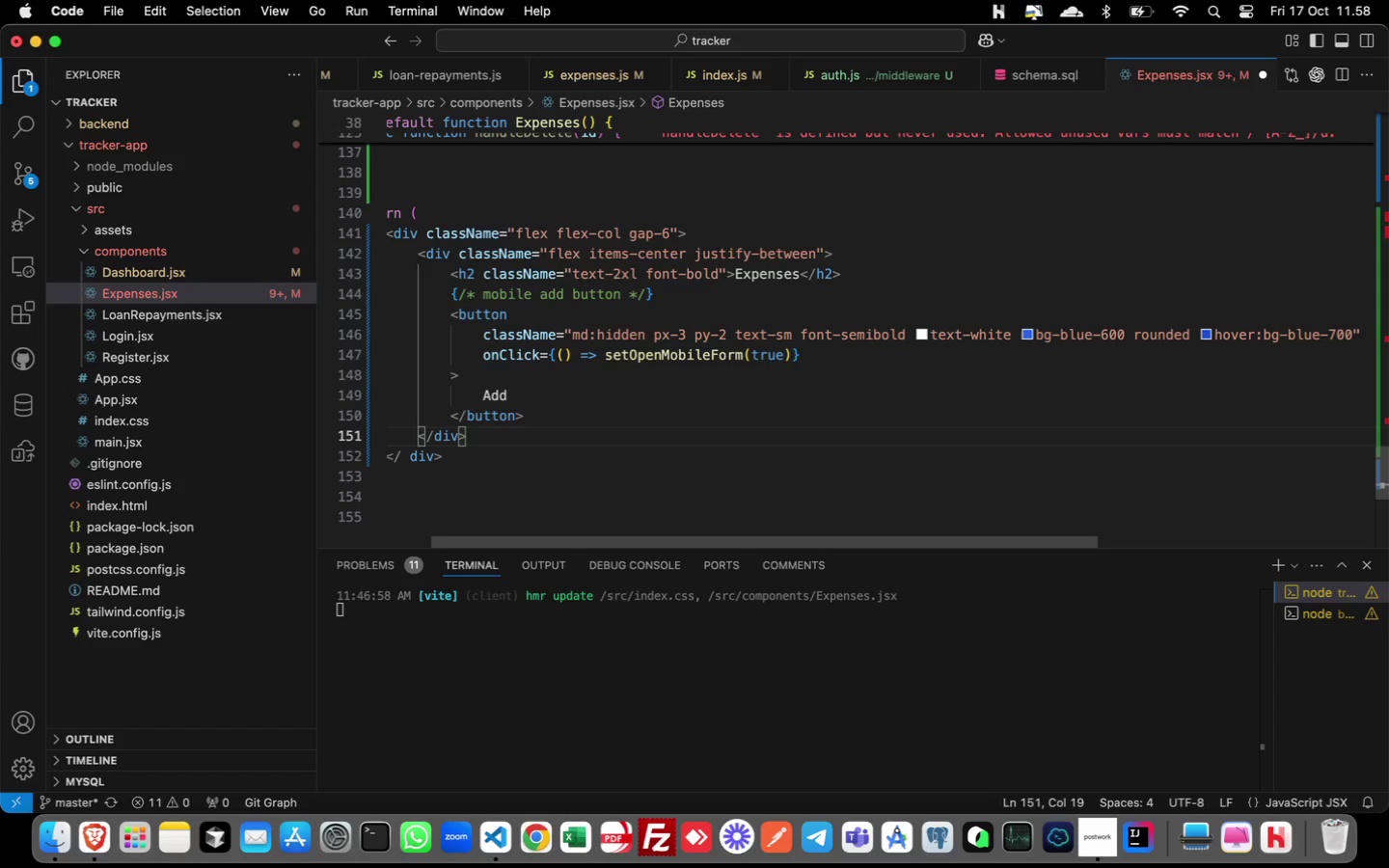 
key(Enter)
 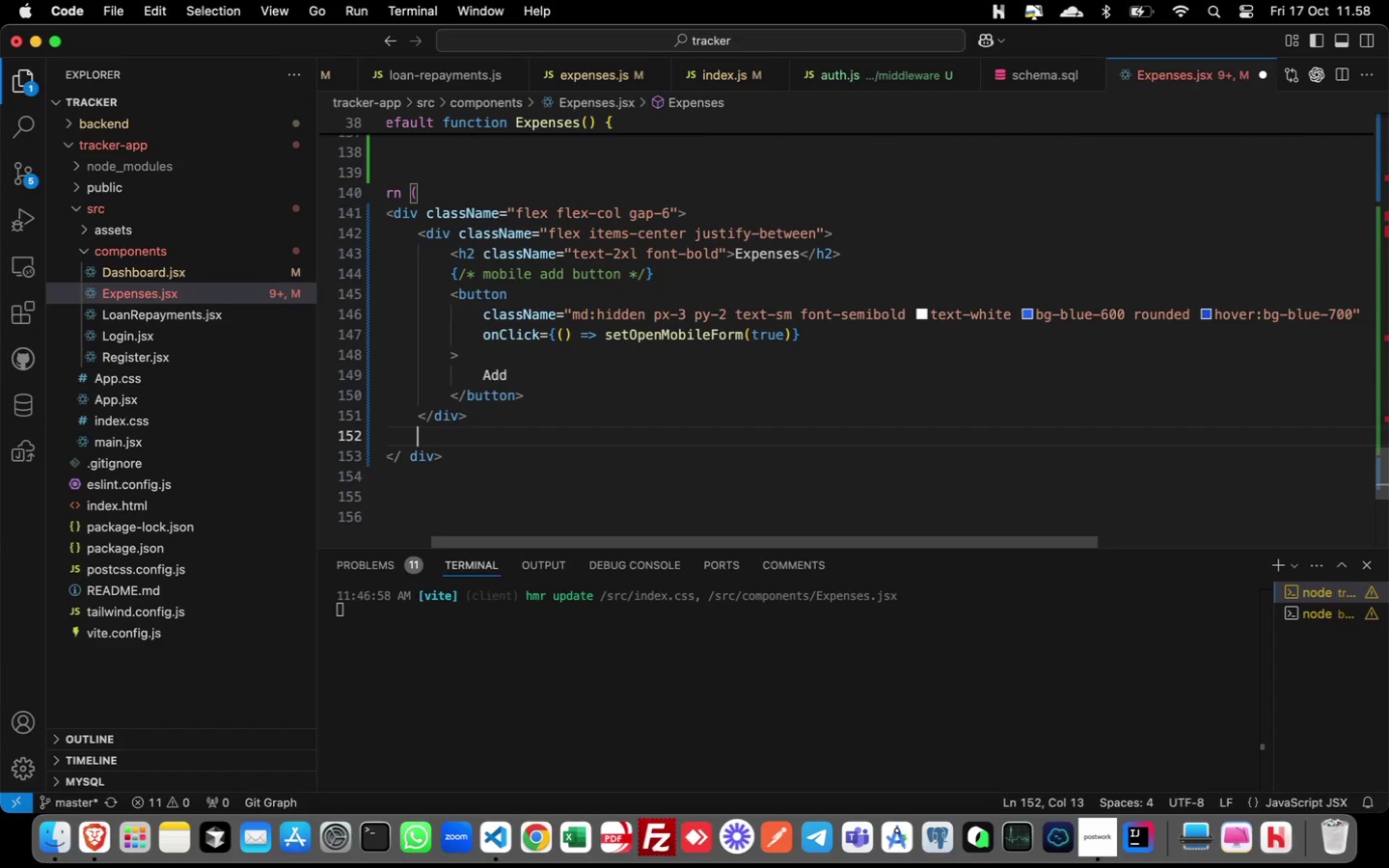 
key(Enter)
 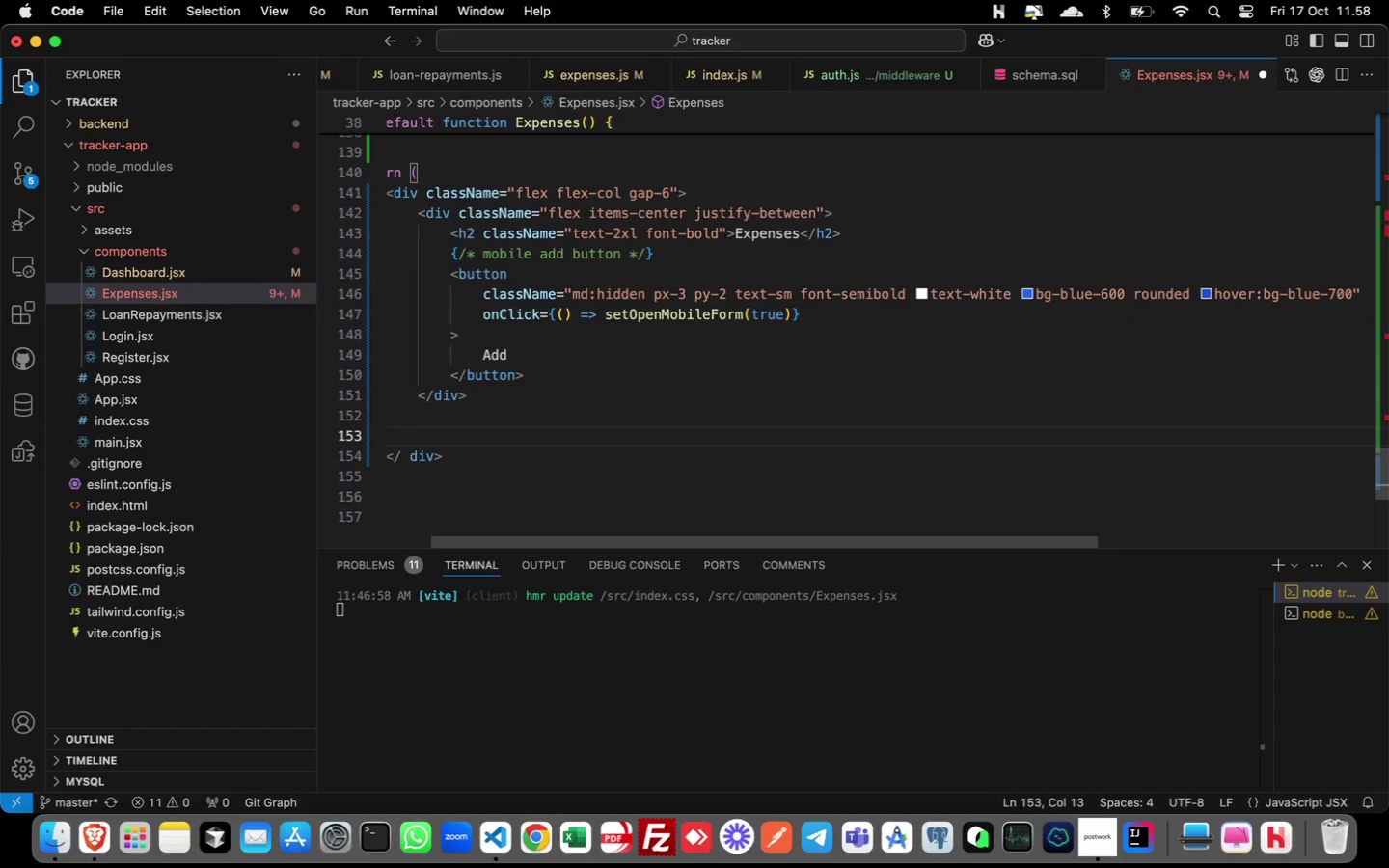 
key(Meta+CommandLeft)
 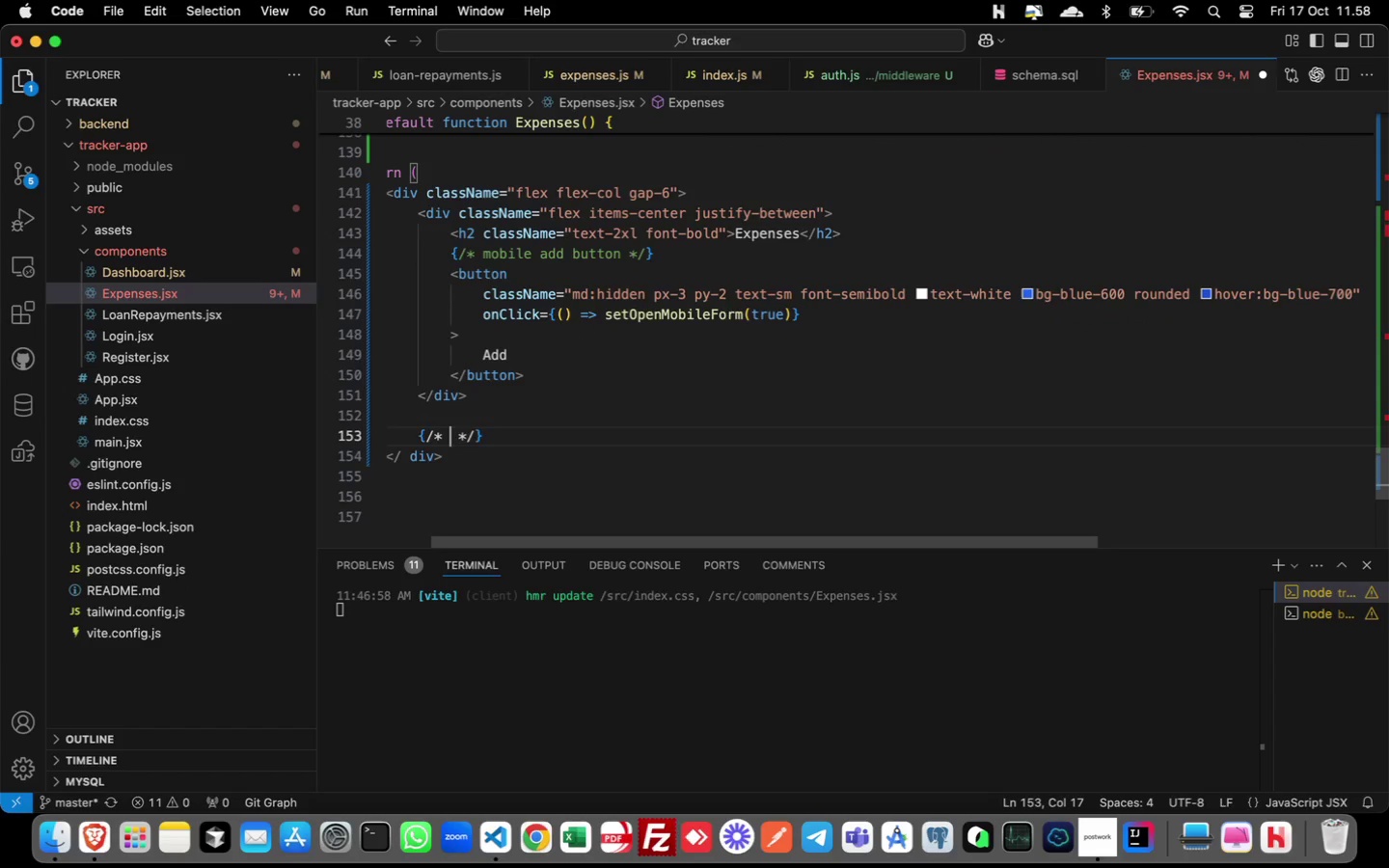 
key(Meta+Slash)
 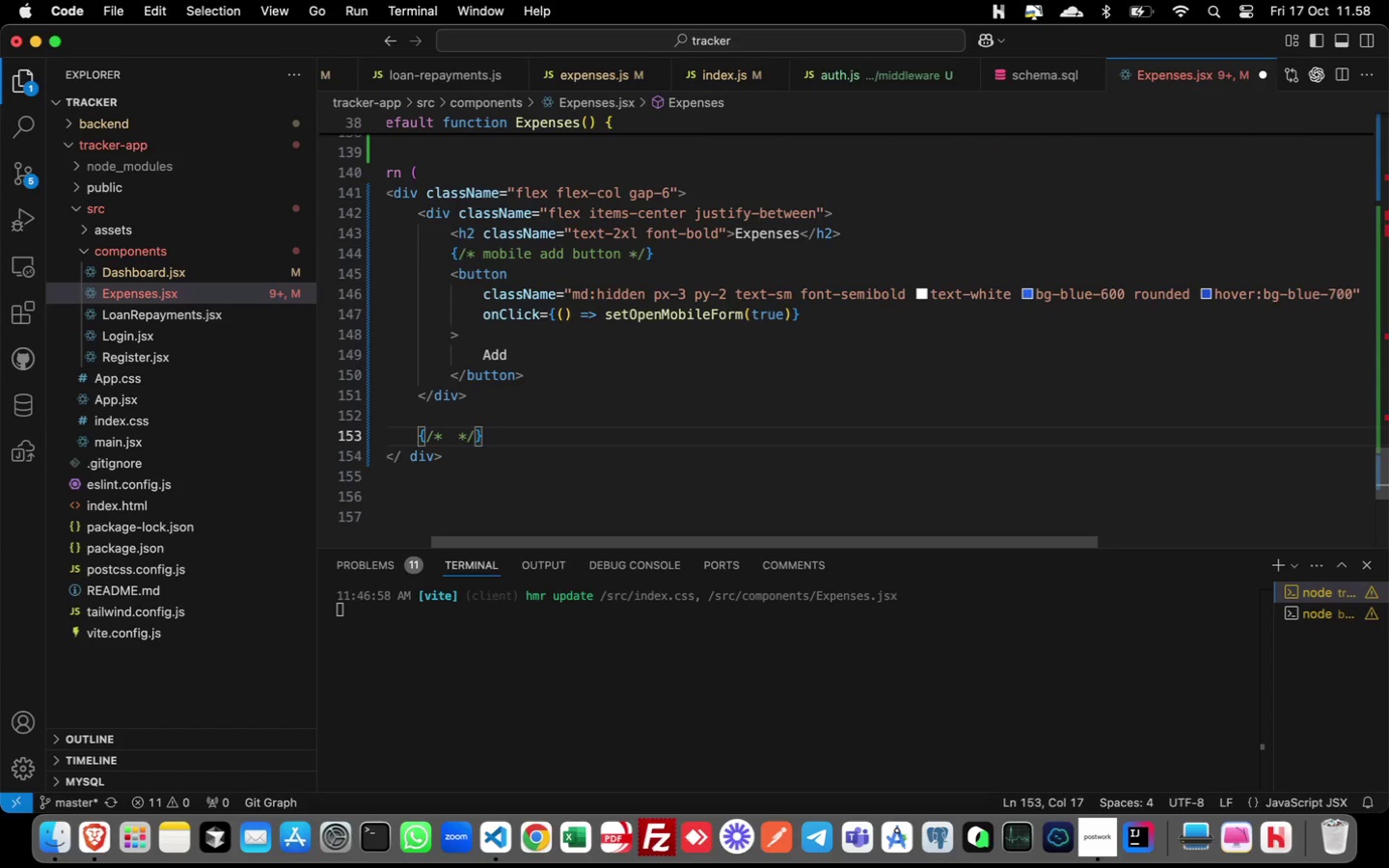 
type(Desktop form)
 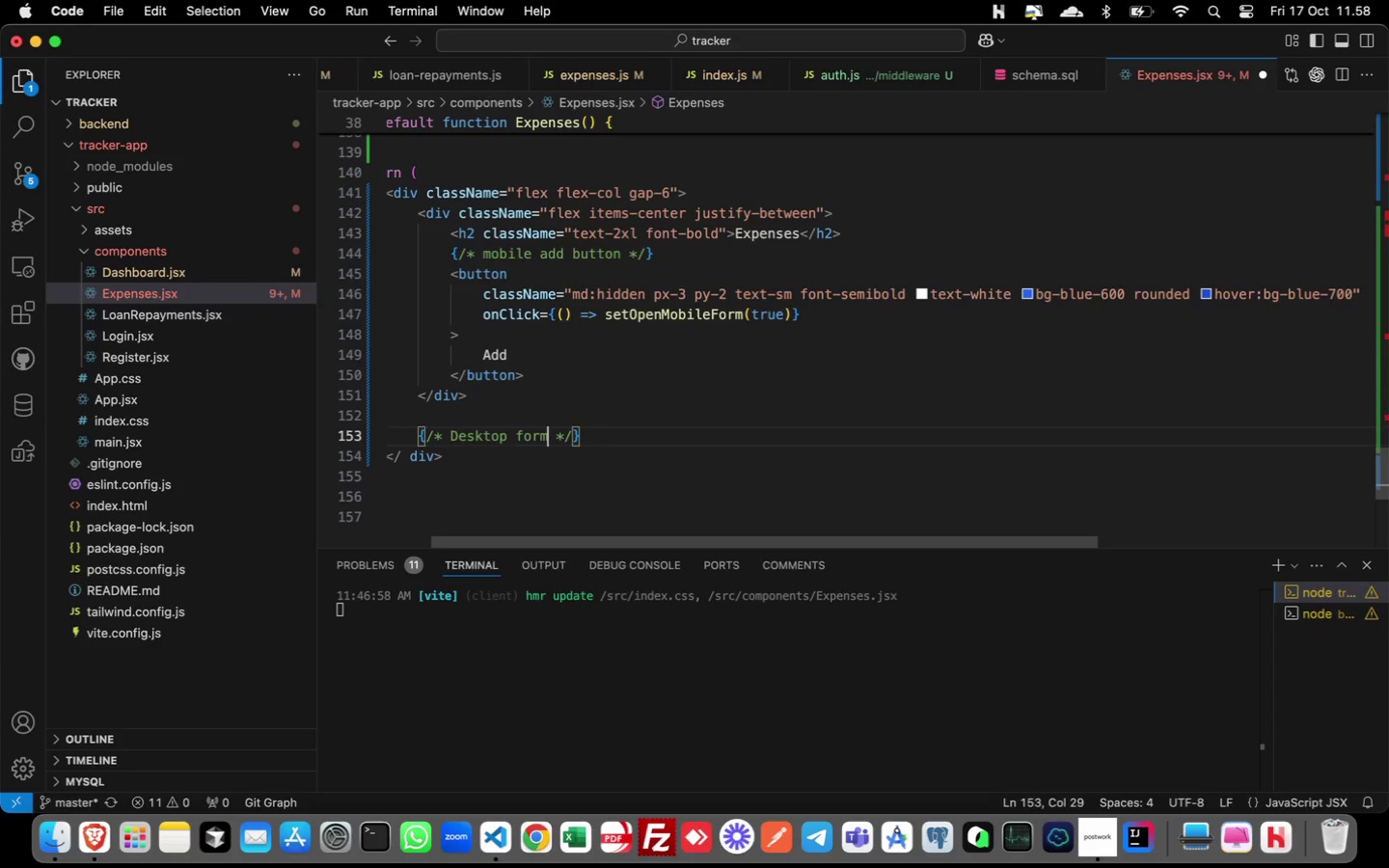 
key(ArrowRight)
 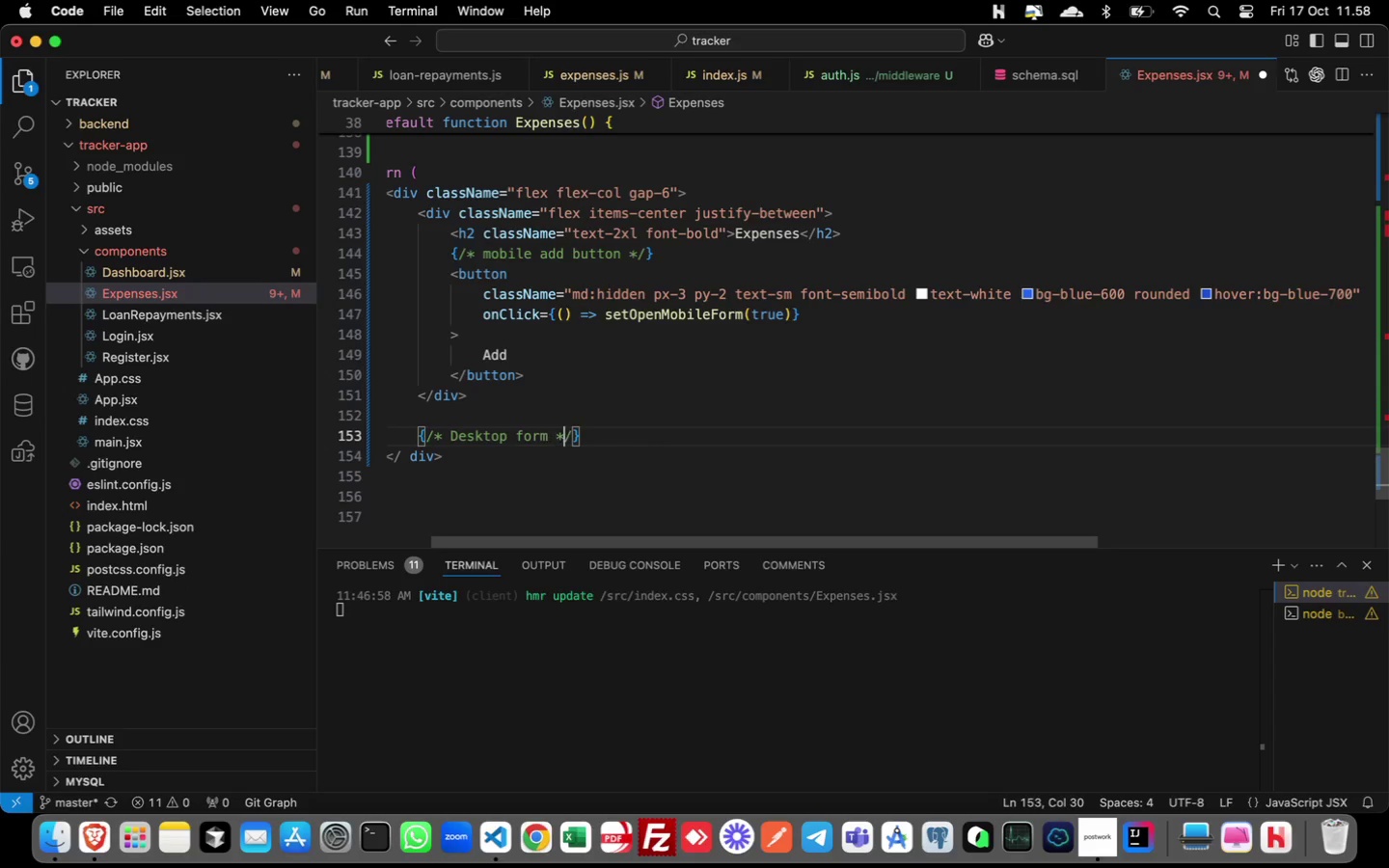 
key(ArrowRight)
 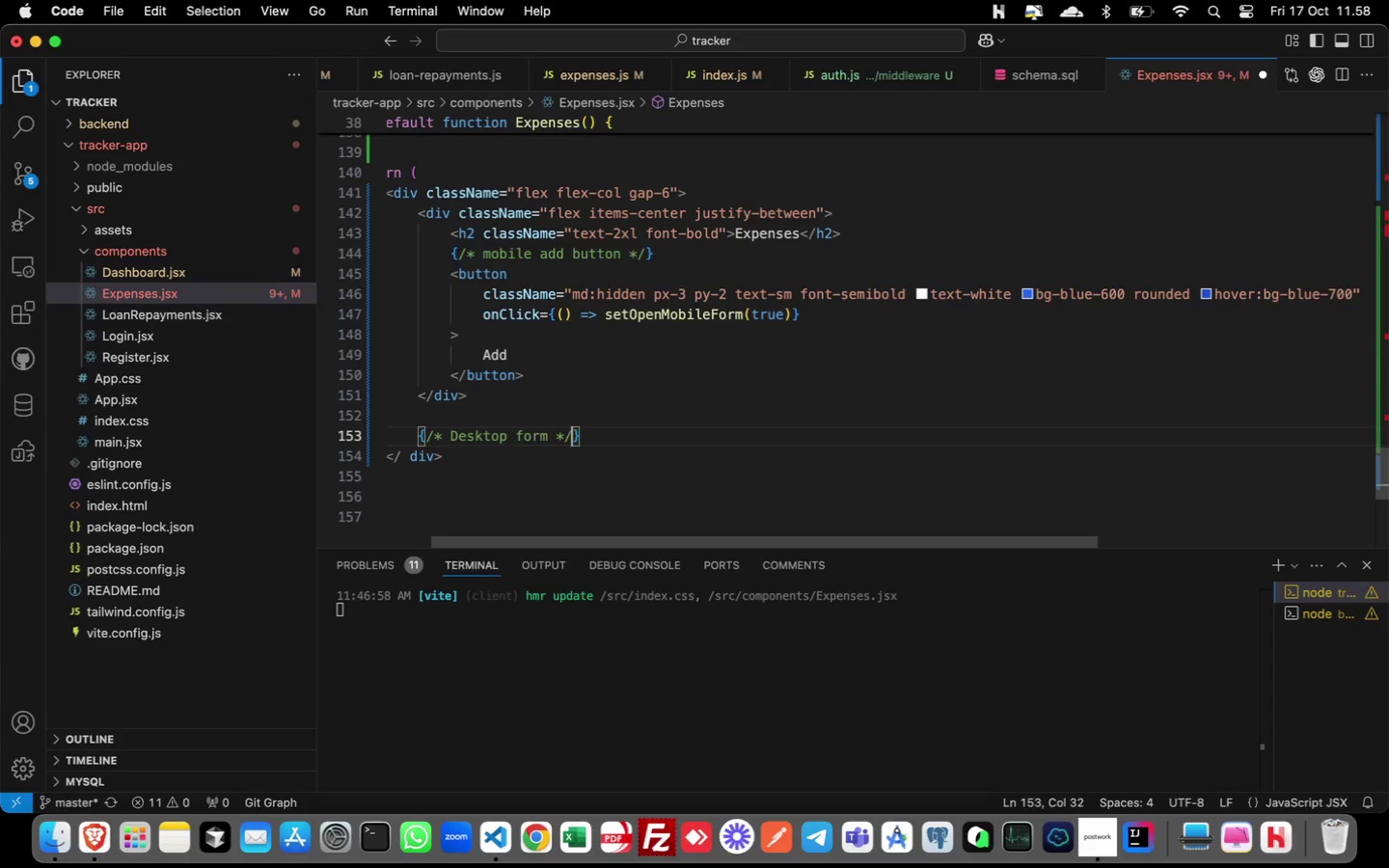 
key(ArrowRight)
 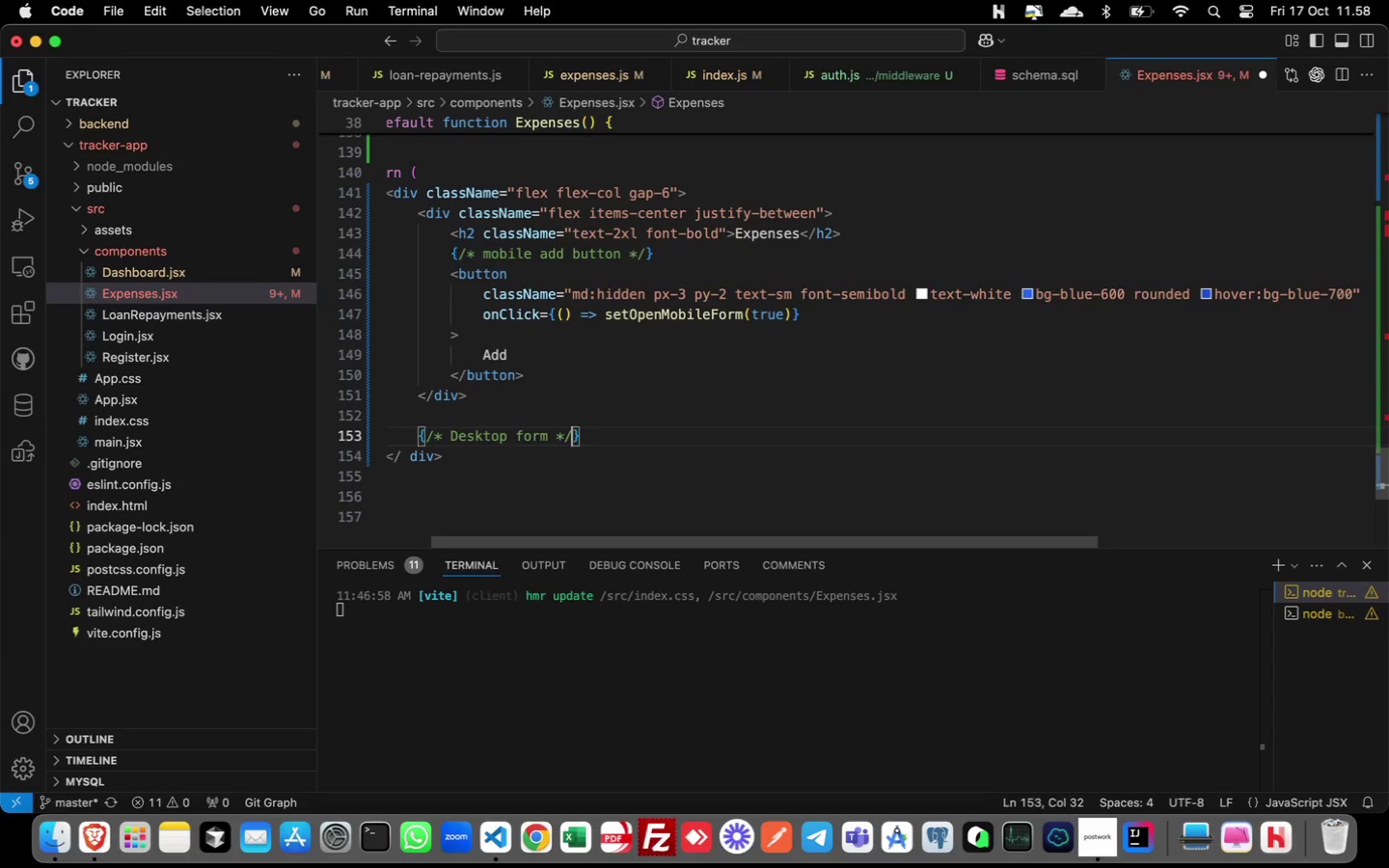 
key(ArrowRight)
 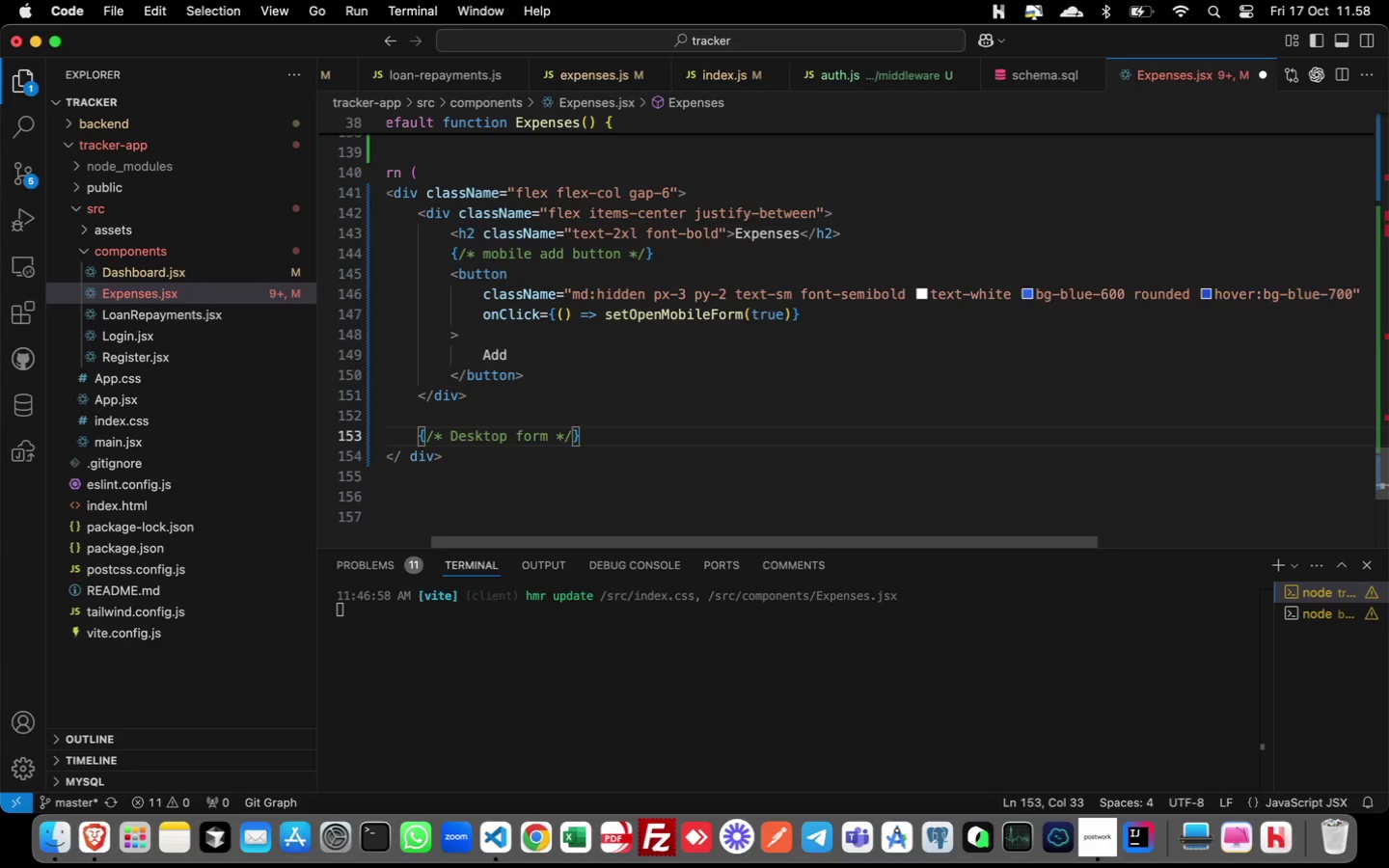 
key(Enter)
 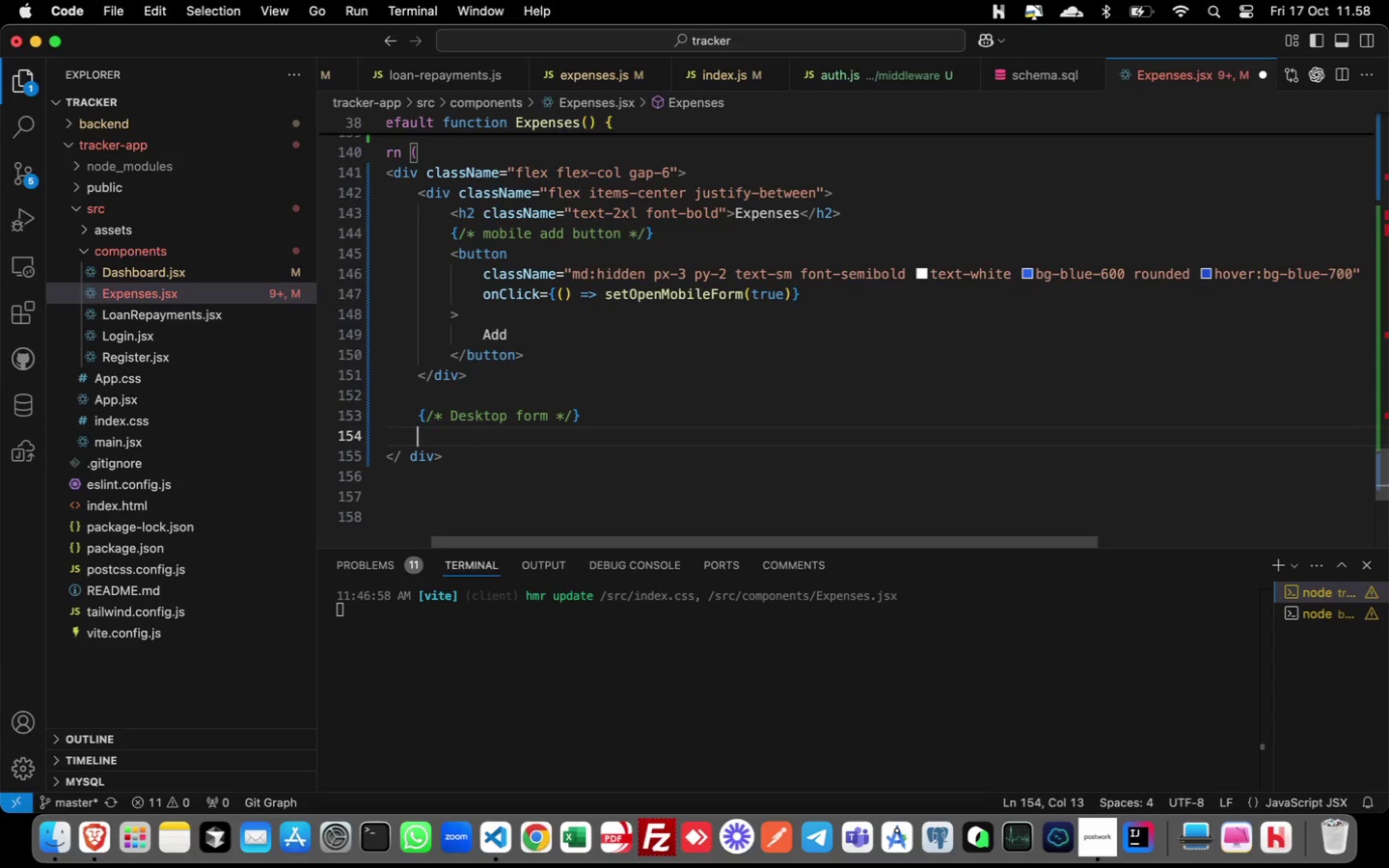 
type(<form)
 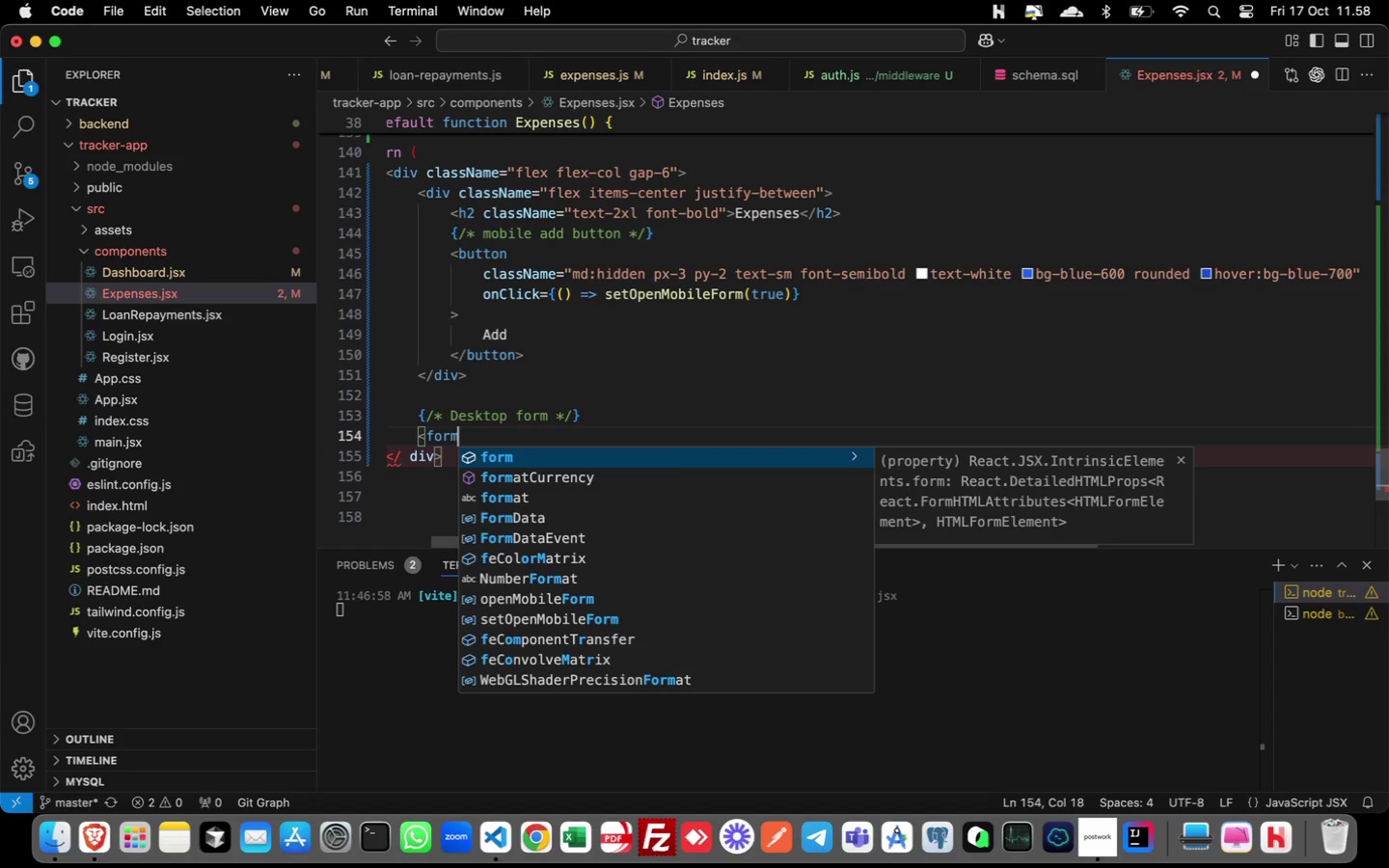 
key(Enter)
 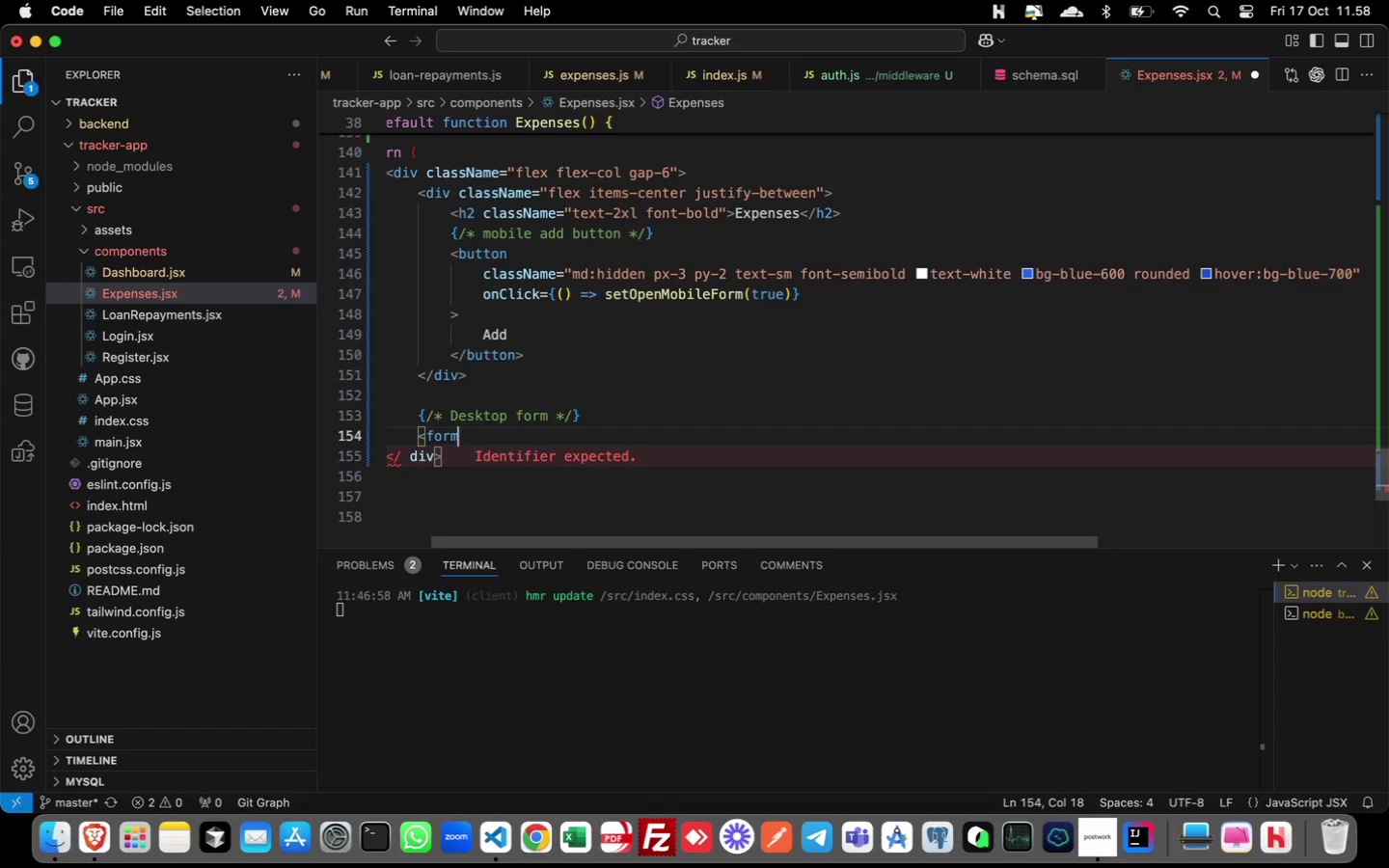 
key(Enter)
 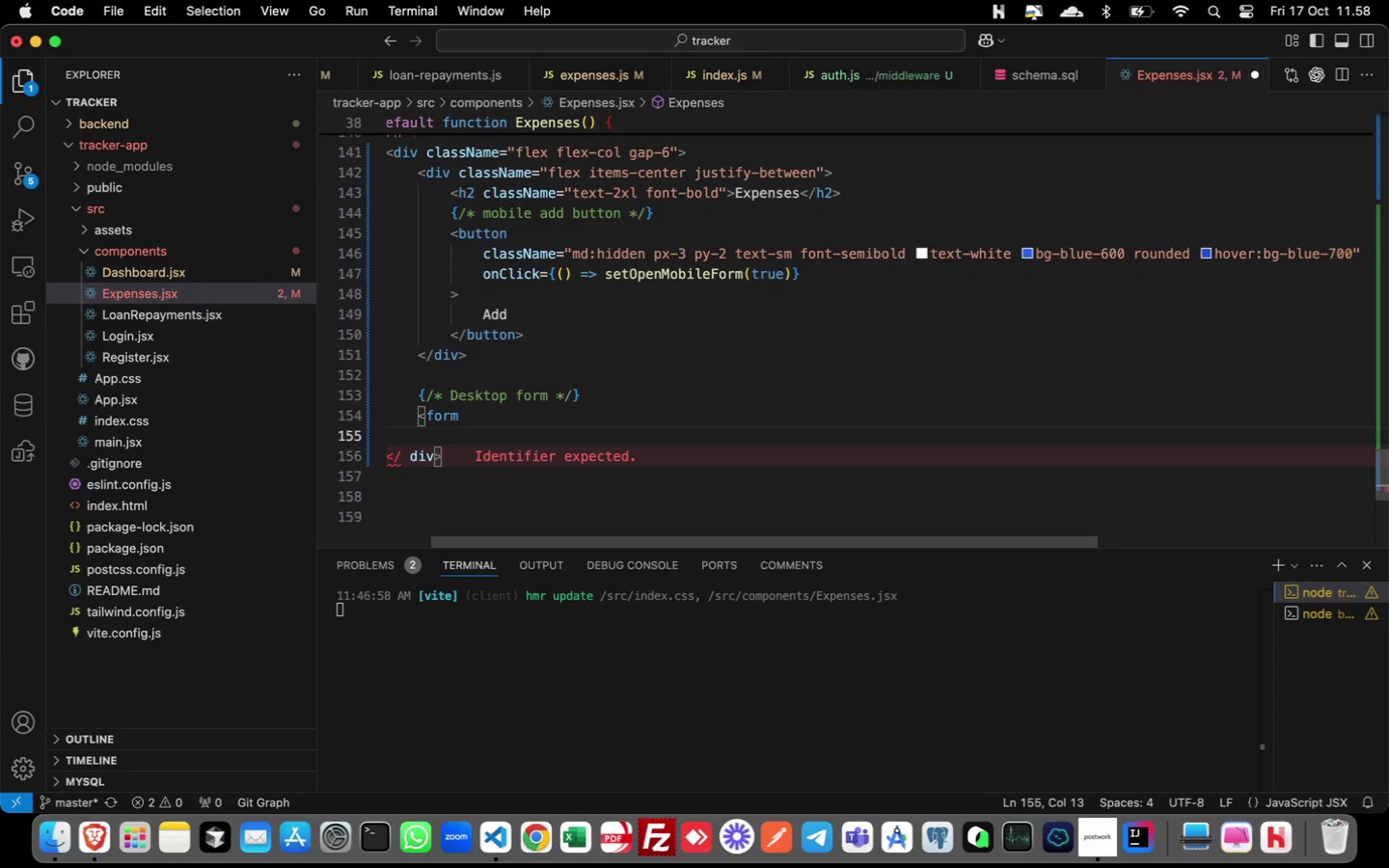 
key(Tab)
type(onSubmi)
 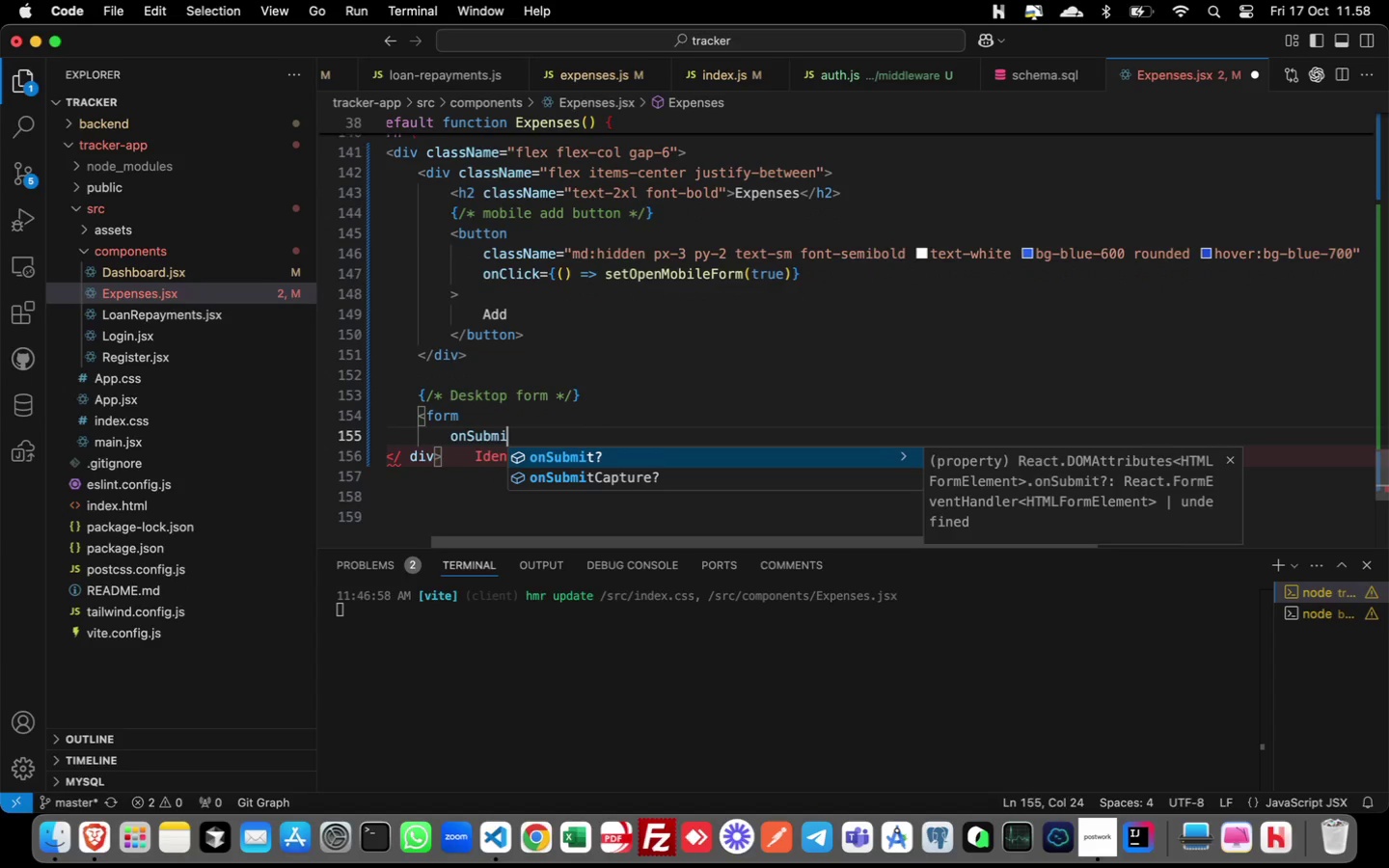 
key(Enter)
 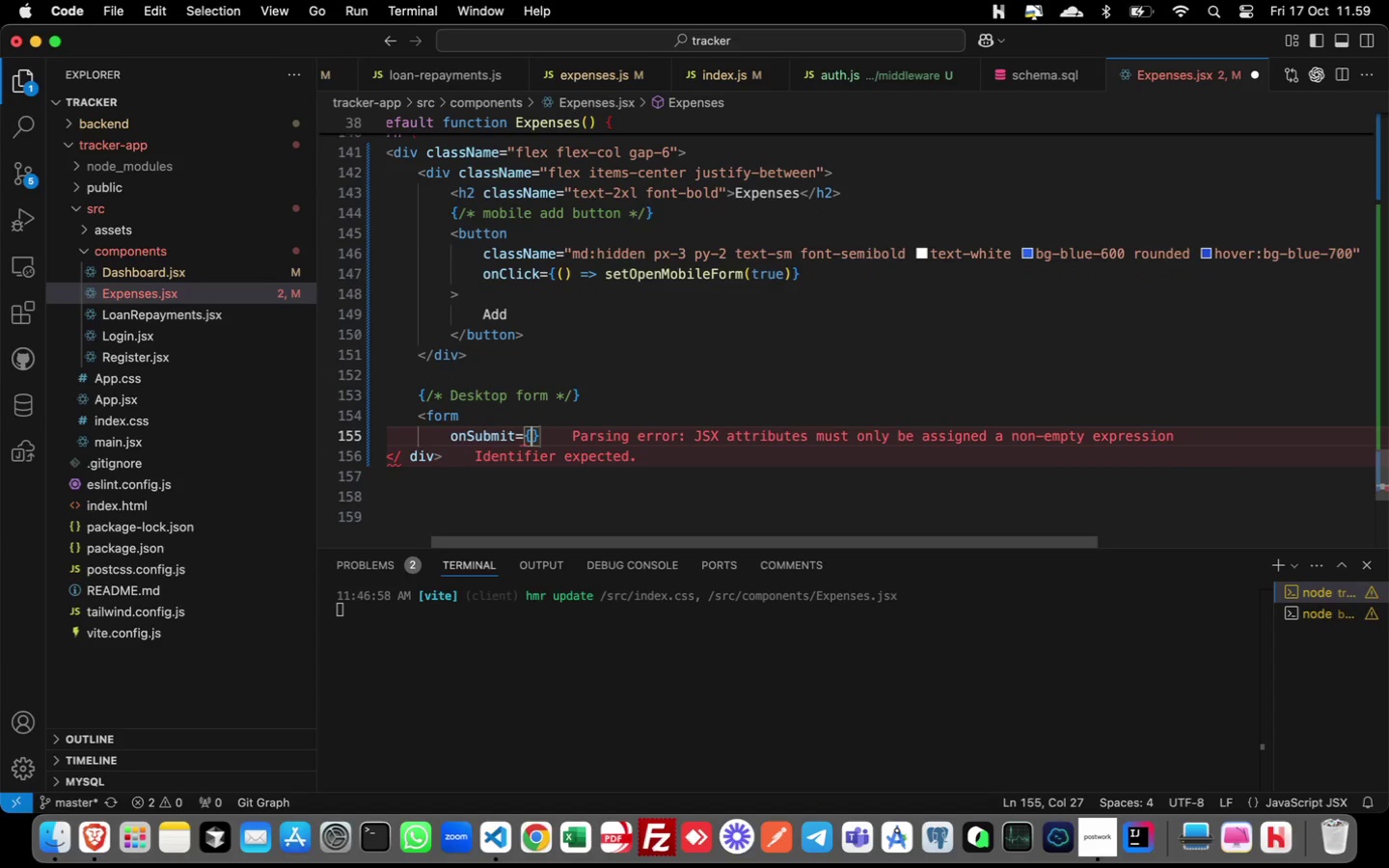 
type(handle)
 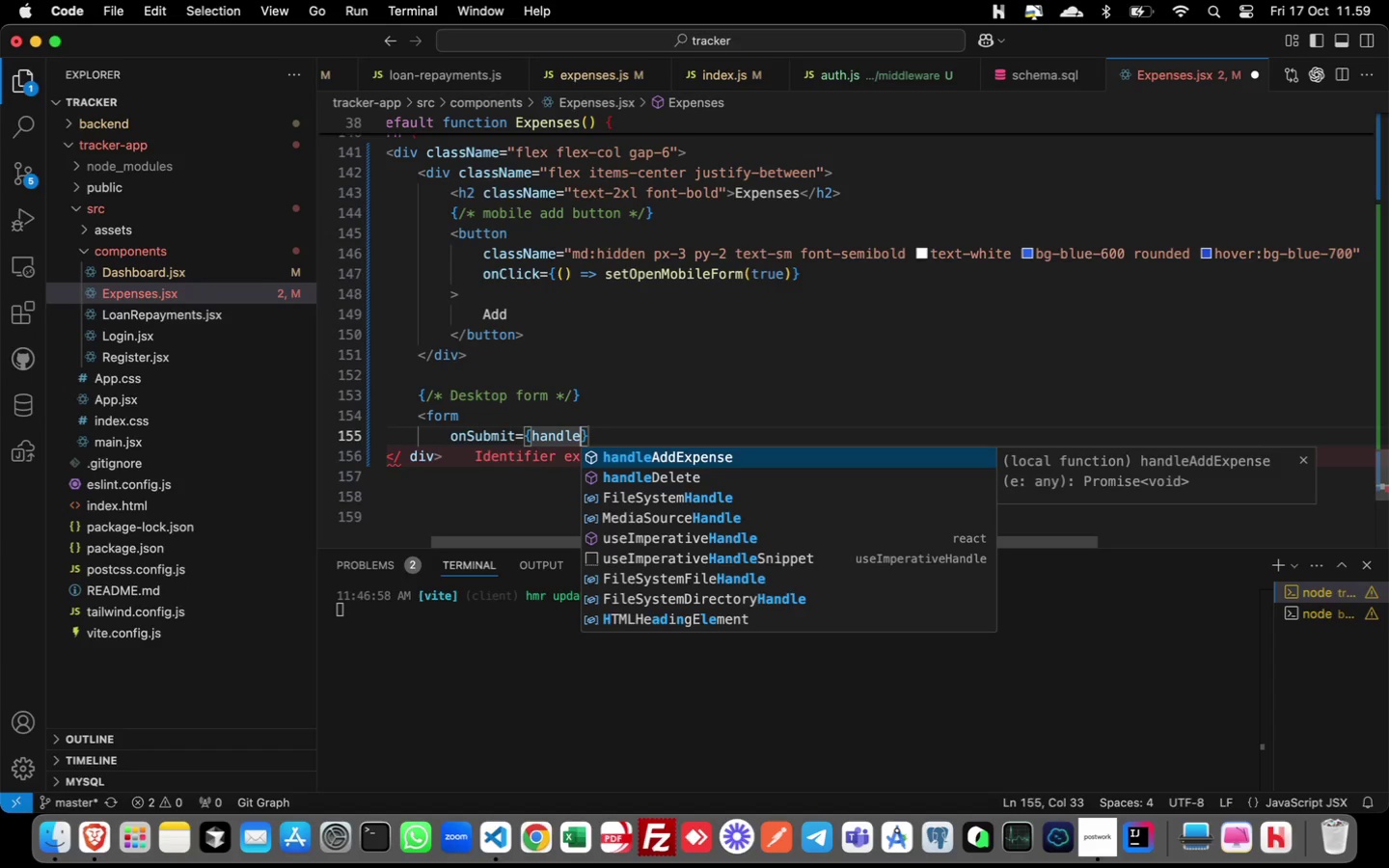 
key(Enter)
 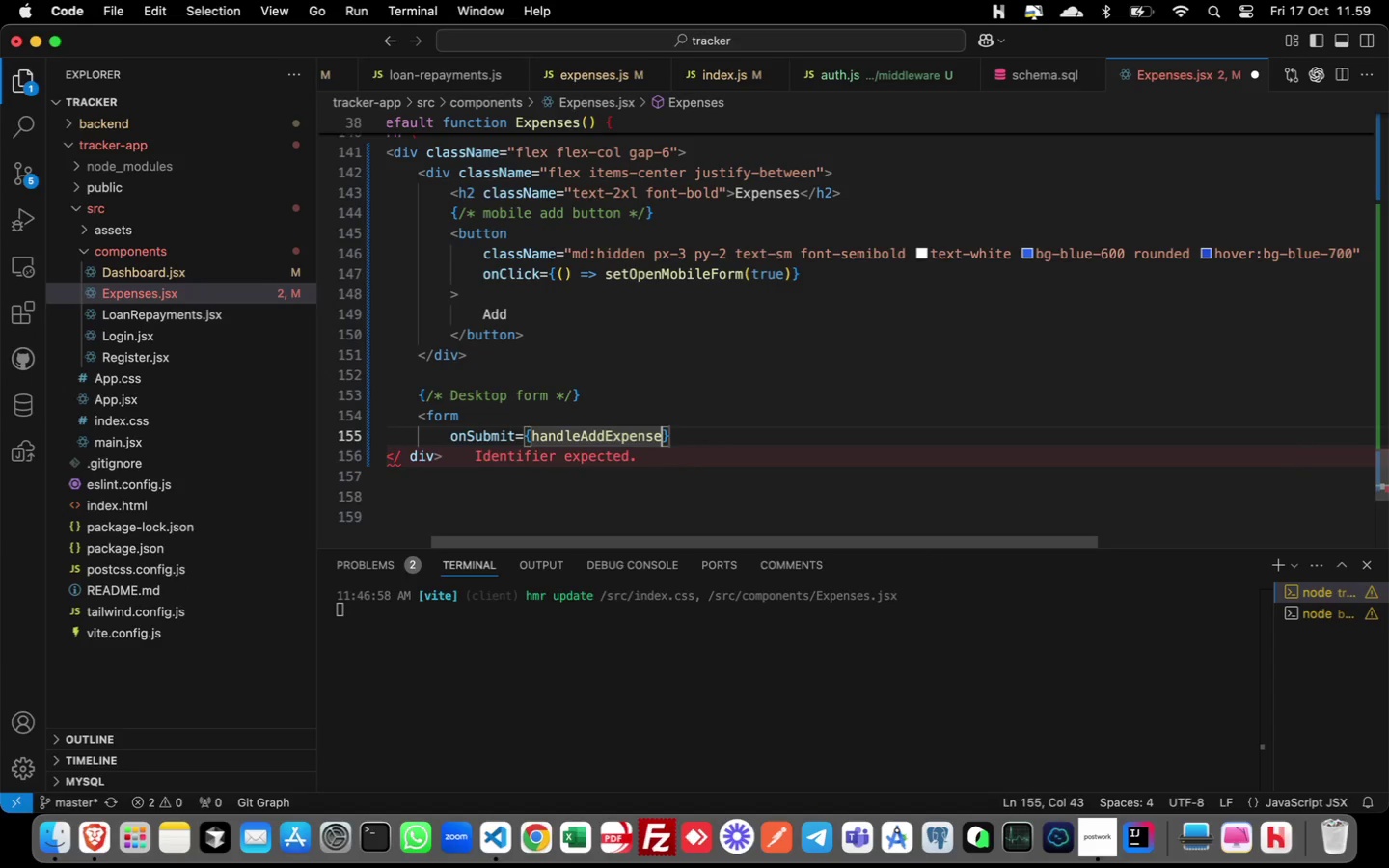 
key(Meta+ArrowRight)
 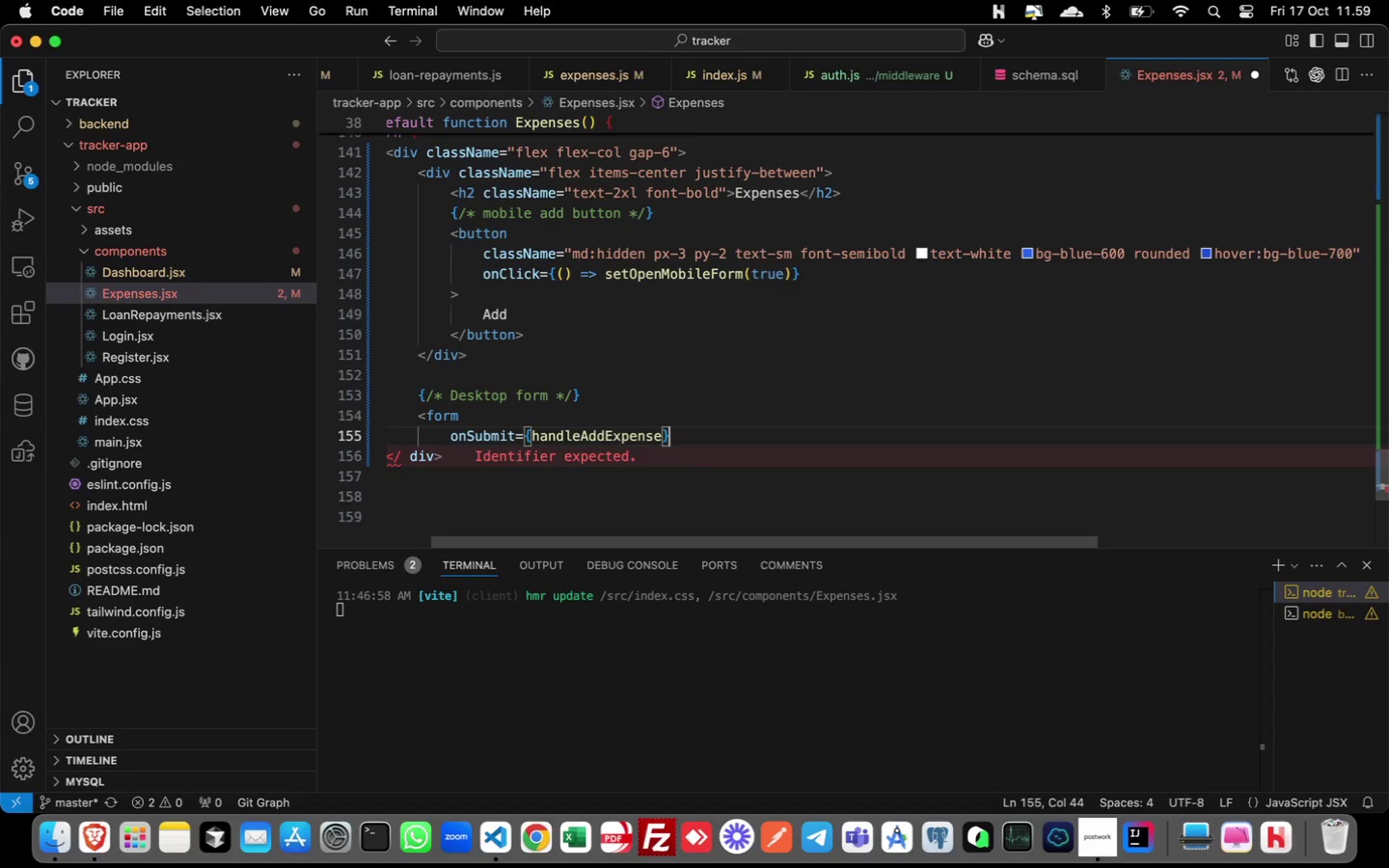 
key(Enter)
 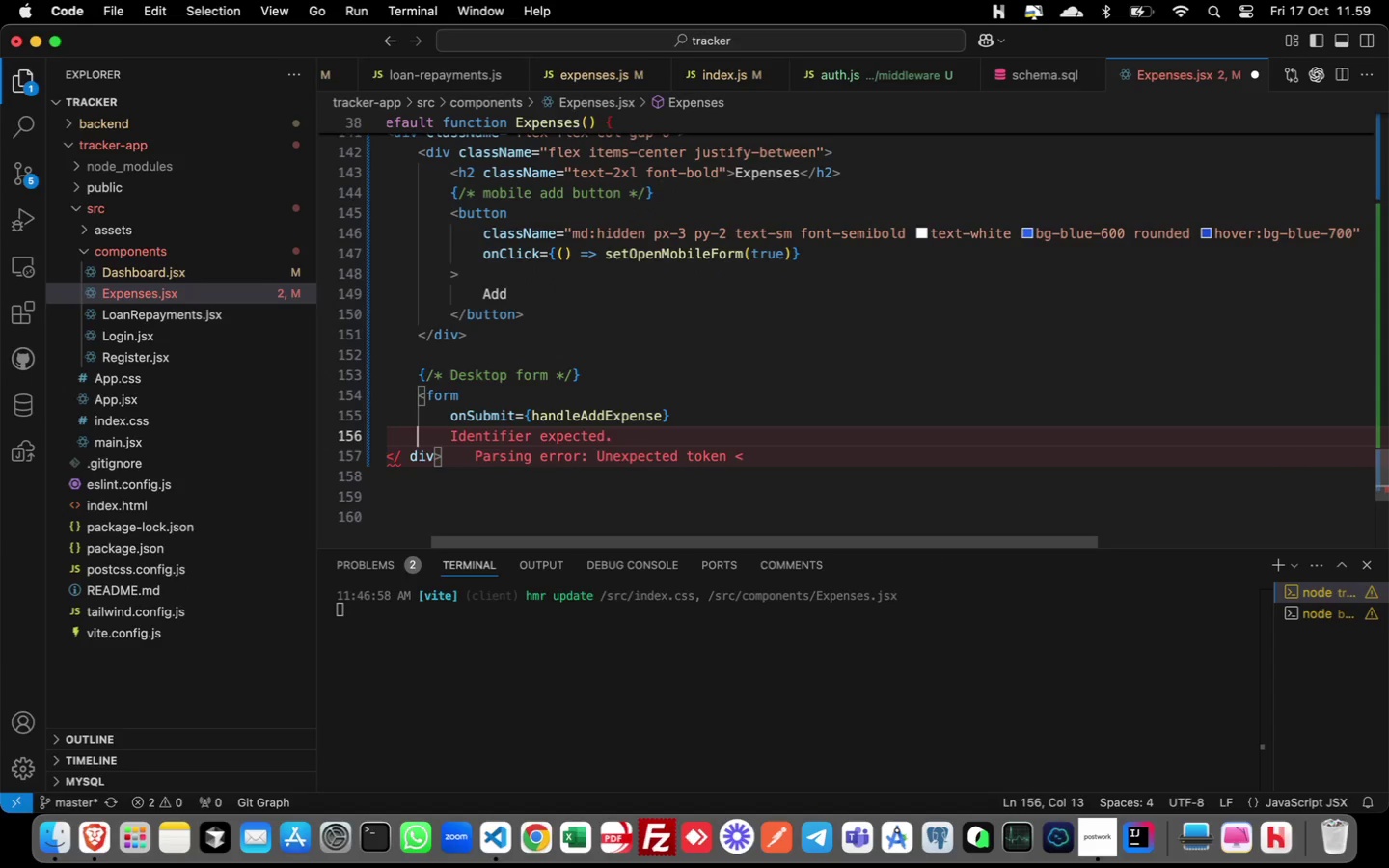 
type(class)
 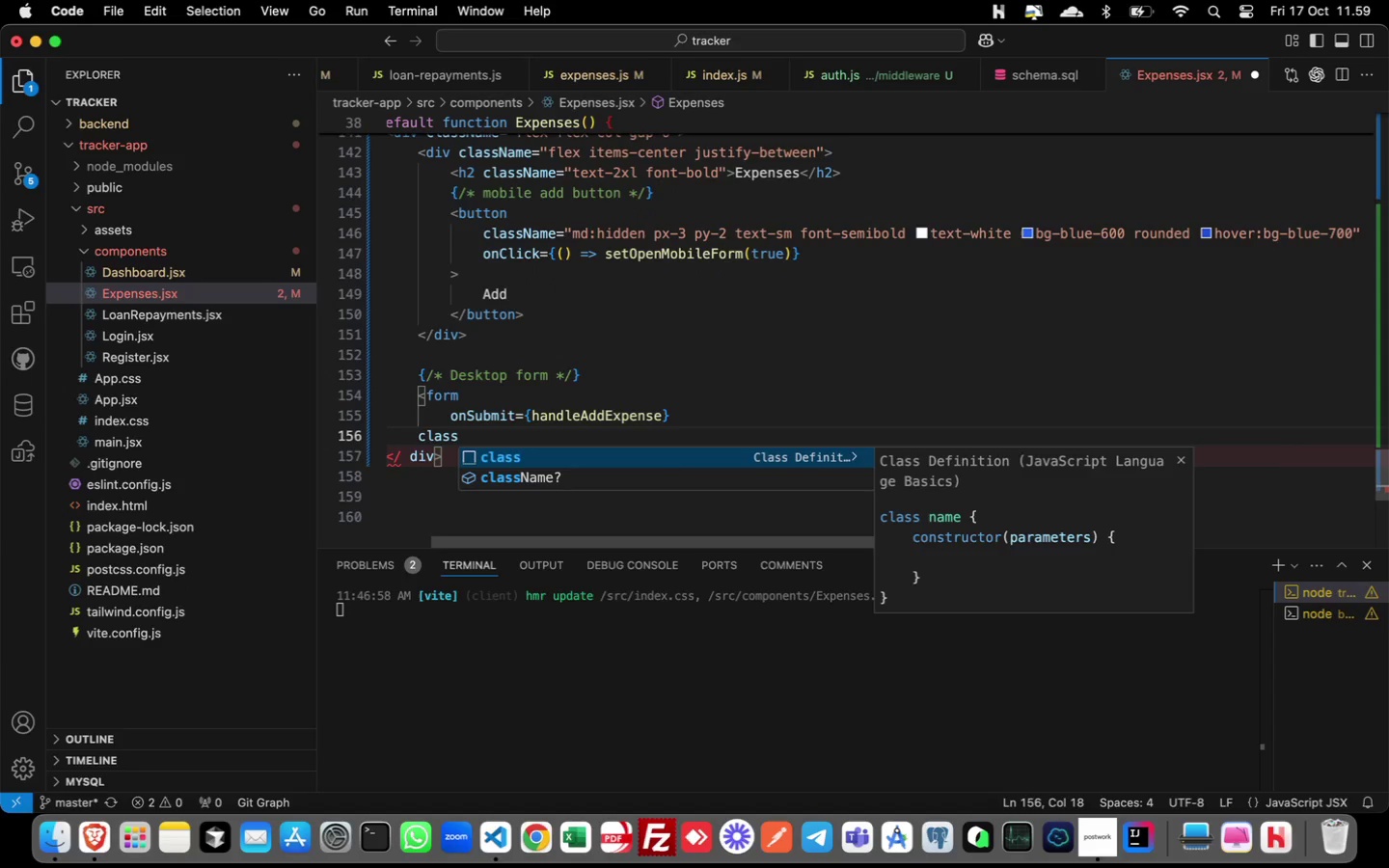 
key(ArrowDown)
 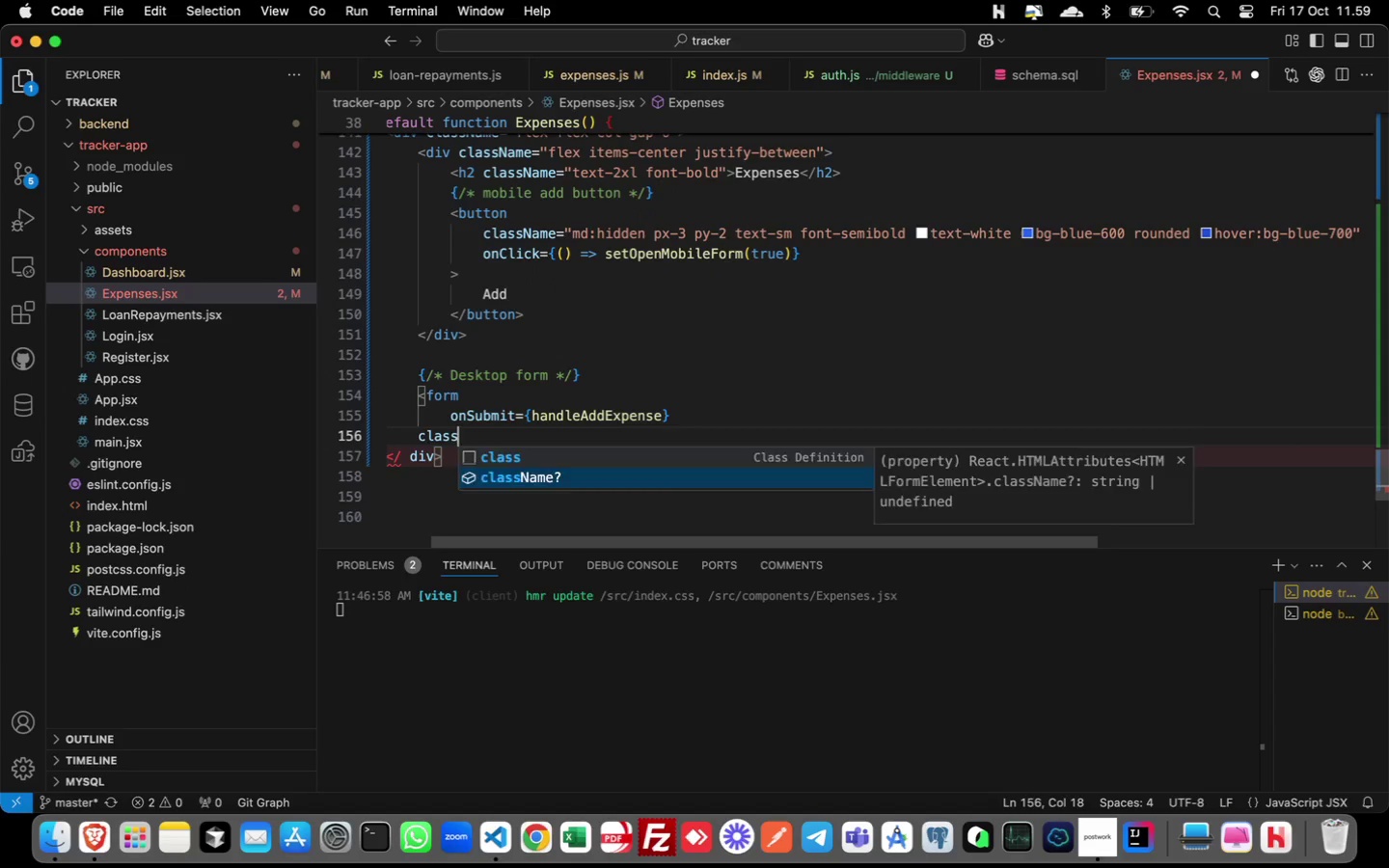 
key(Enter)
 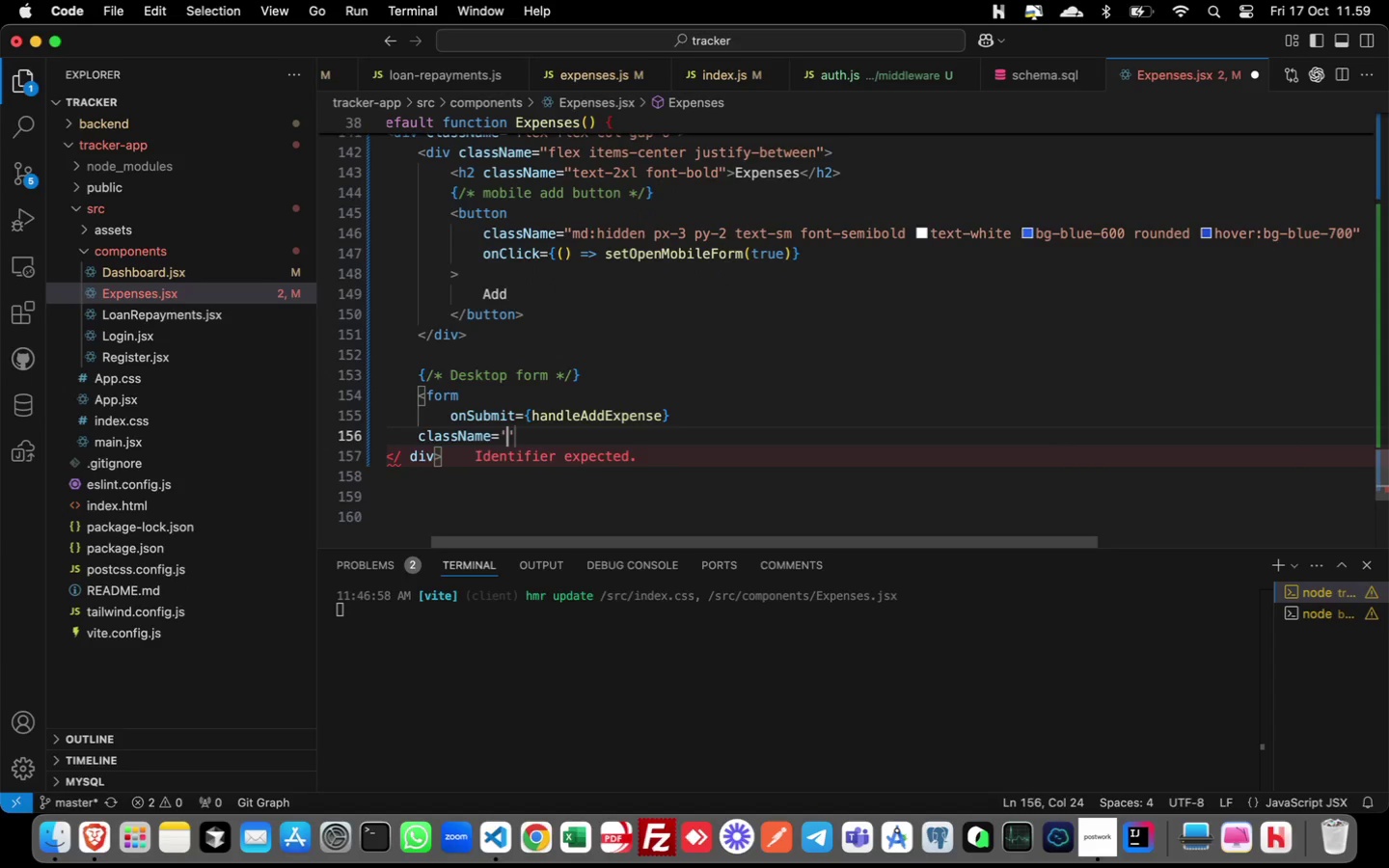 
key(Meta+ArrowLeft)
 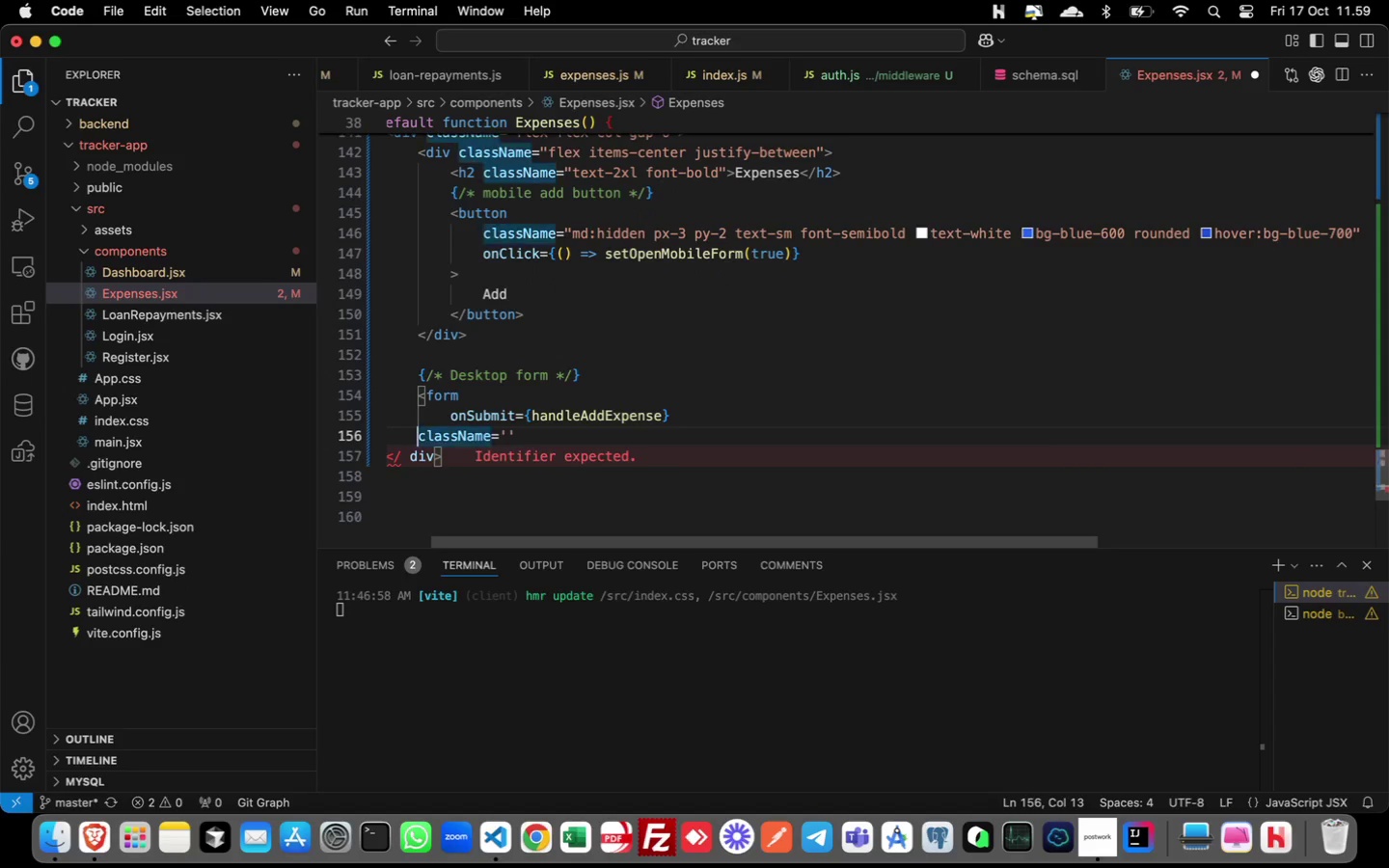 
key(Tab)
 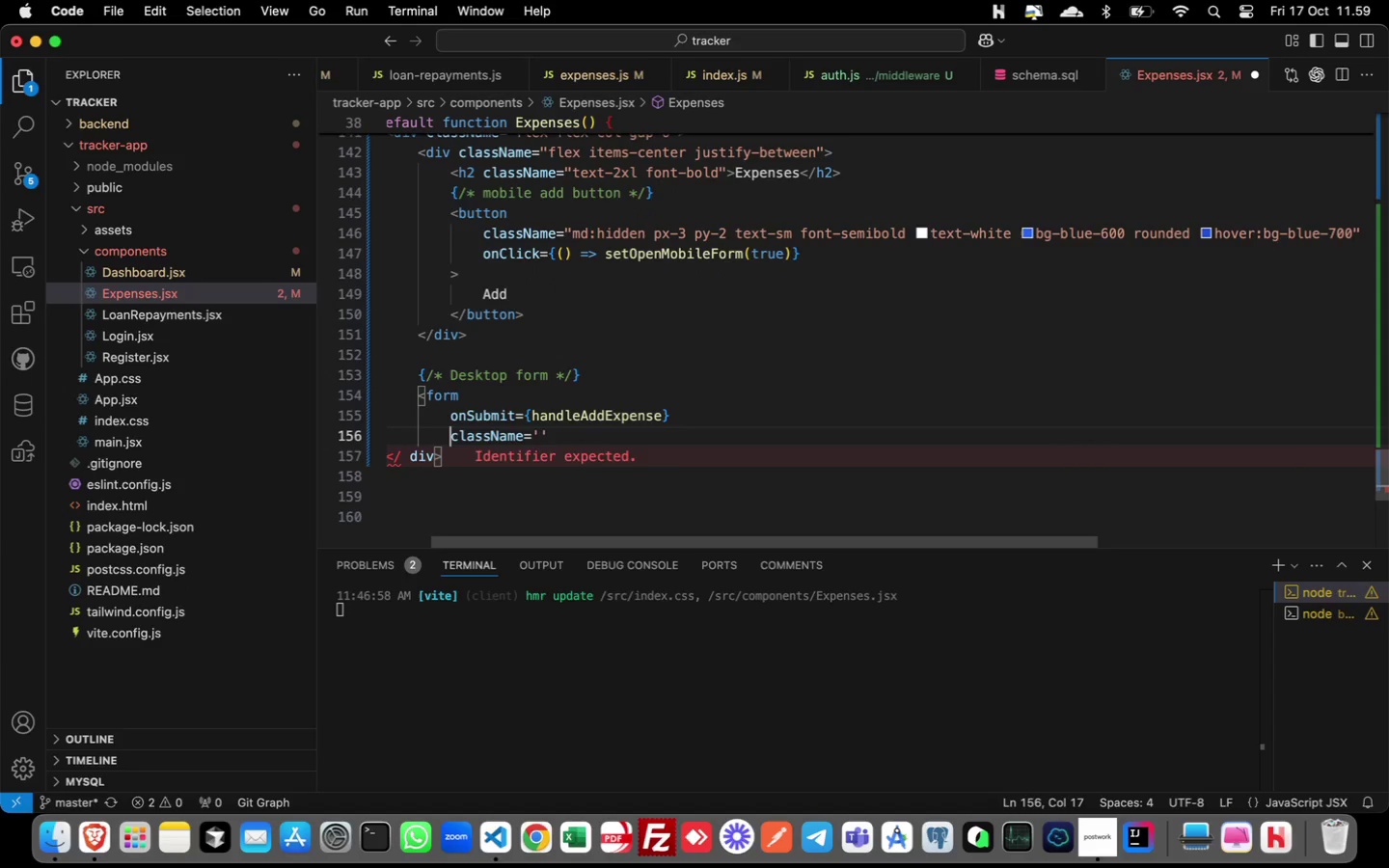 
key(Meta+CommandLeft)
 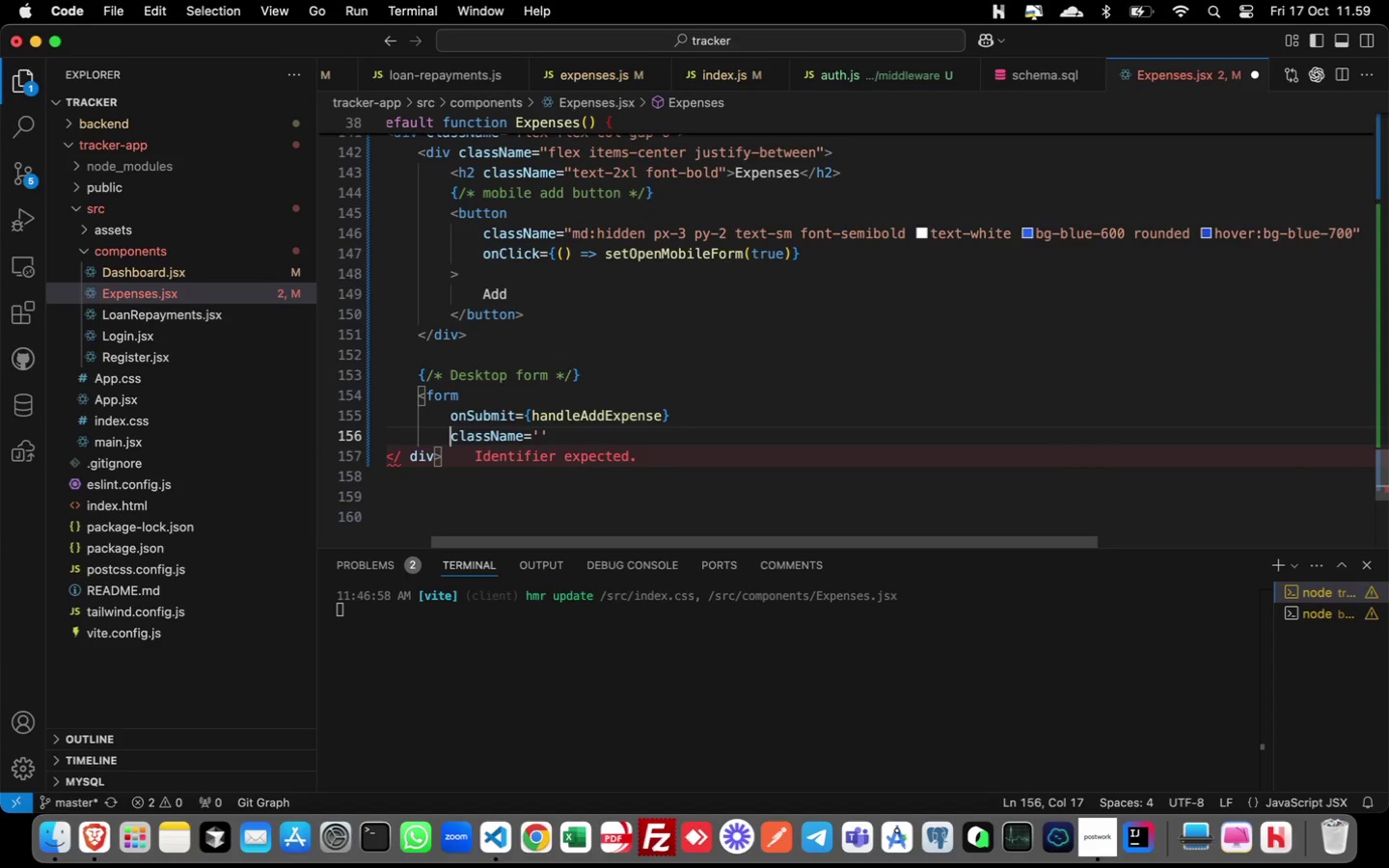 
key(Meta+ArrowRight)
 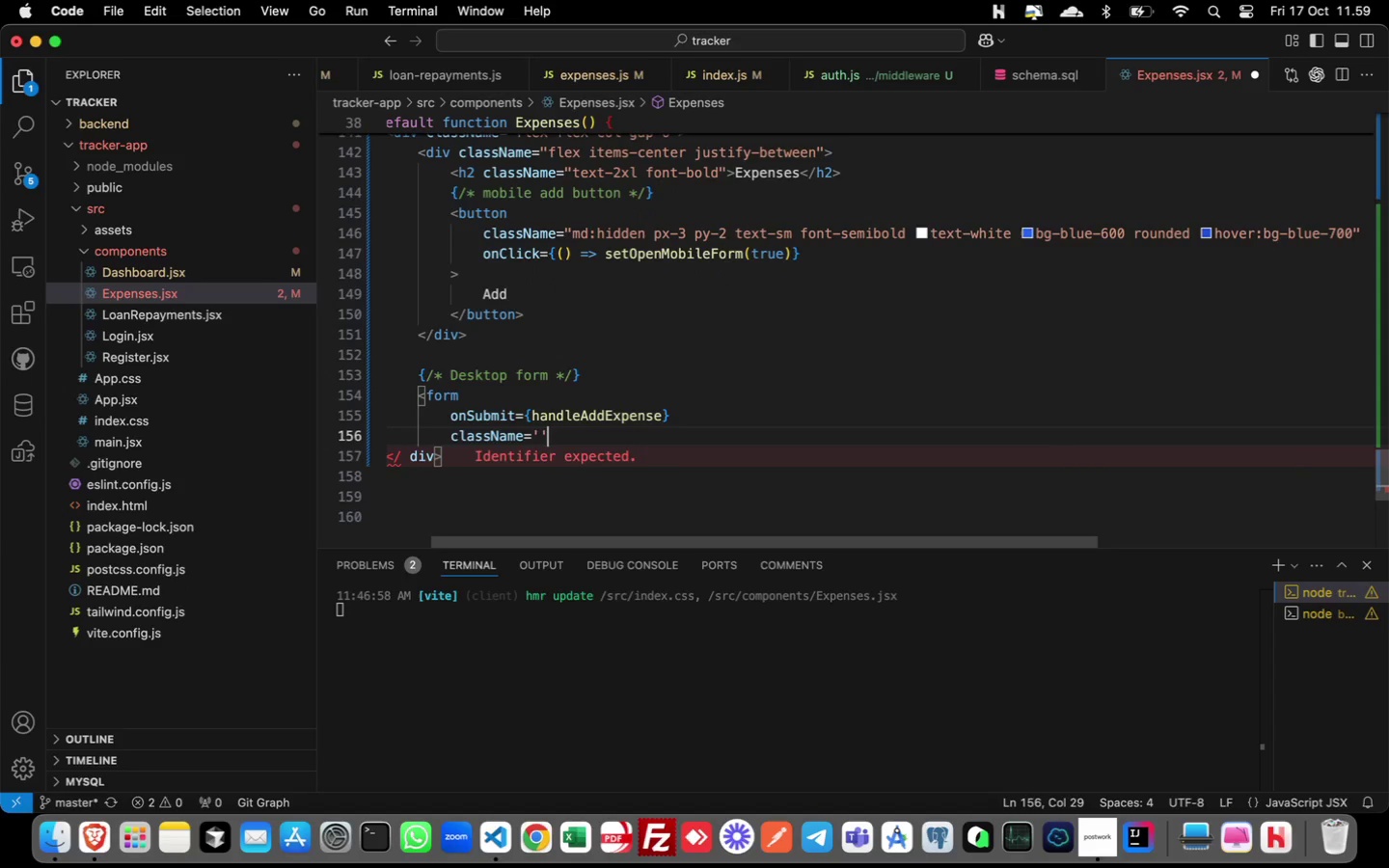 
key(Backspace)
key(Backspace)
type("hidd)
 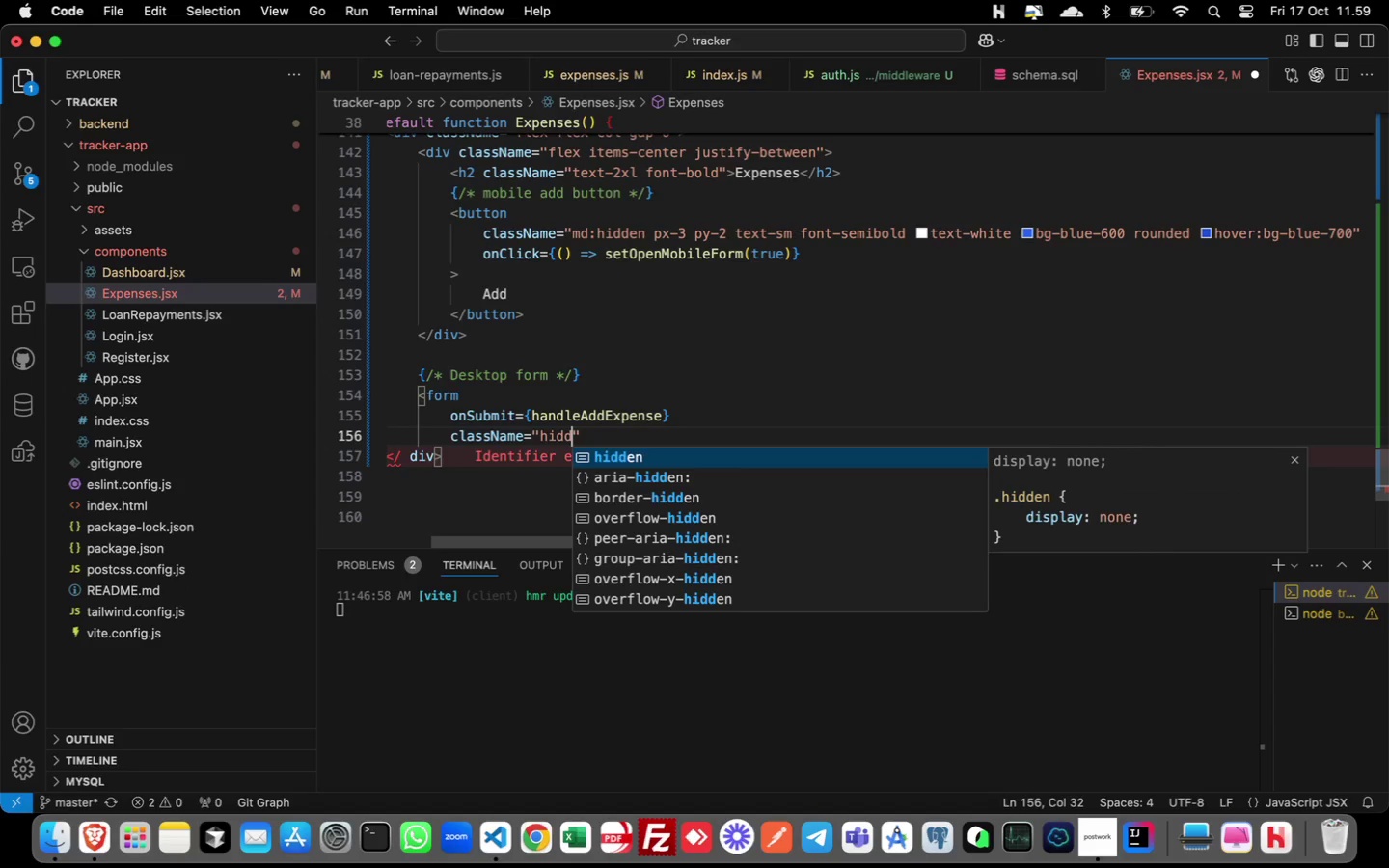 
 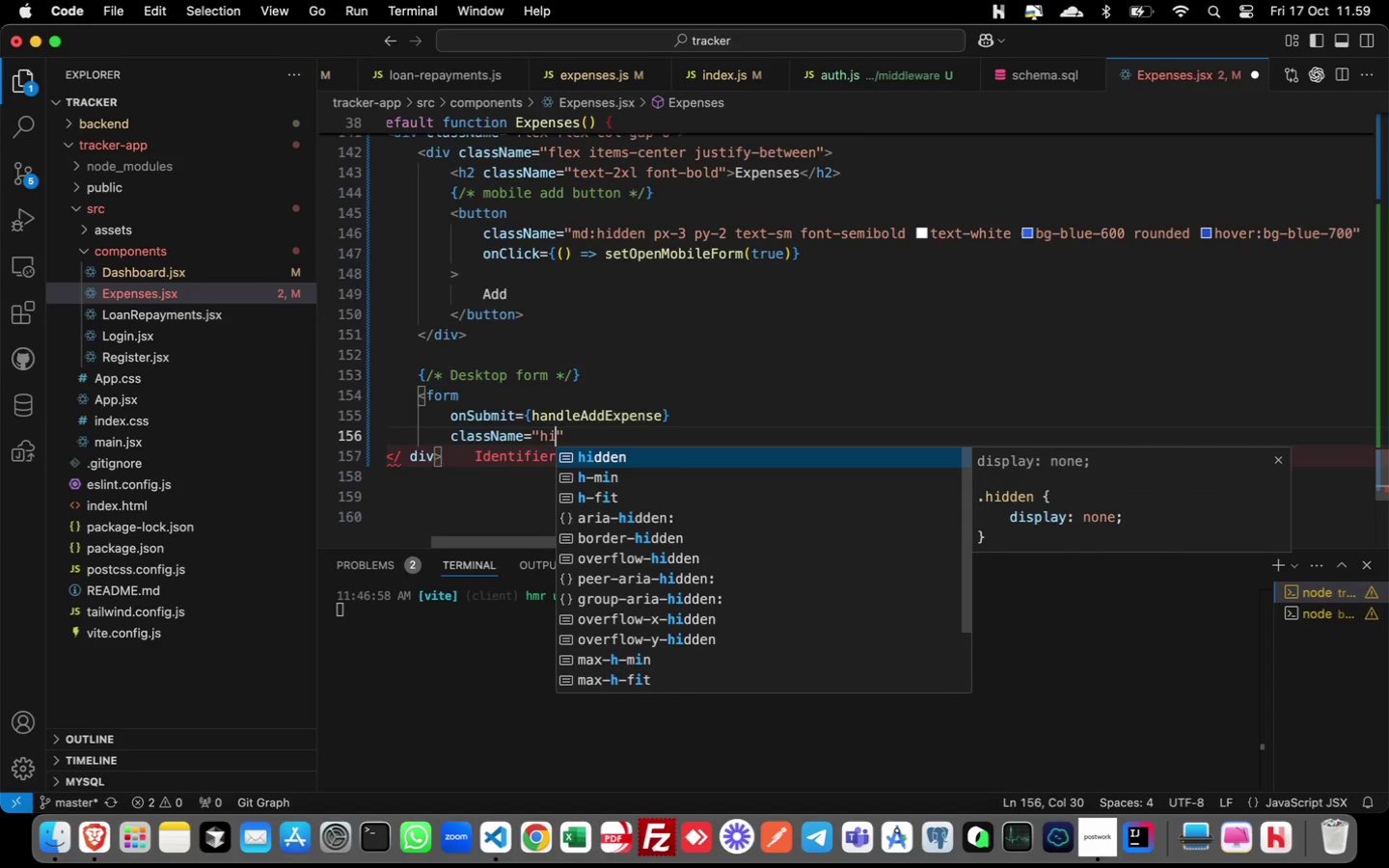 
key(Enter)
 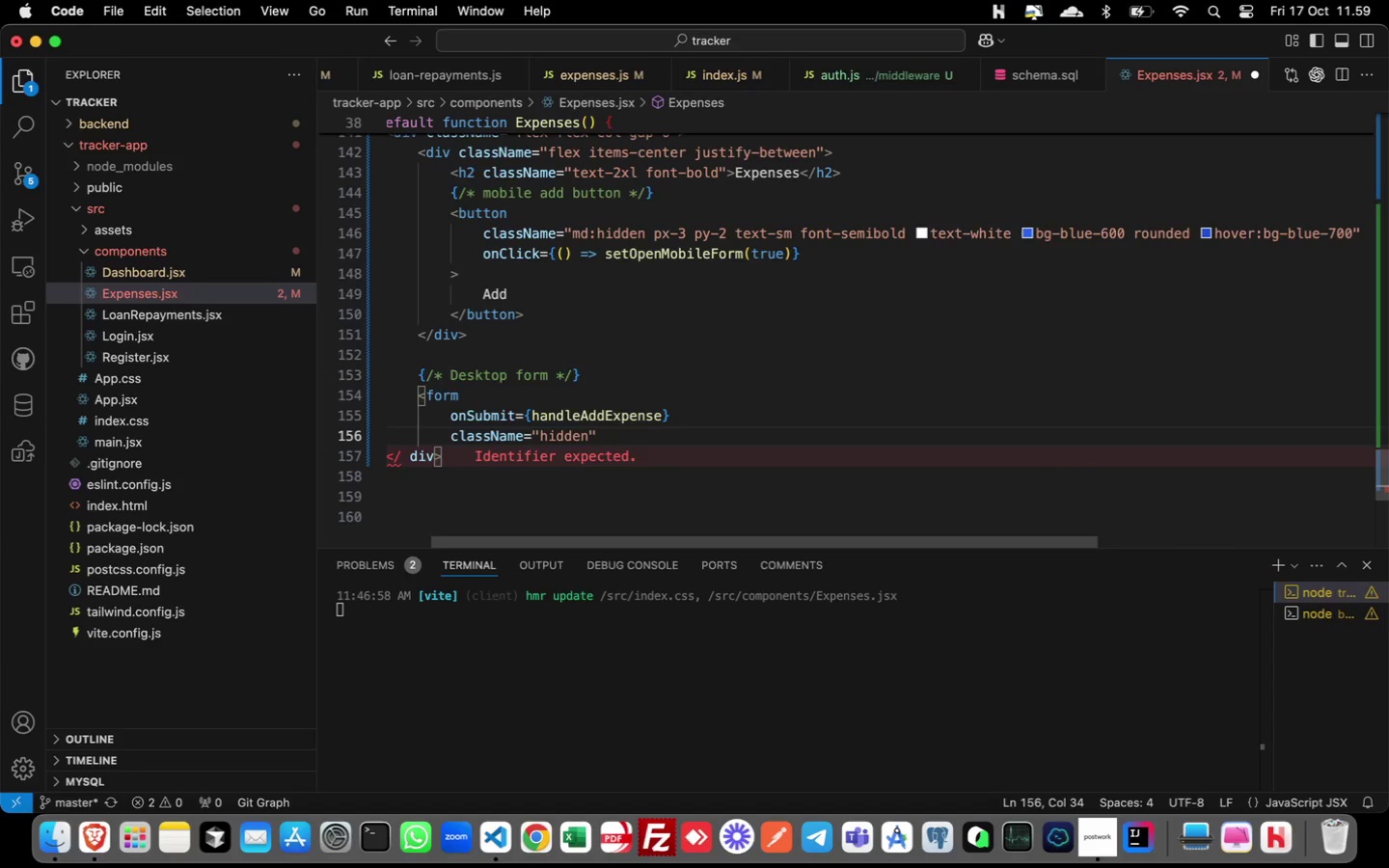 
type( md:grid grid-cols-1)
key(Backspace)
type(1 gap-)
 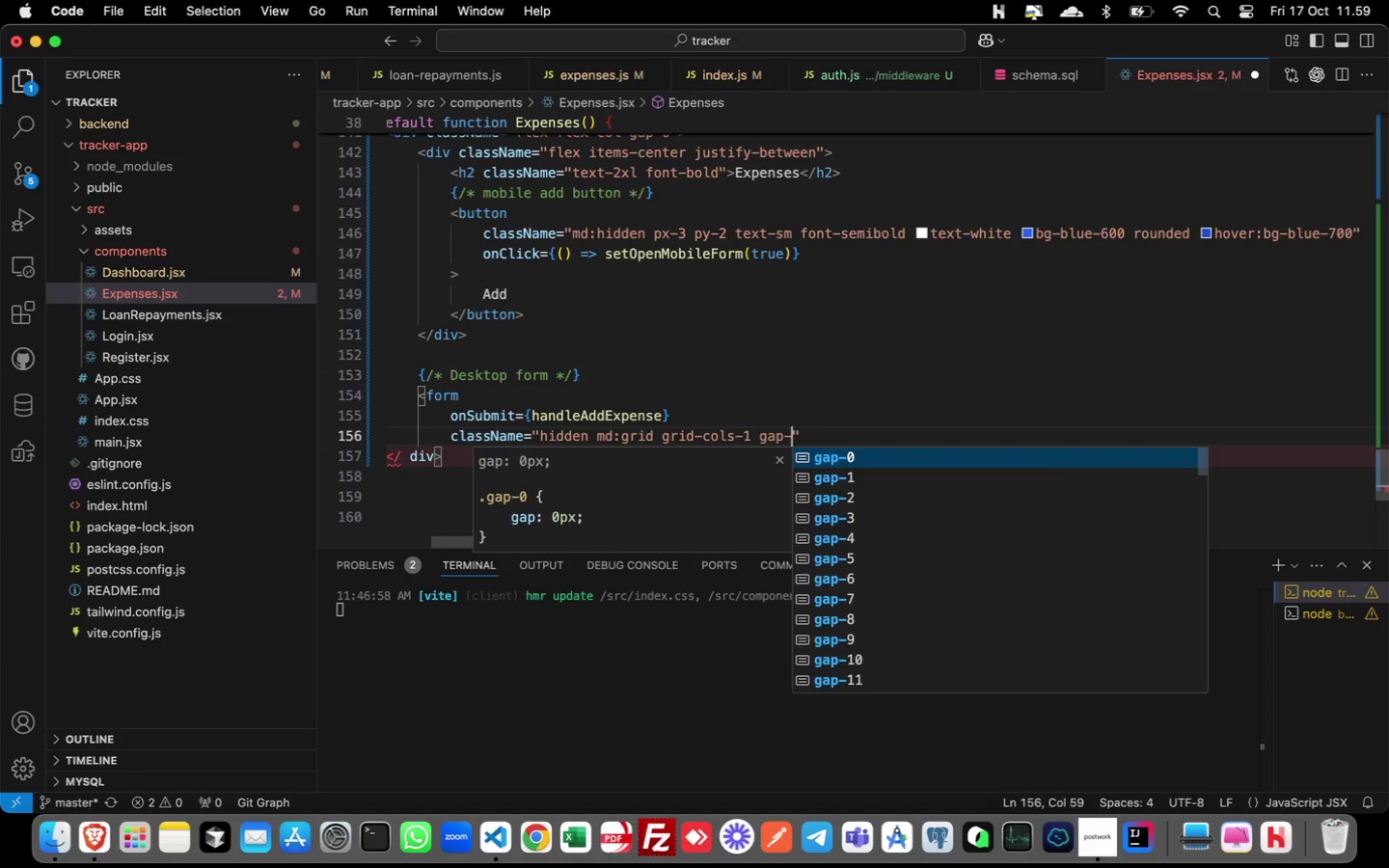 
key(ArrowDown)
 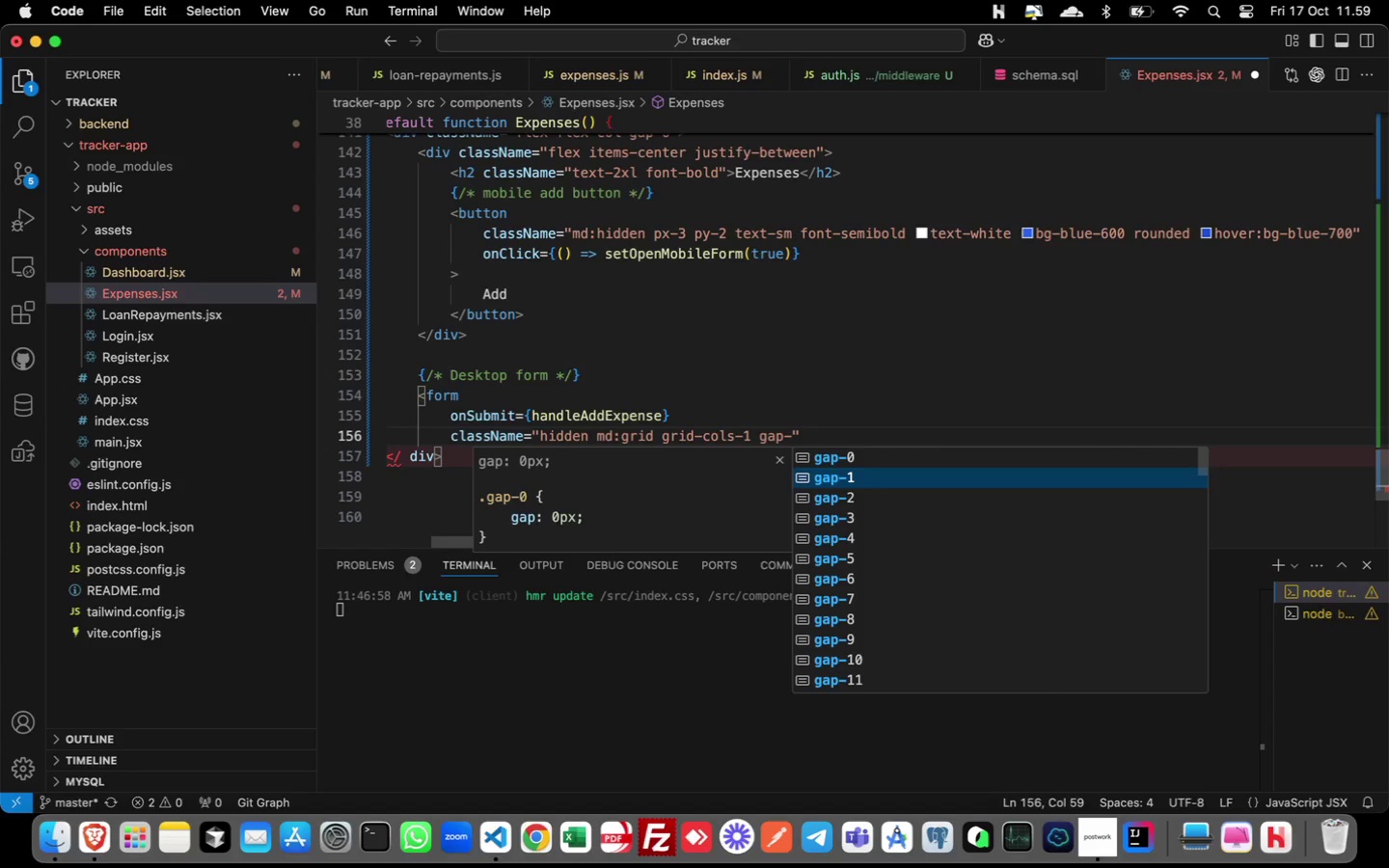 
key(ArrowDown)
 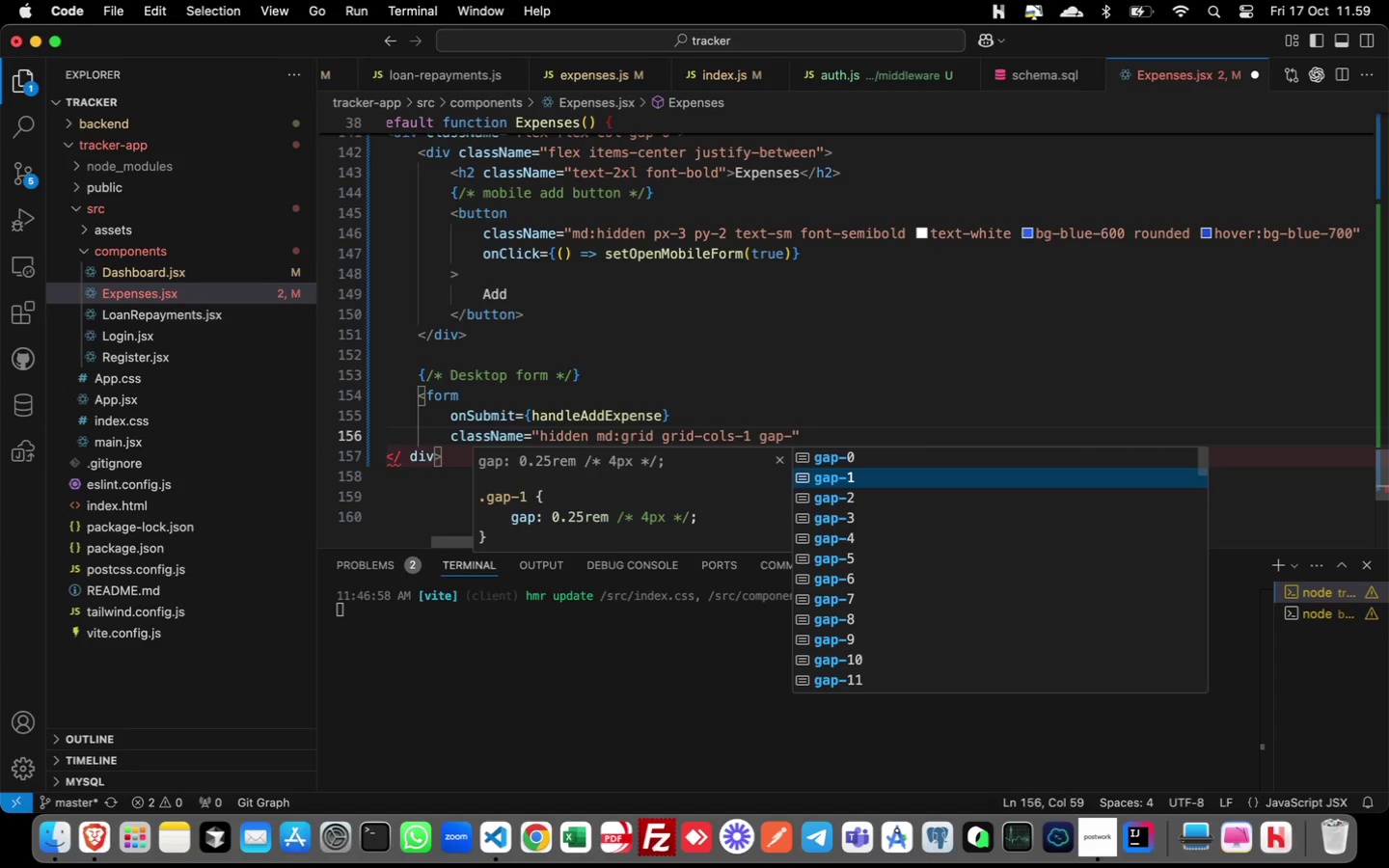 
key(ArrowDown)
 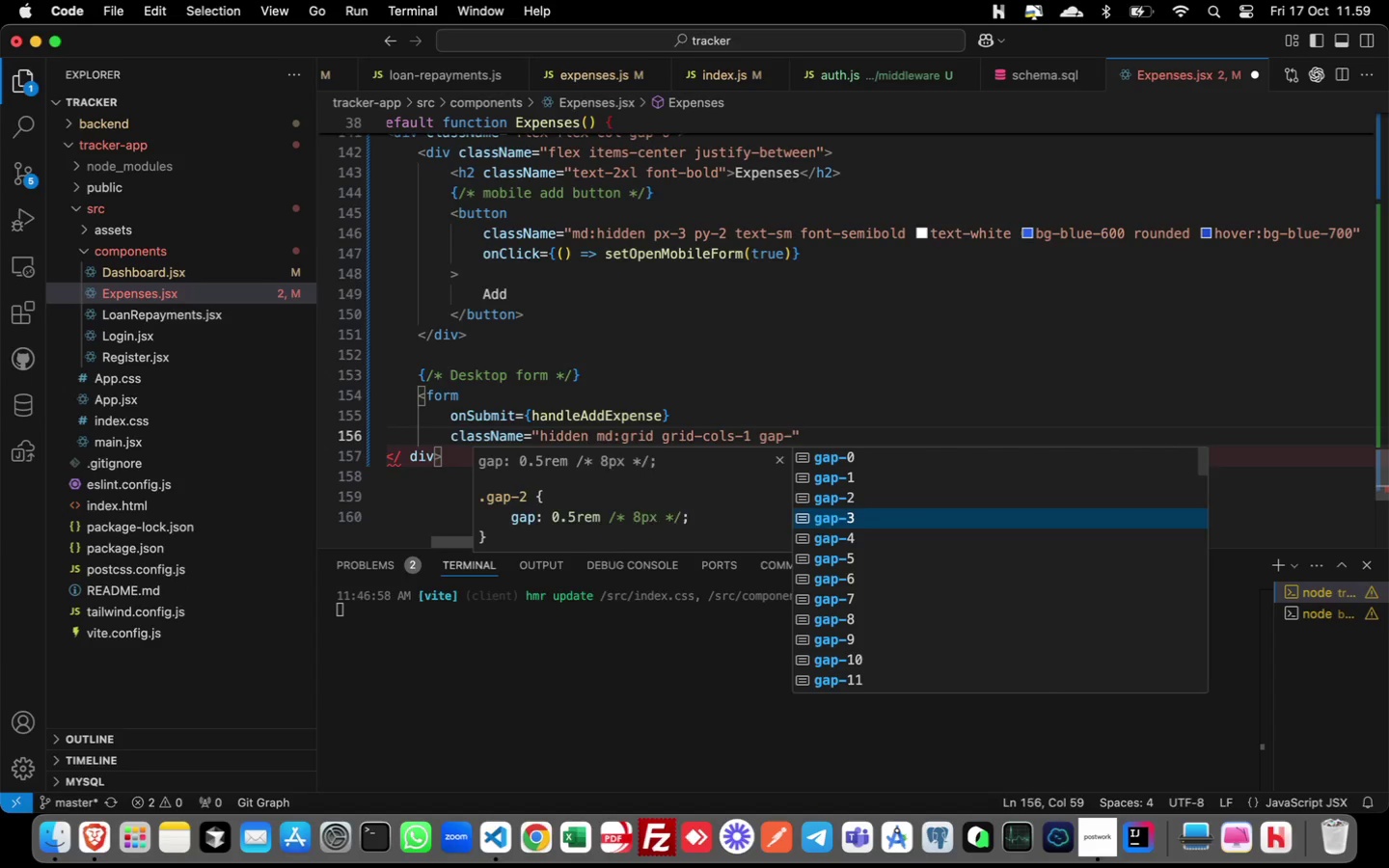 
key(ArrowDown)
 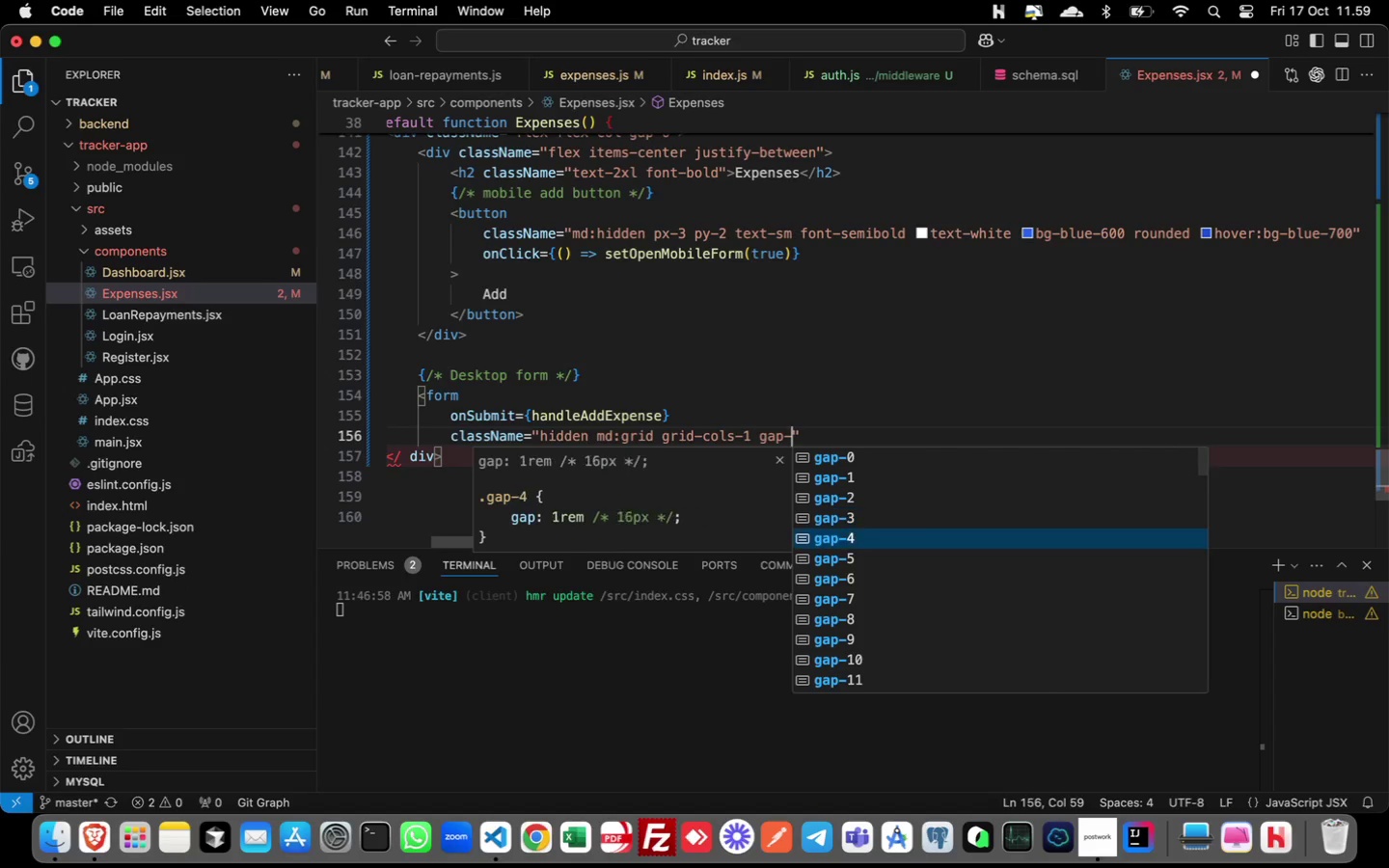 
key(ArrowDown)
 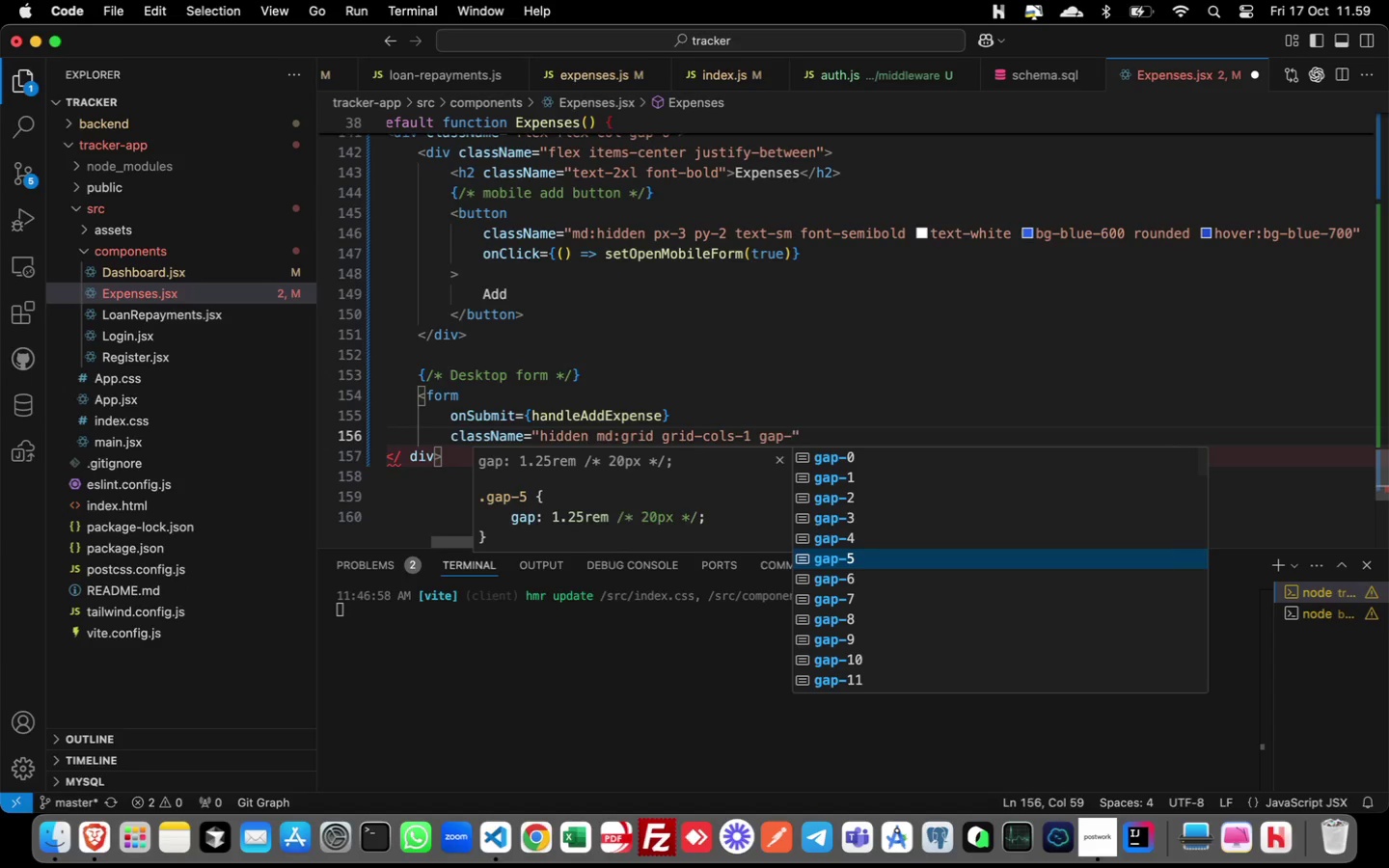 
key(ArrowUp)
 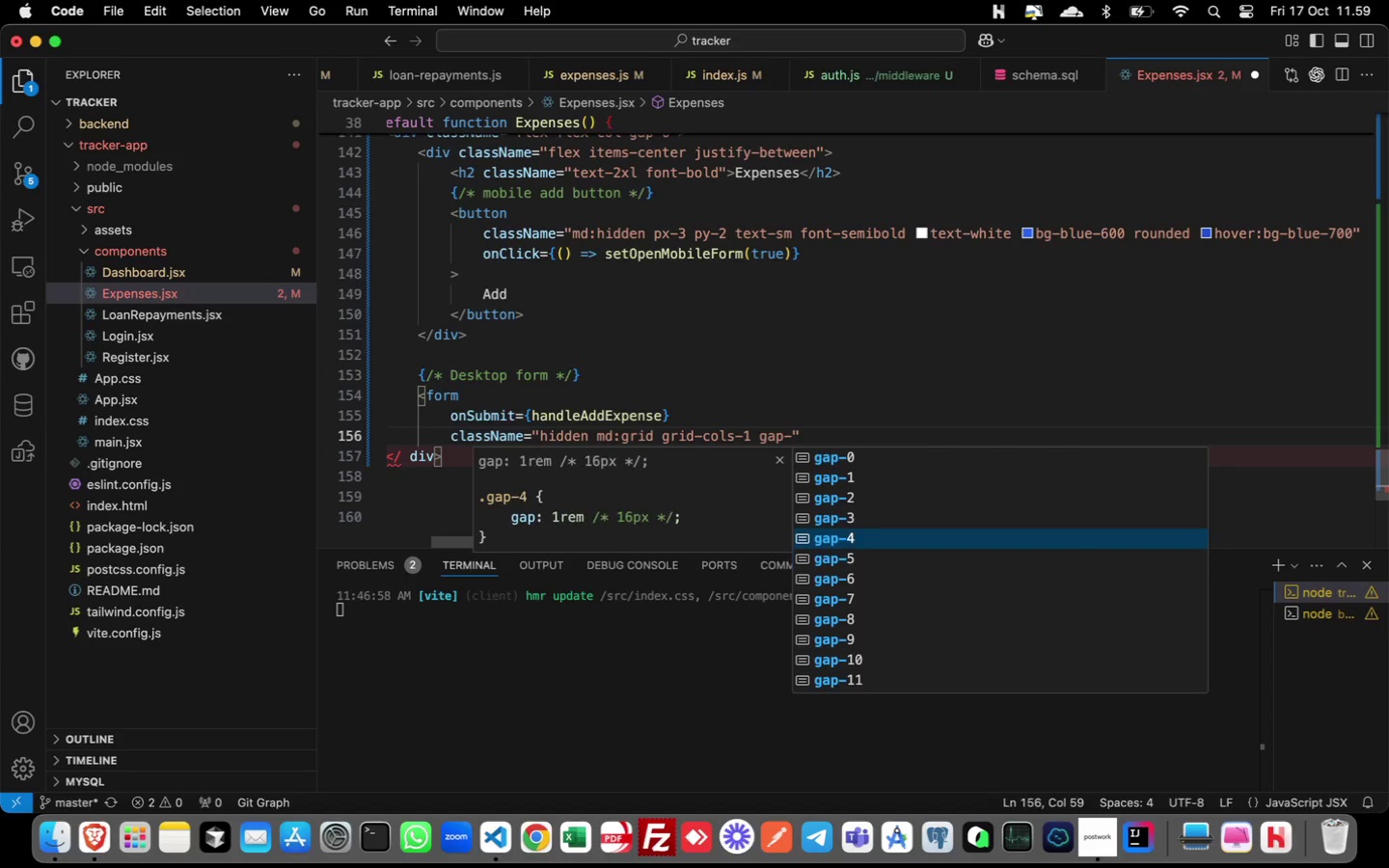 
key(Enter)
 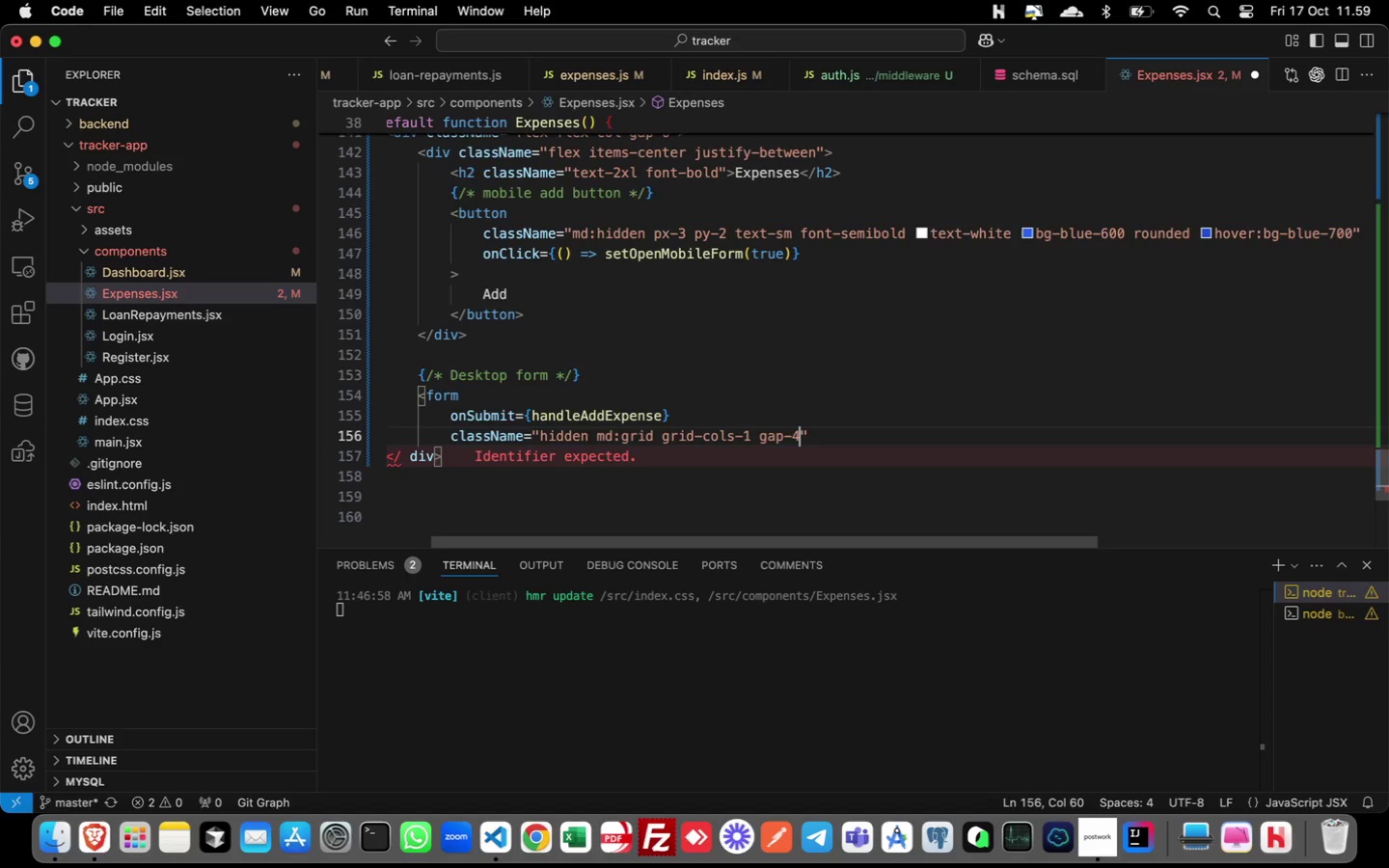 
type( p-4 bg_white)
key(Backspace)
key(Backspace)
key(Backspace)
key(Backspace)
key(Backspace)
key(Backspace)
type(-white runded)
 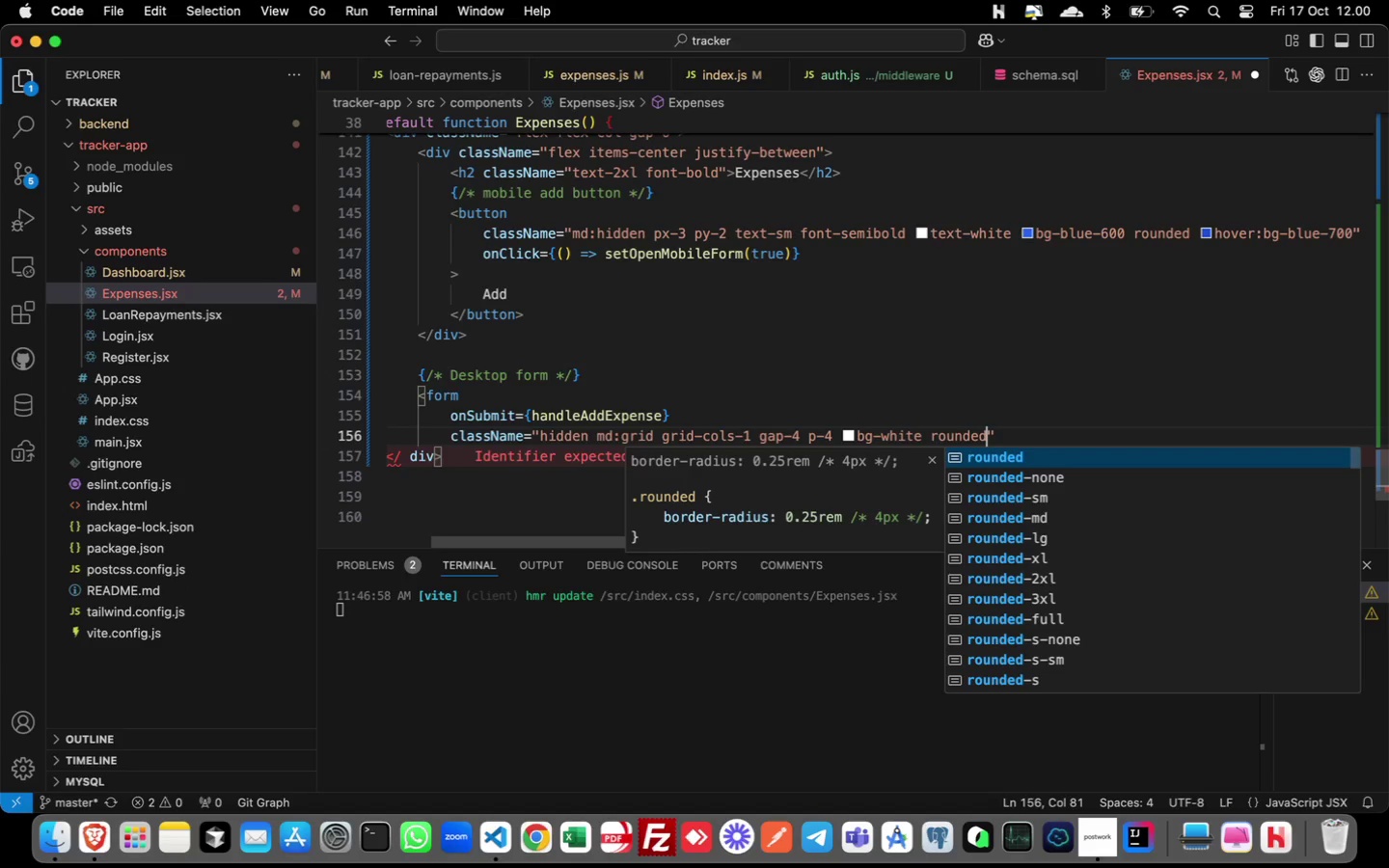 
 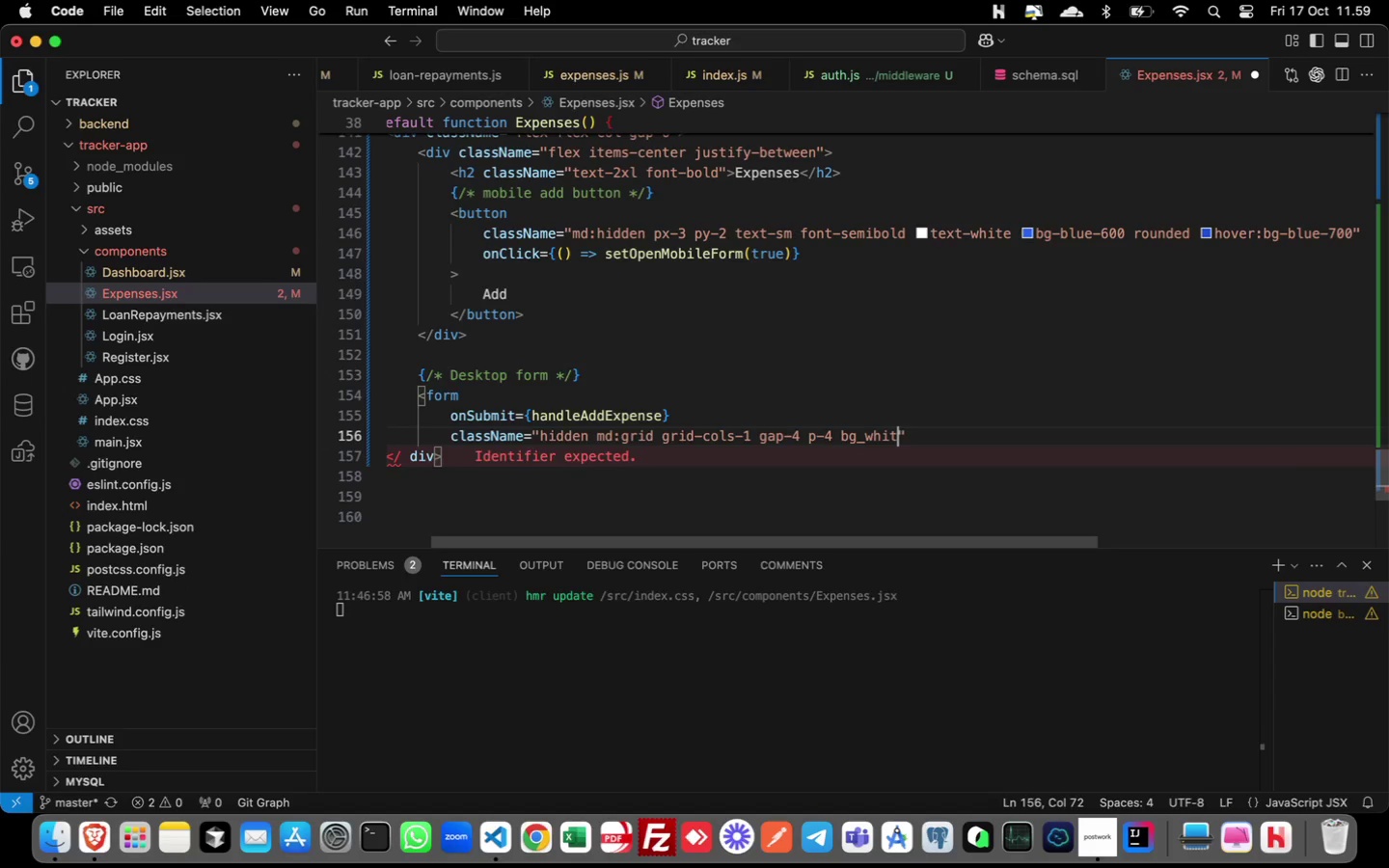 
hold_key(key=O, duration=0.36)
 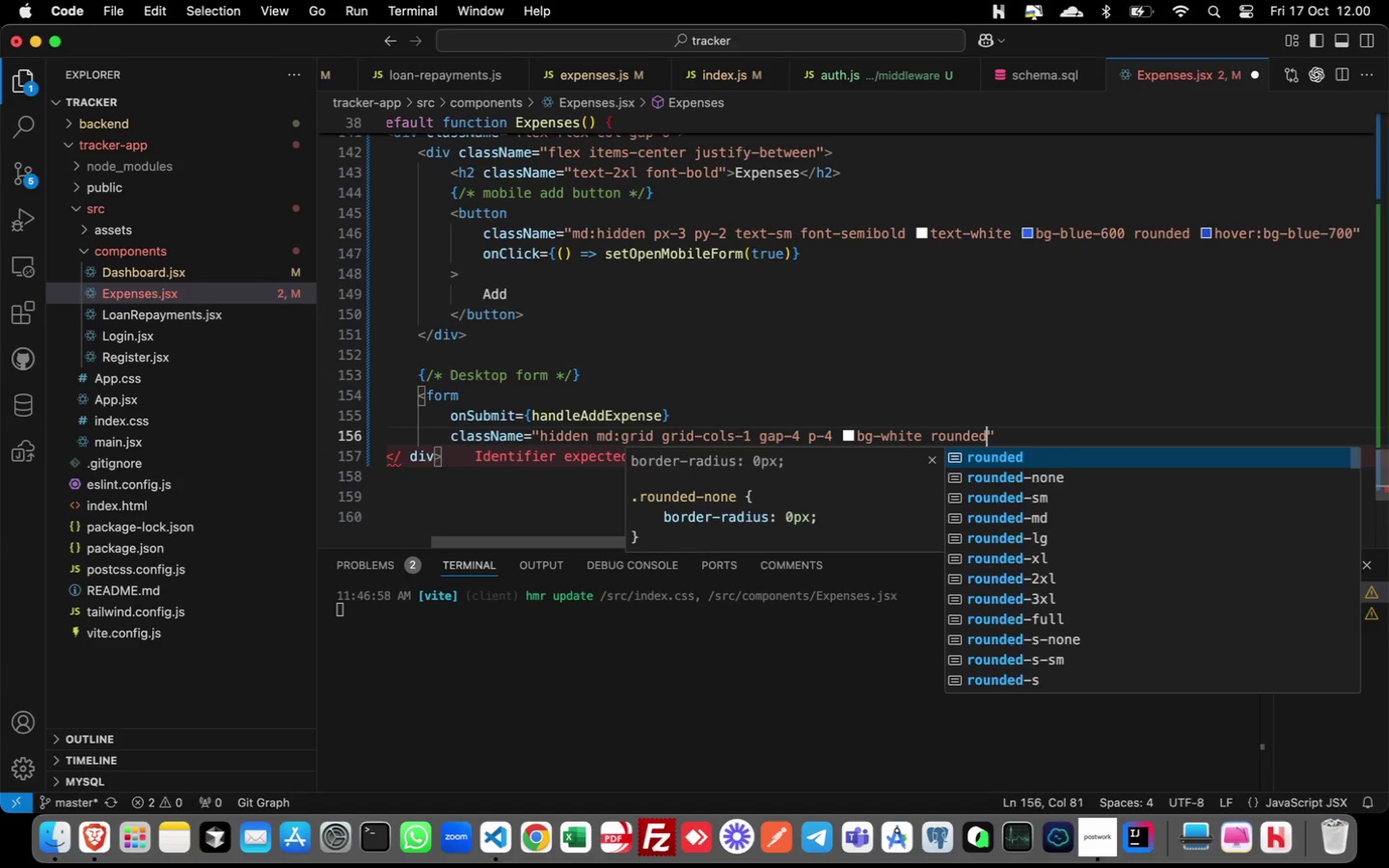 
key(Enter)
 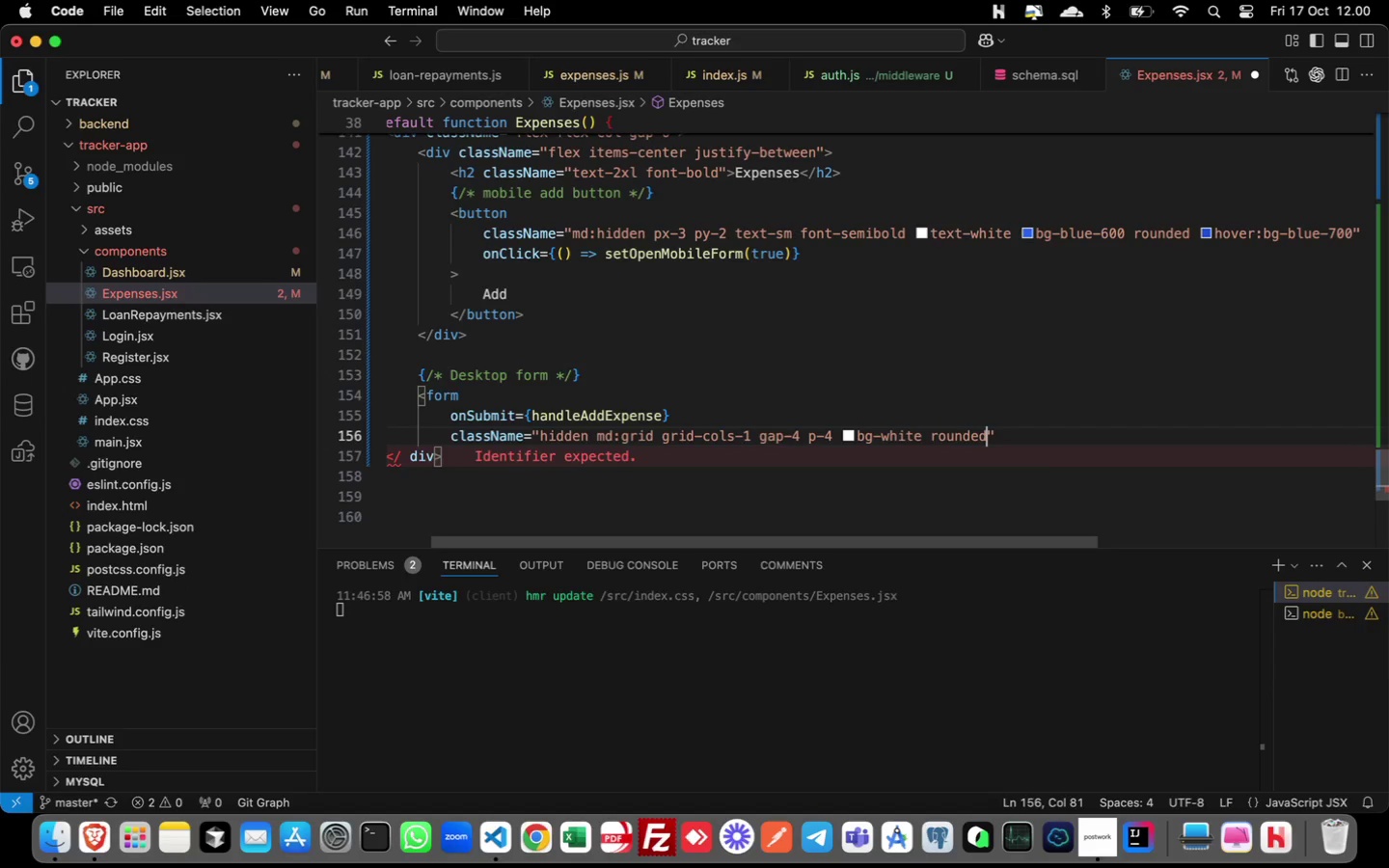 
type( shadow)
 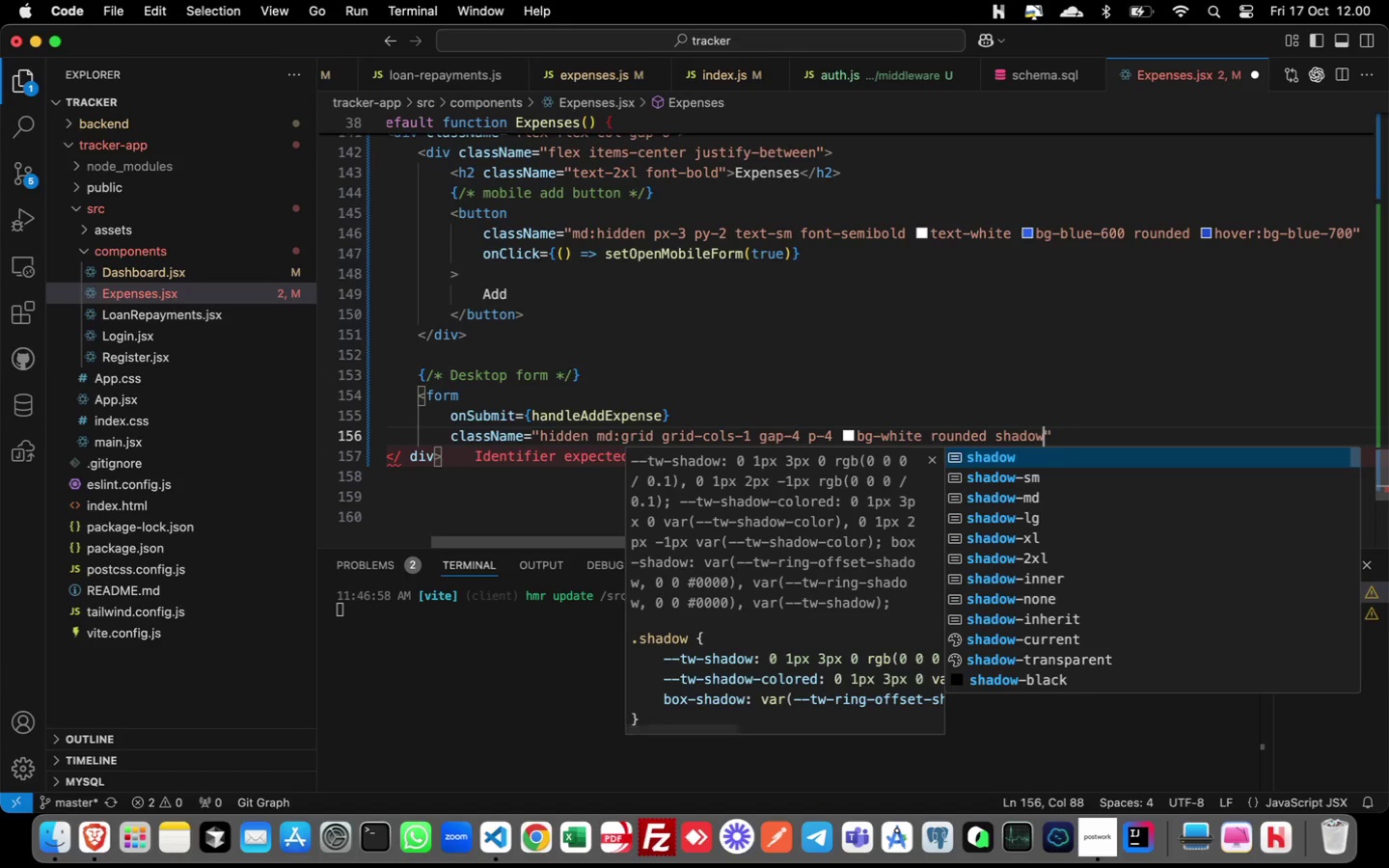 
key(Enter)
 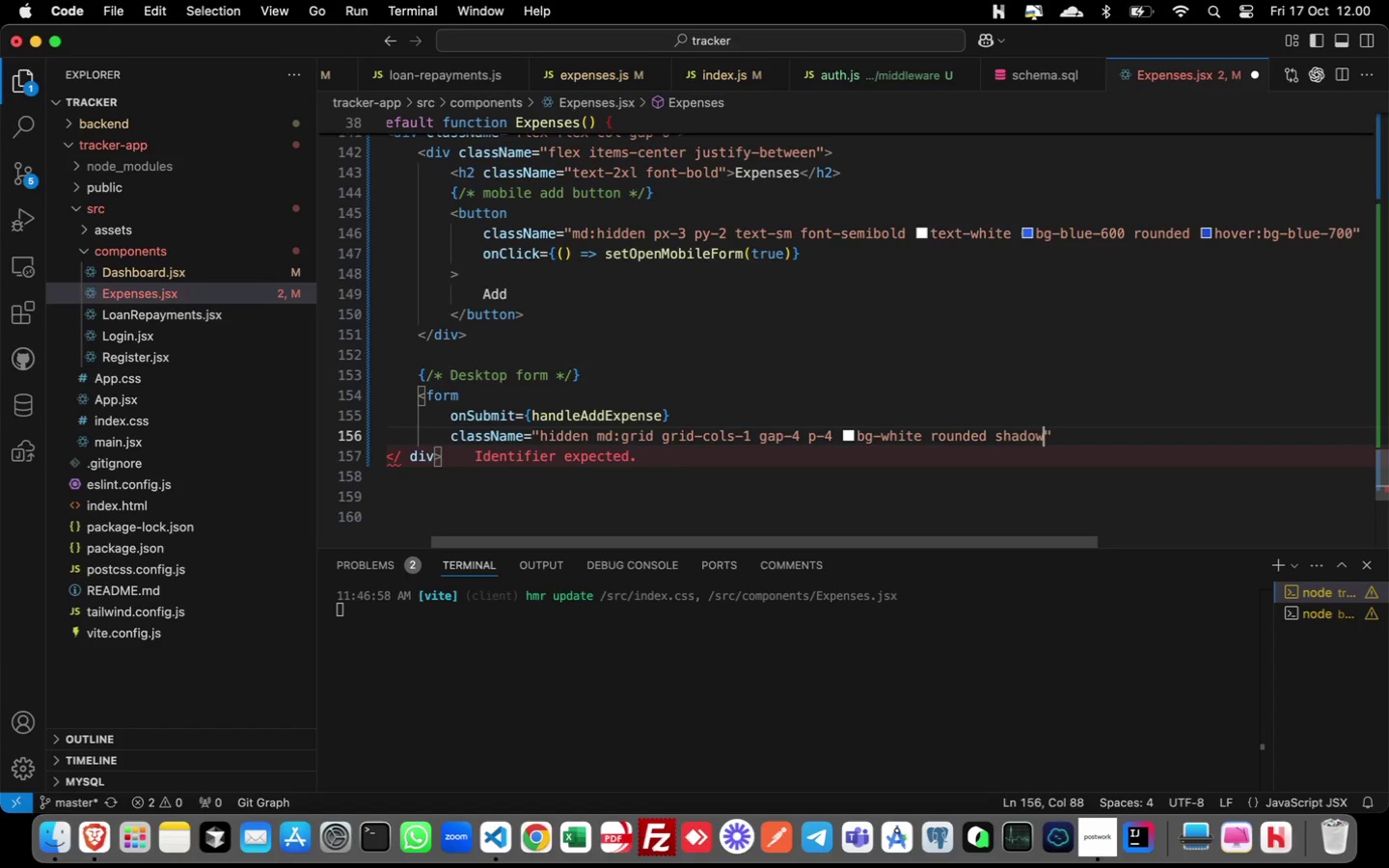 
type( md:grid-cols-5)
 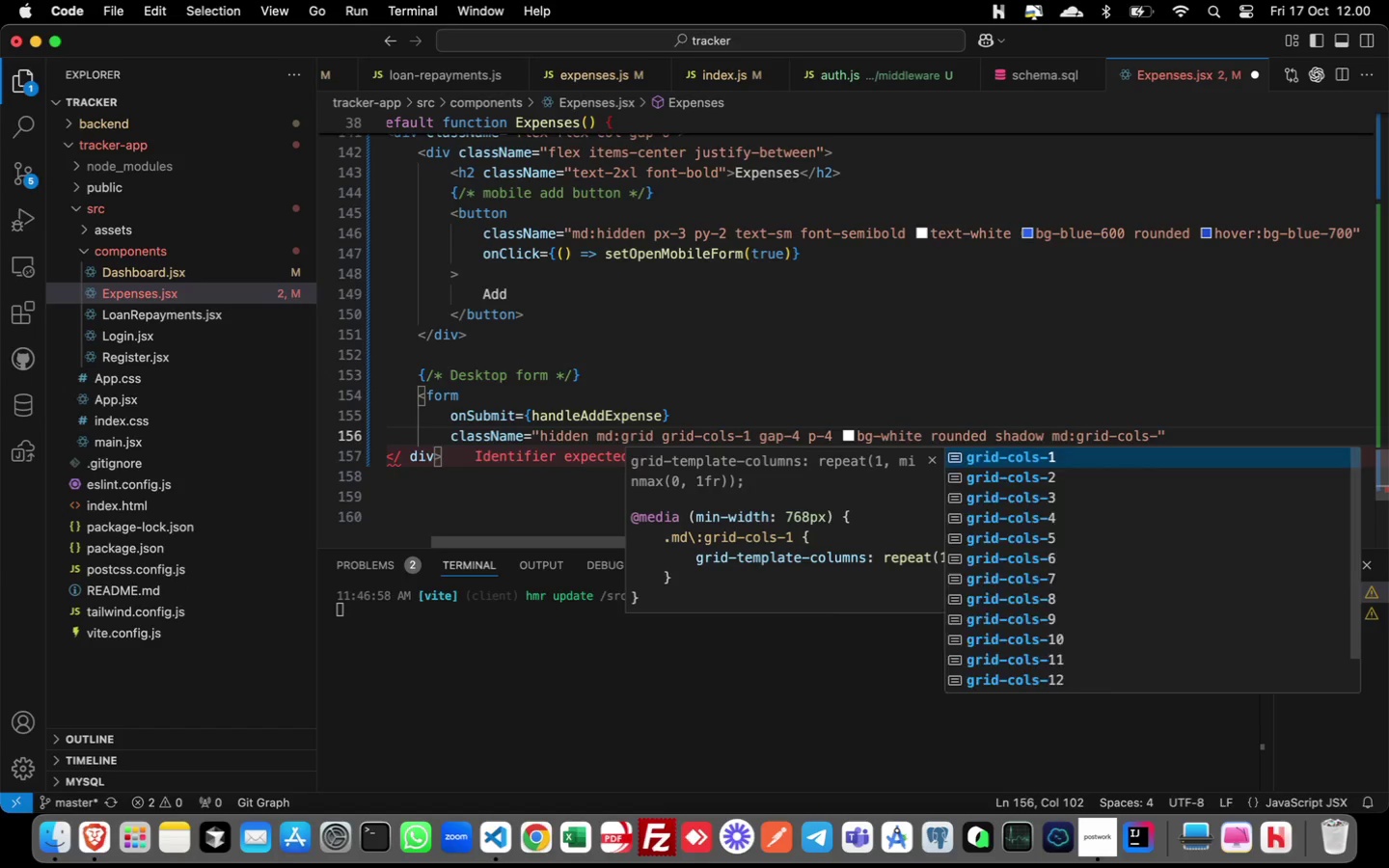 
key(ArrowRight)
 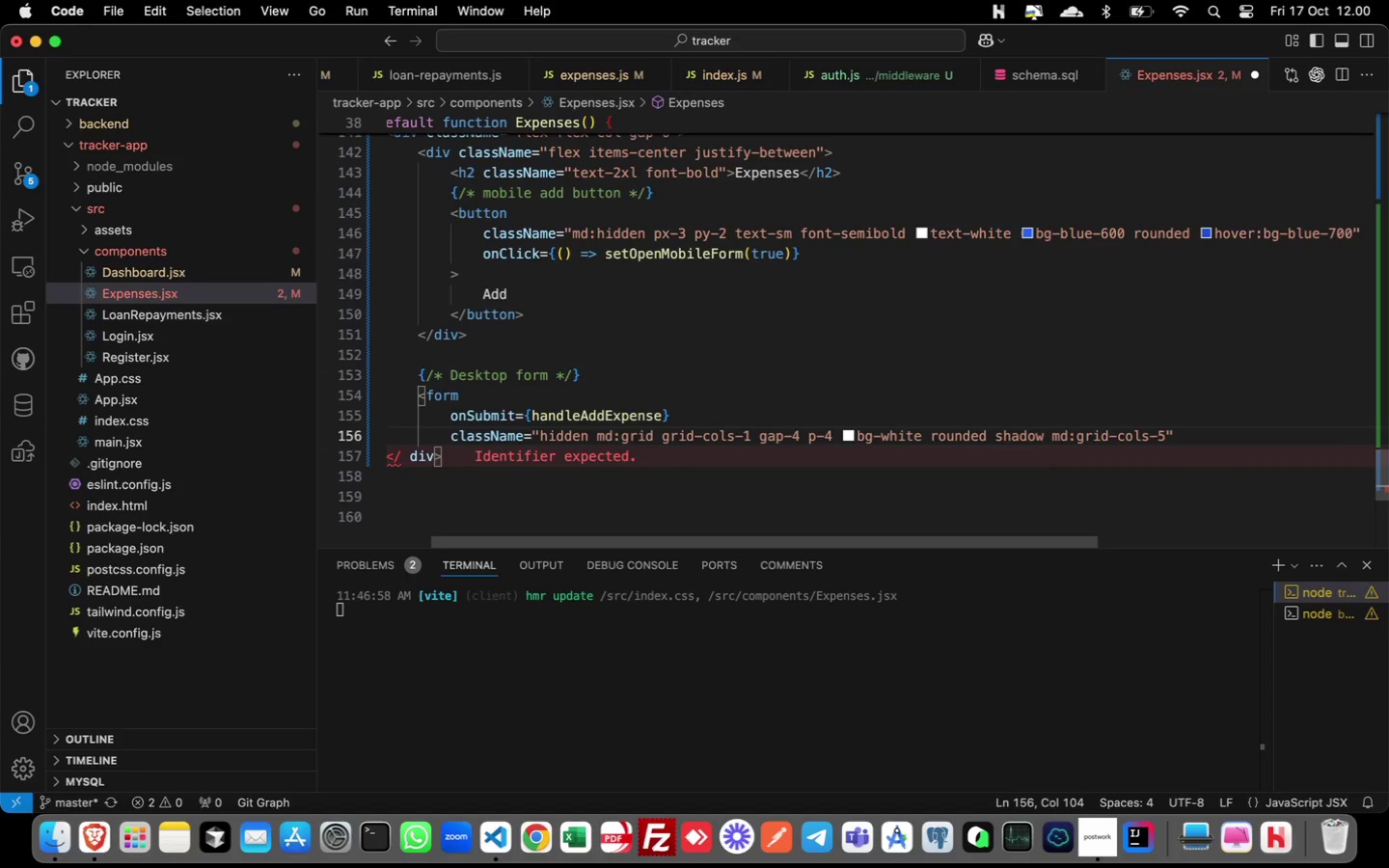 
key(Enter)
 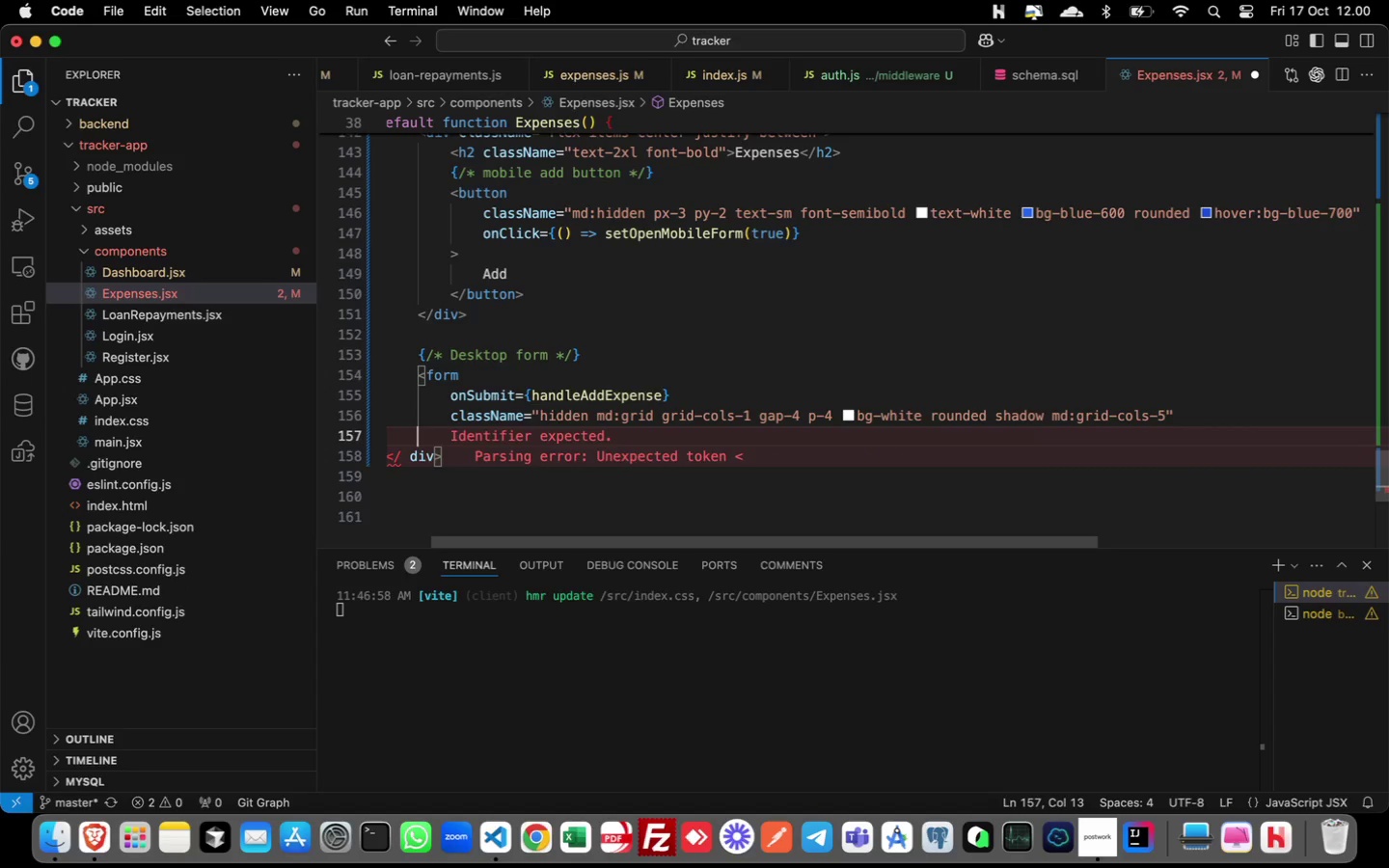 
key(Shift+Period)
 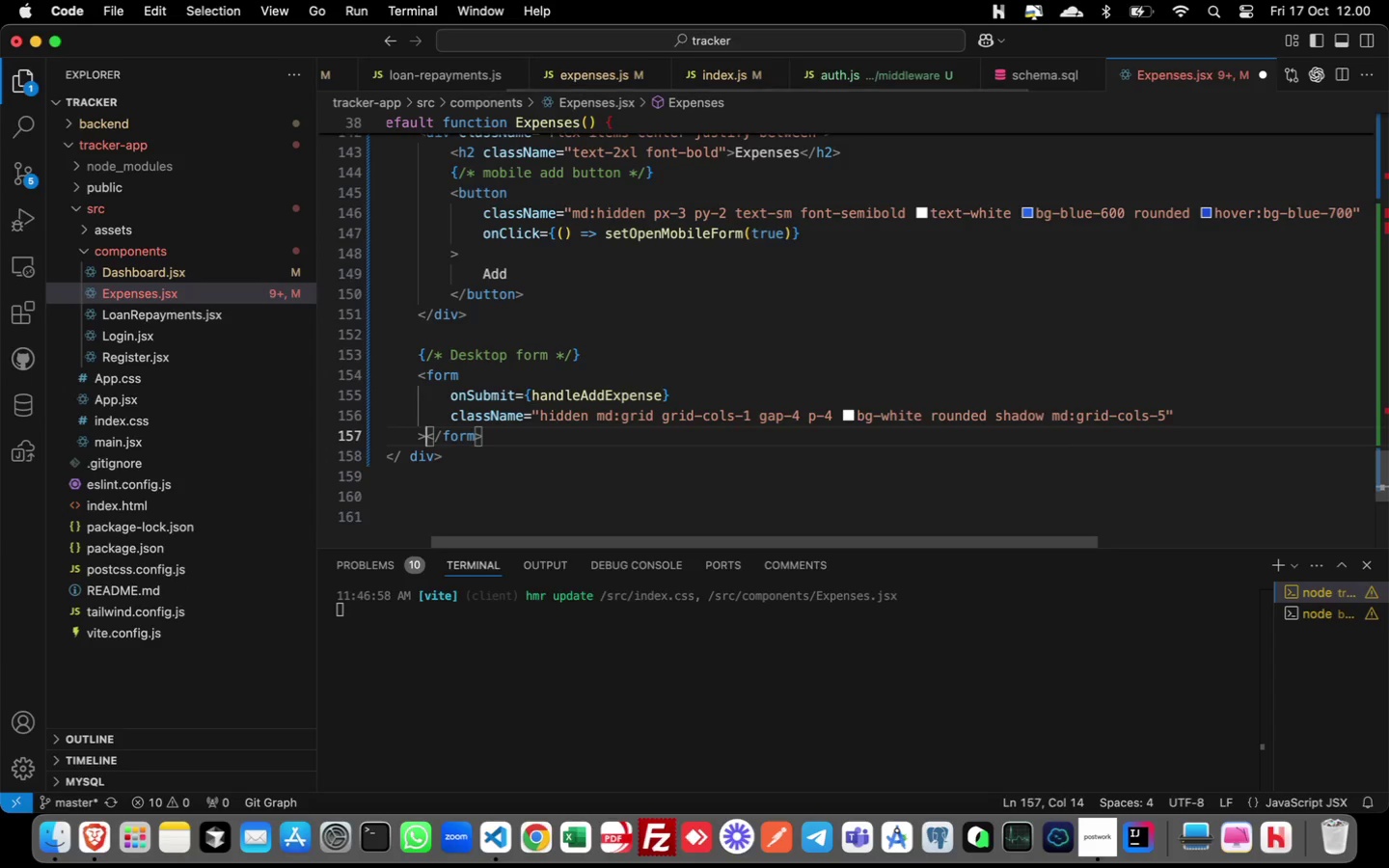 
key(Enter)
 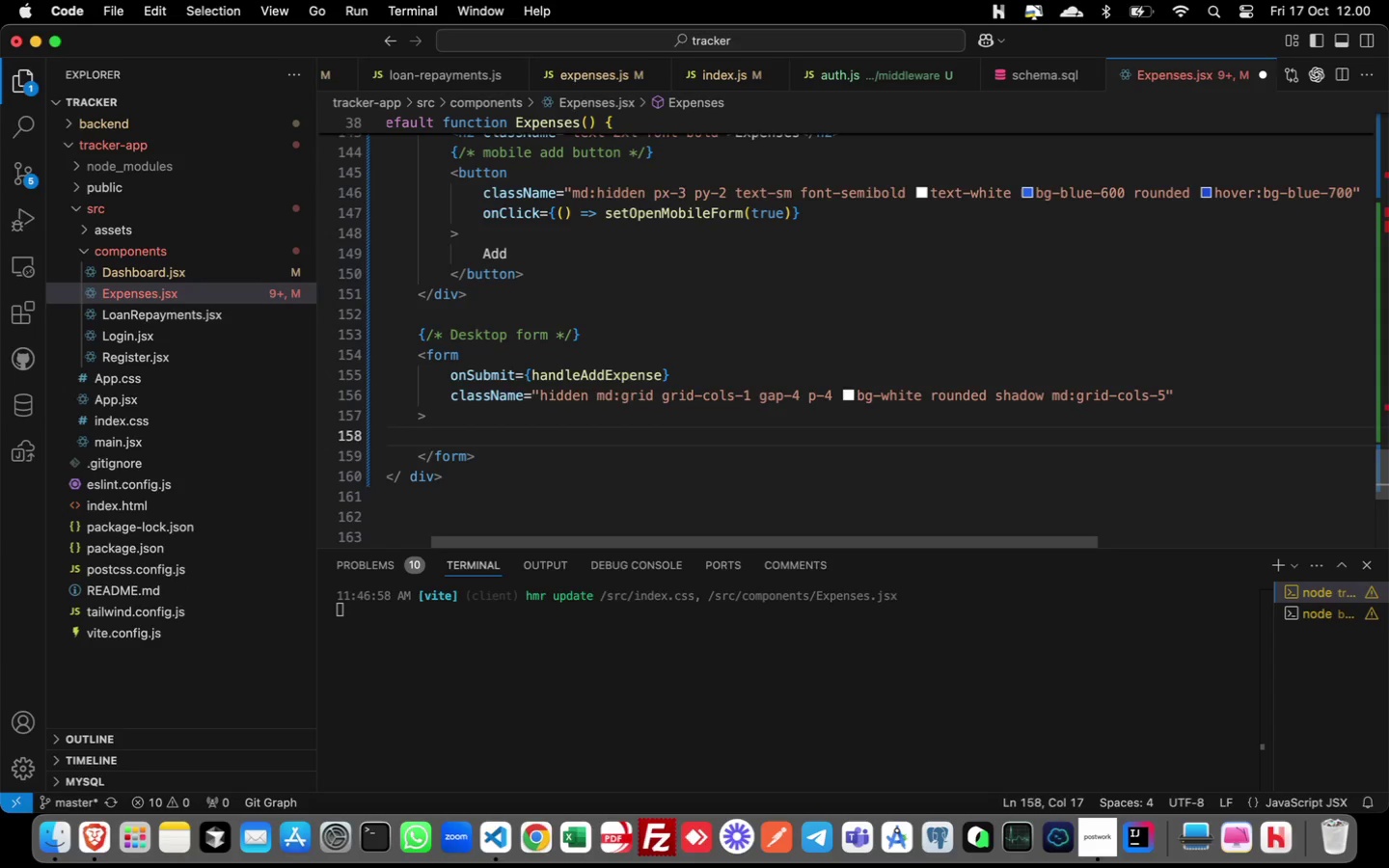 
wait(12.21)
 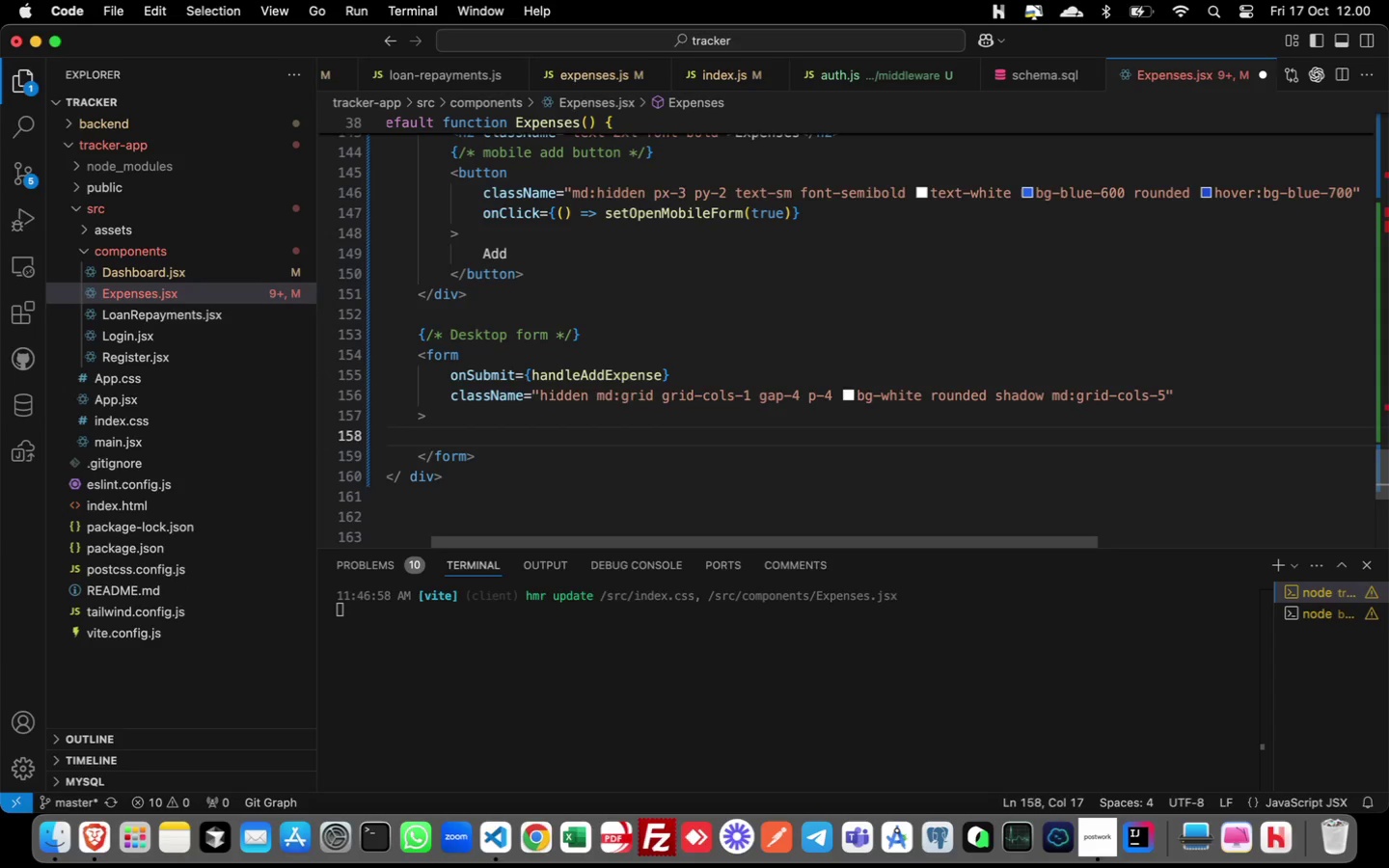 
type(<div class)
 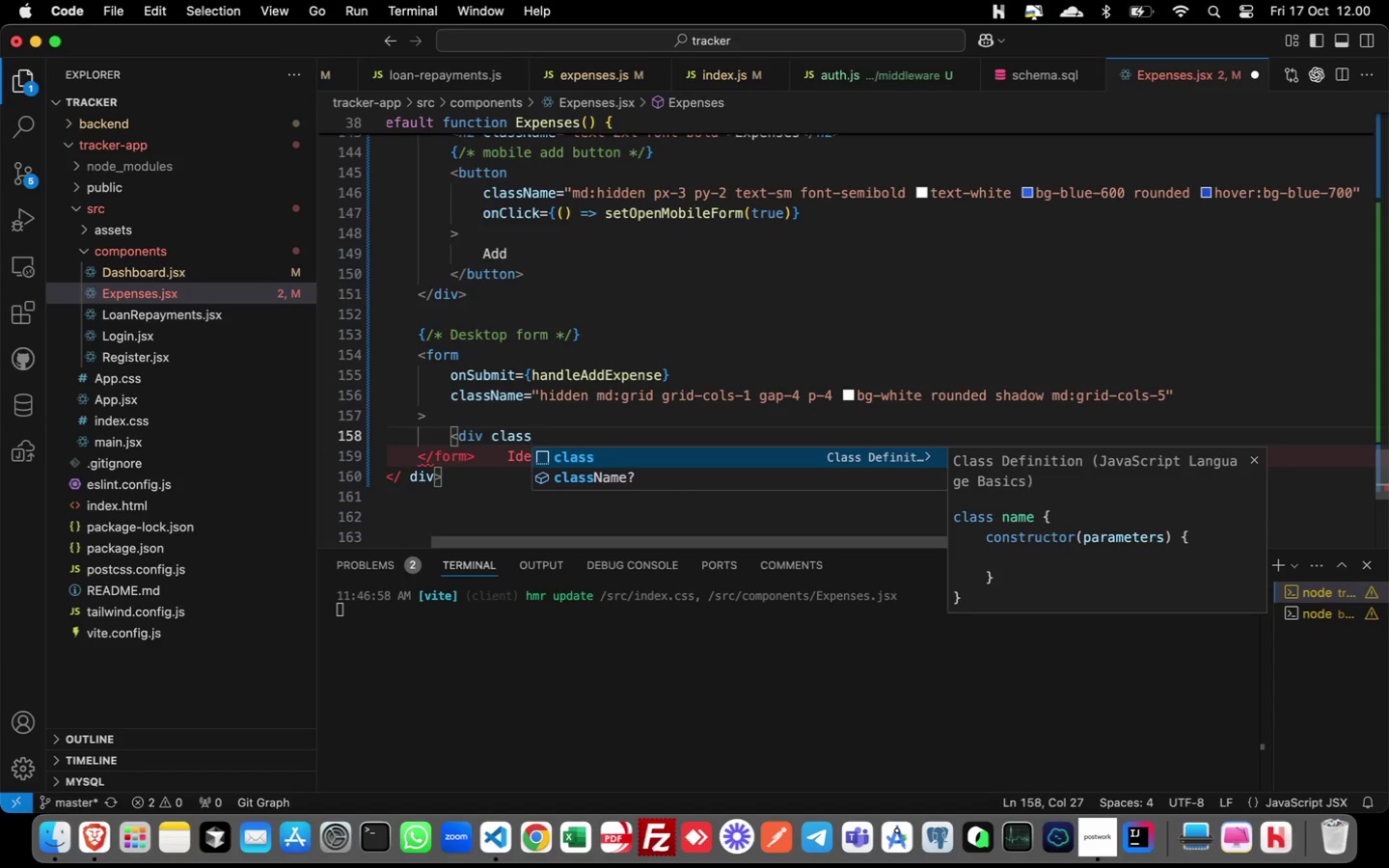 
key(ArrowDown)
 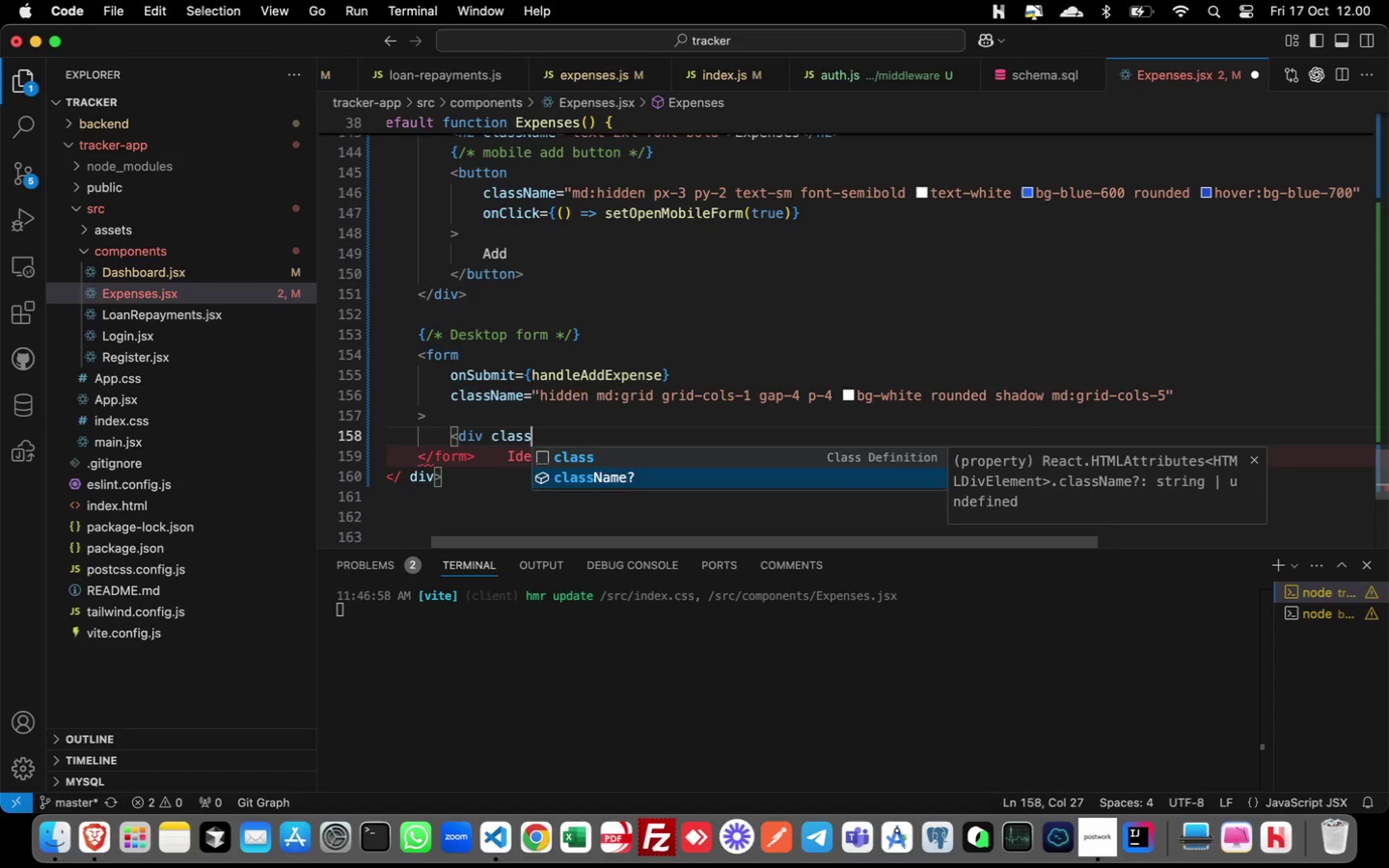 
key(Enter)
 